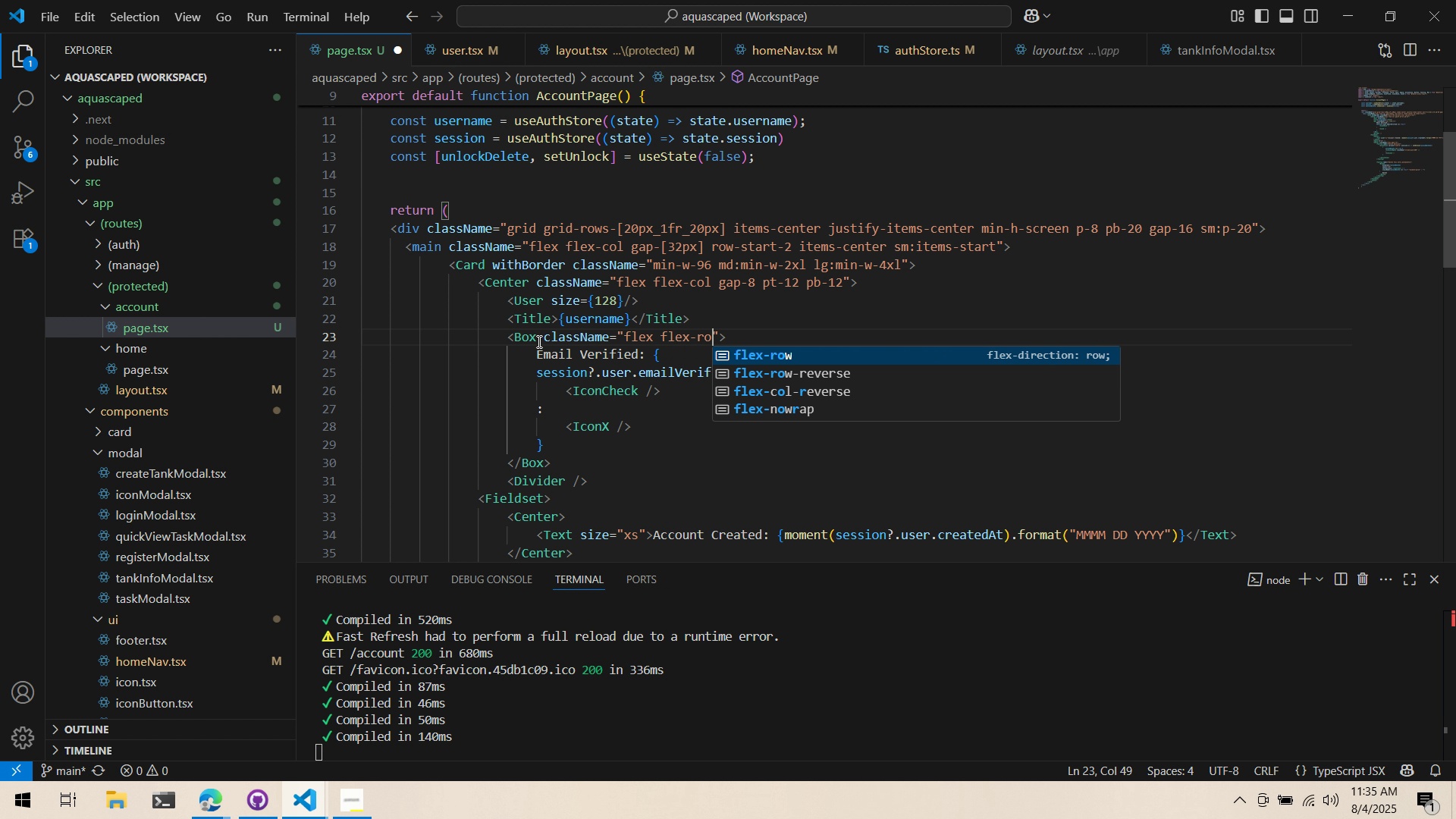 
key(Control+ControlLeft)
 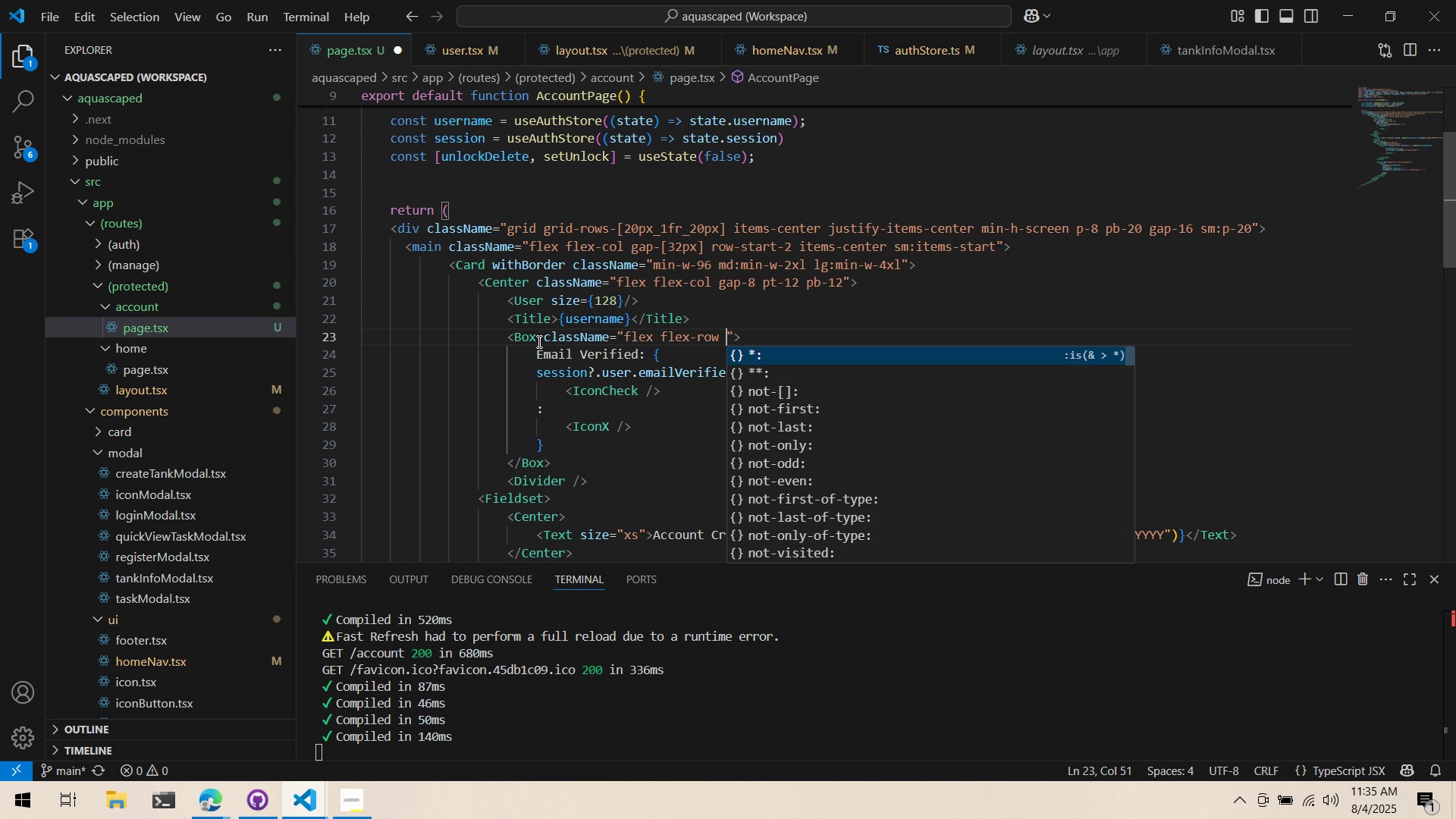 
key(Control+S)
 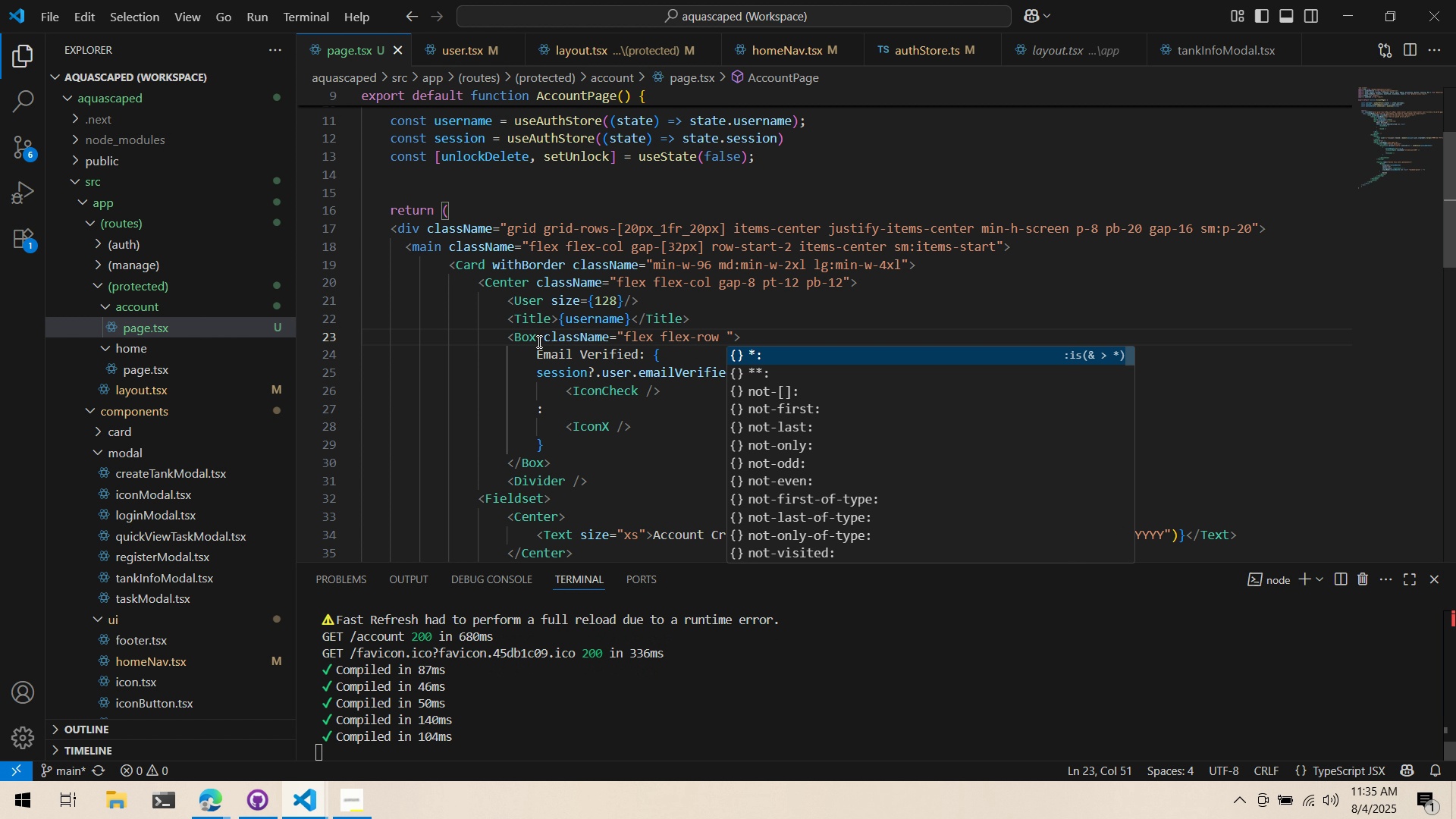 
key(Backspace)
 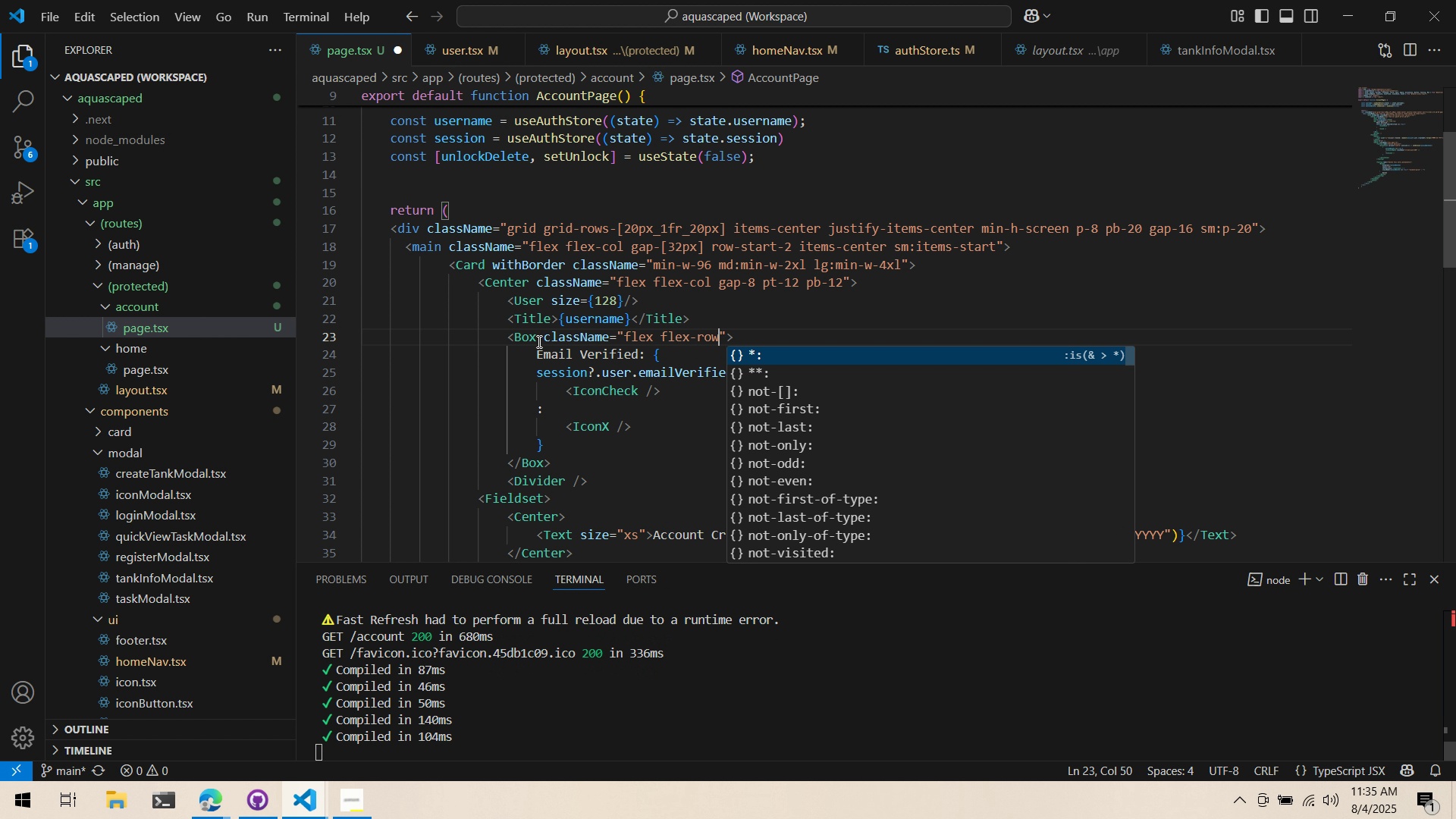 
key(Control+ControlLeft)
 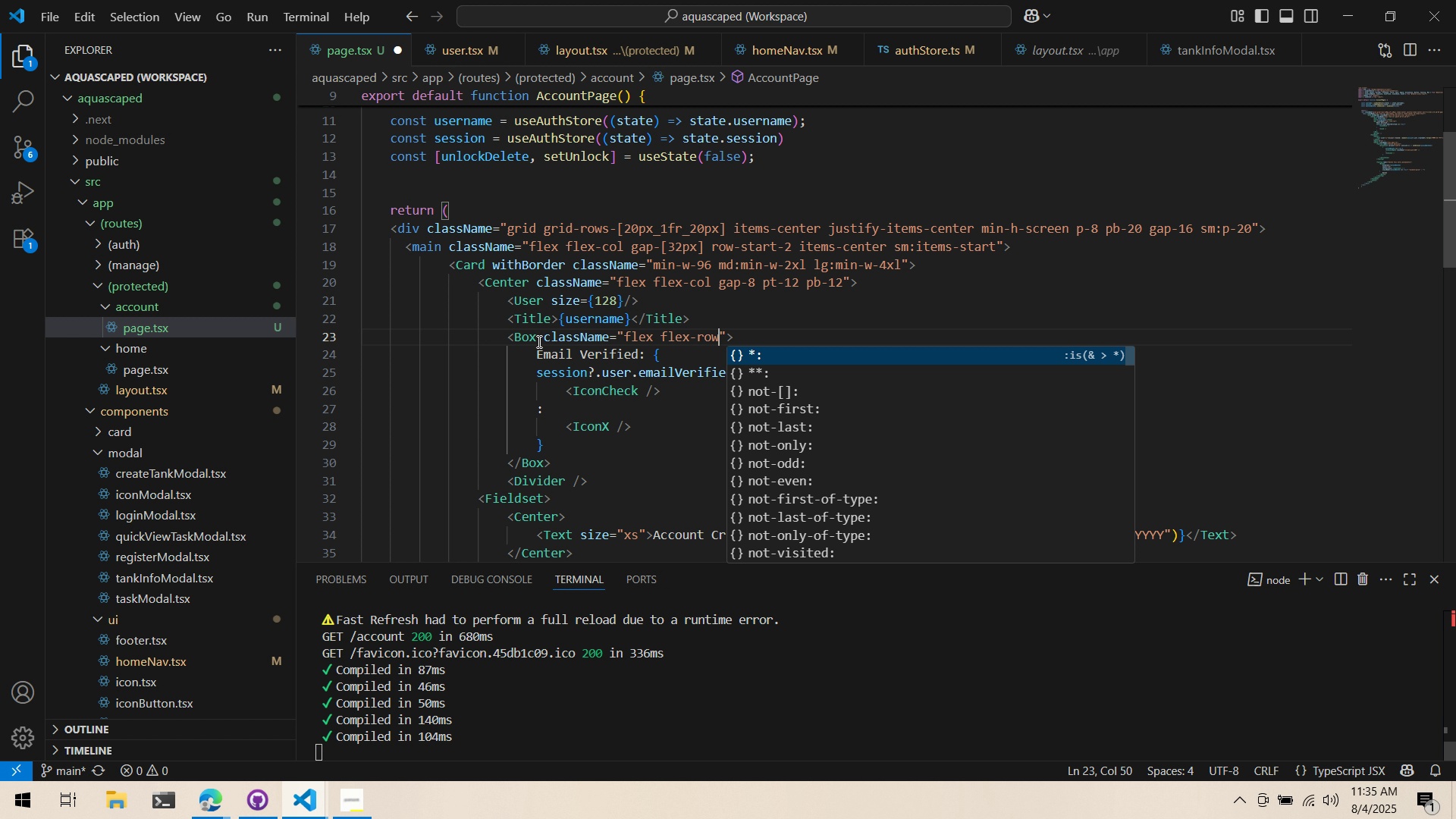 
key(Control+S)
 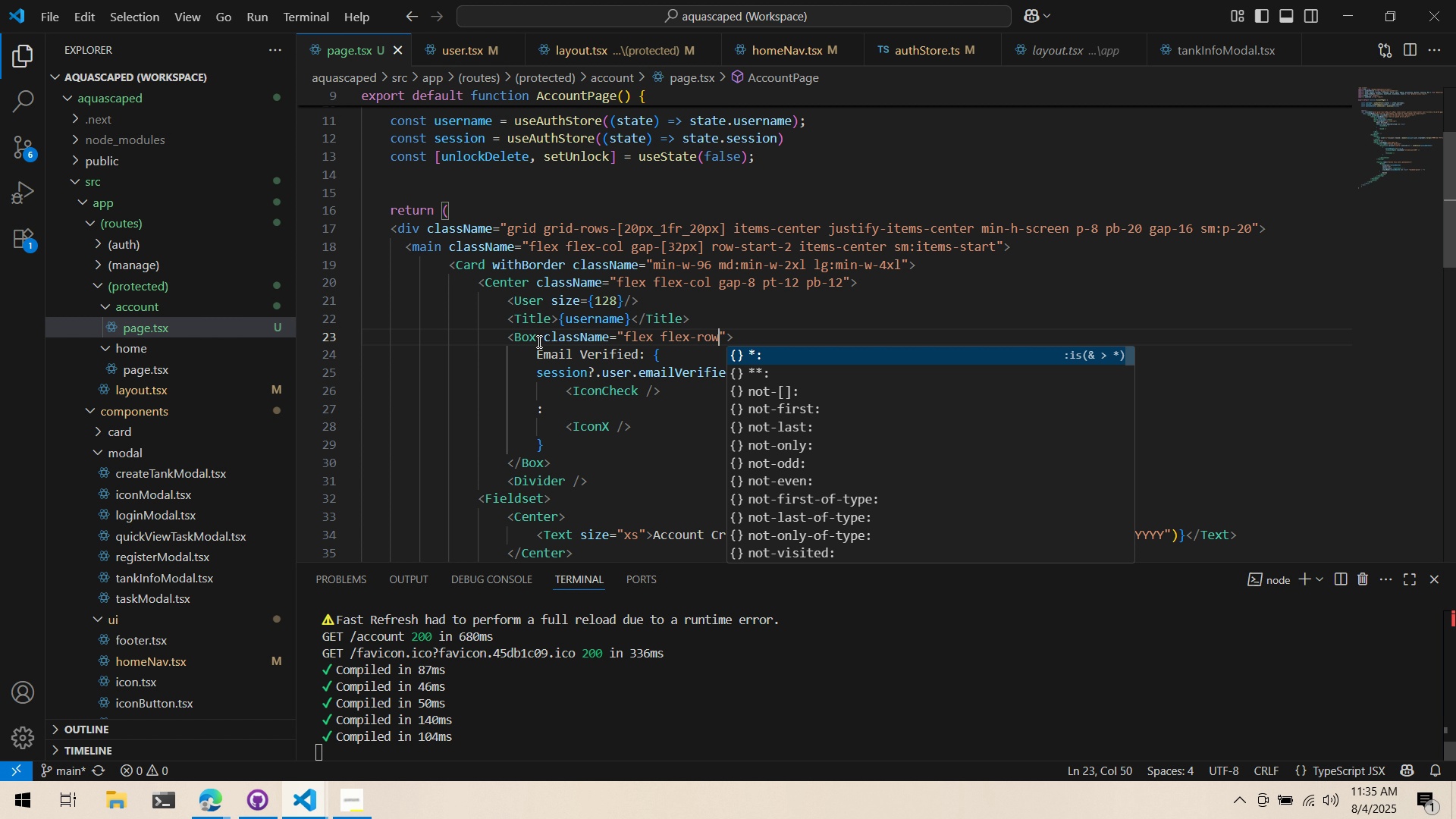 
key(Alt+AltLeft)
 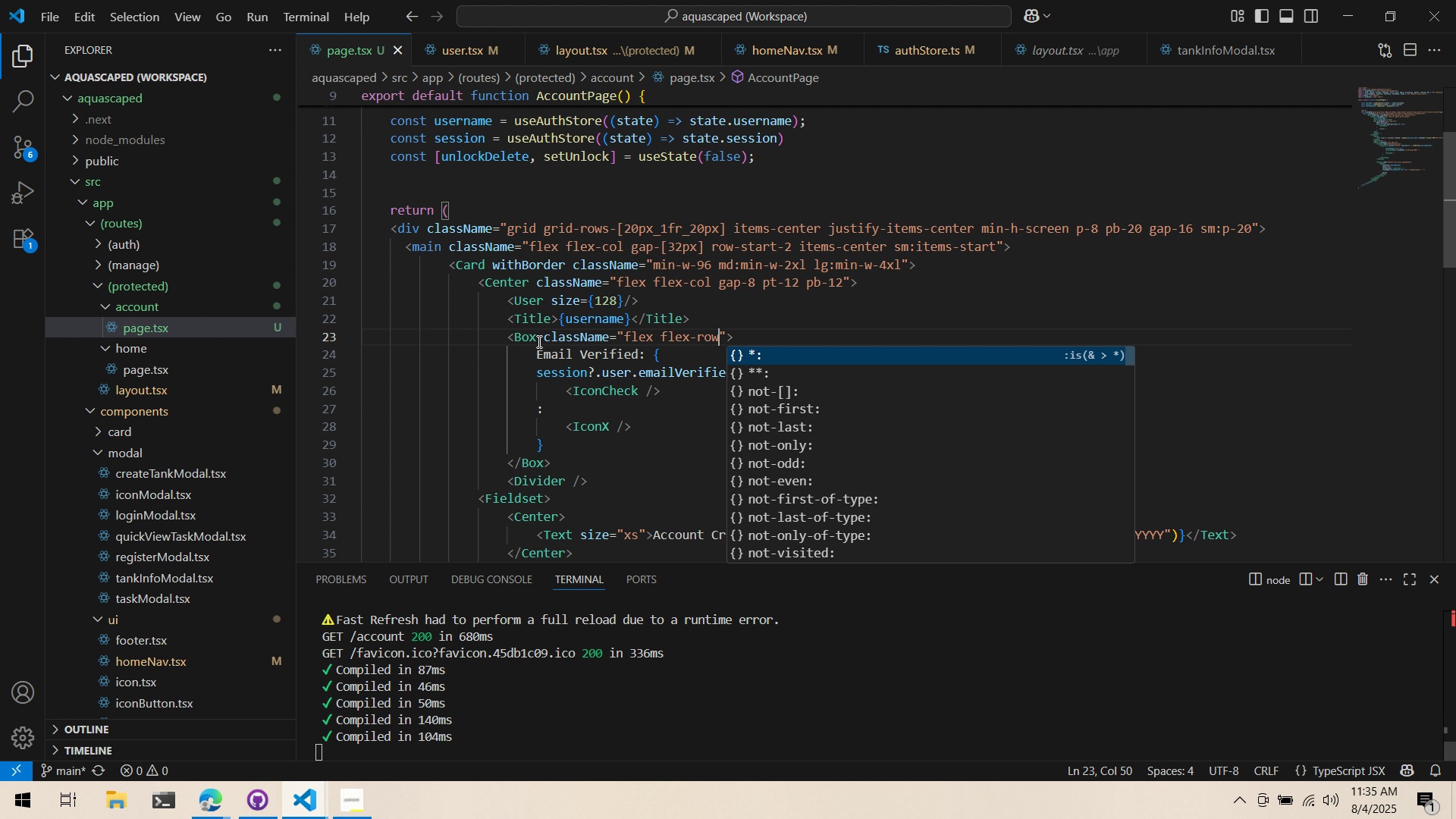 
key(Alt+Tab)
 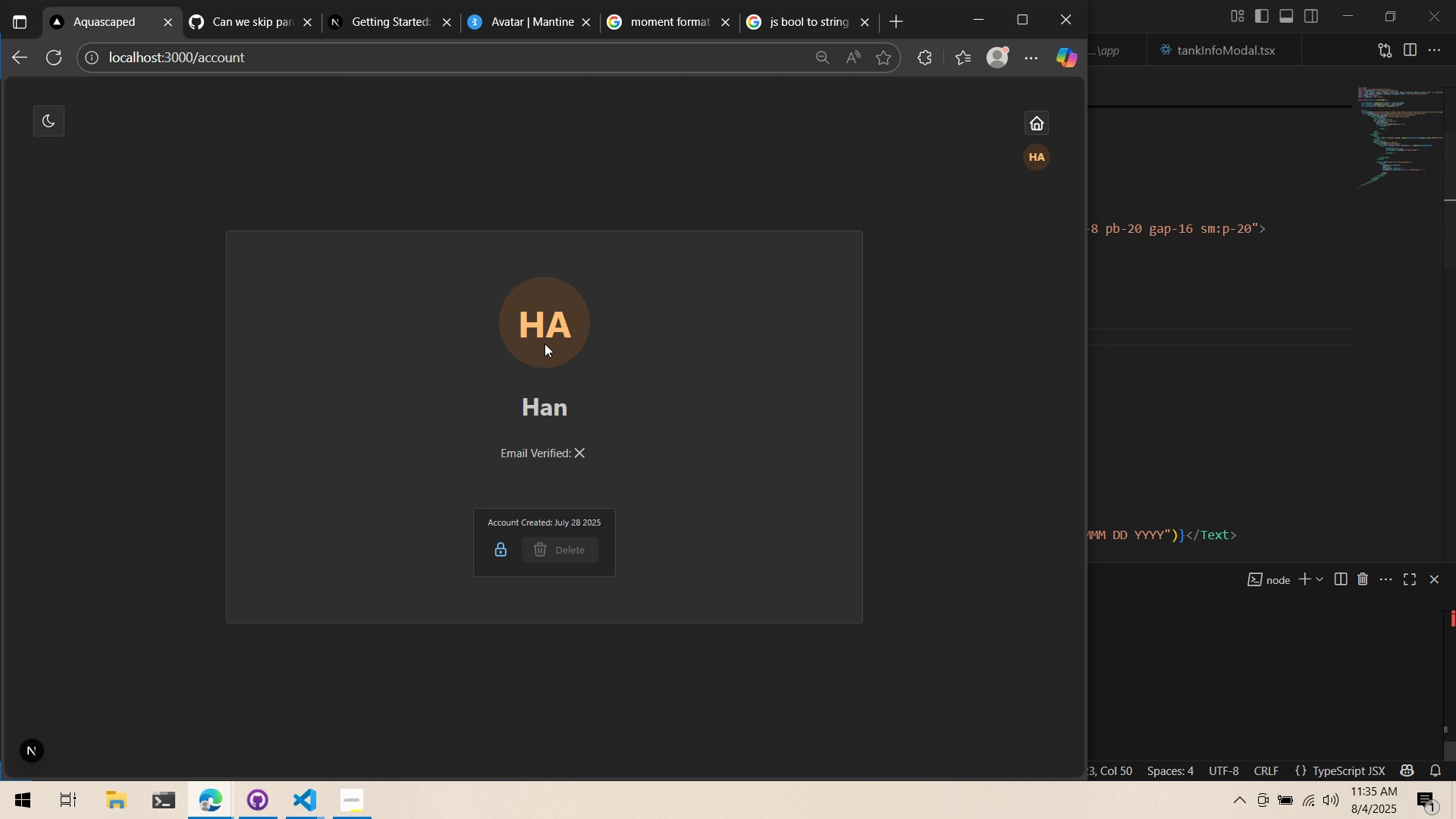 
key(Alt+AltLeft)
 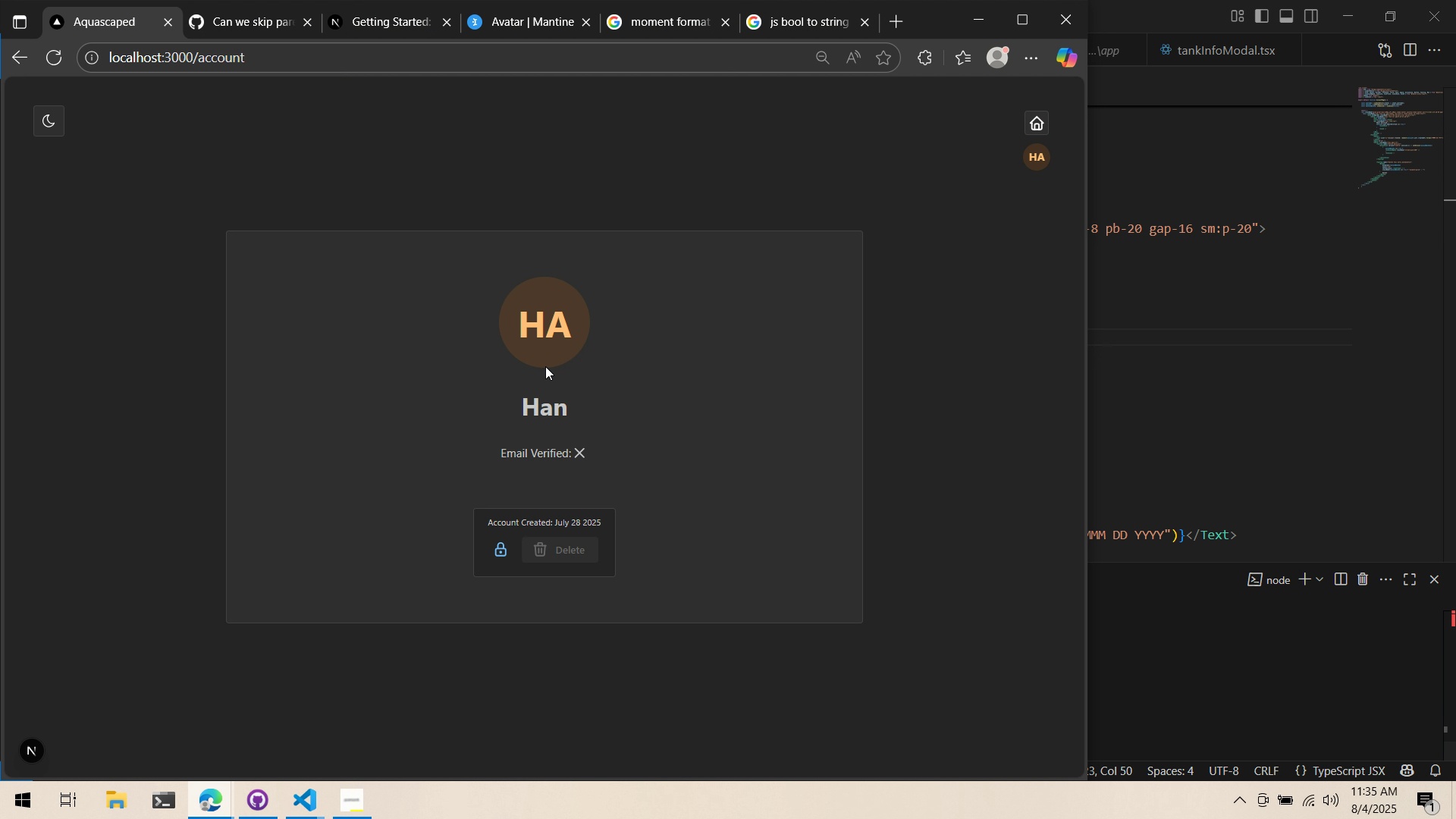 
key(Alt+Tab)
 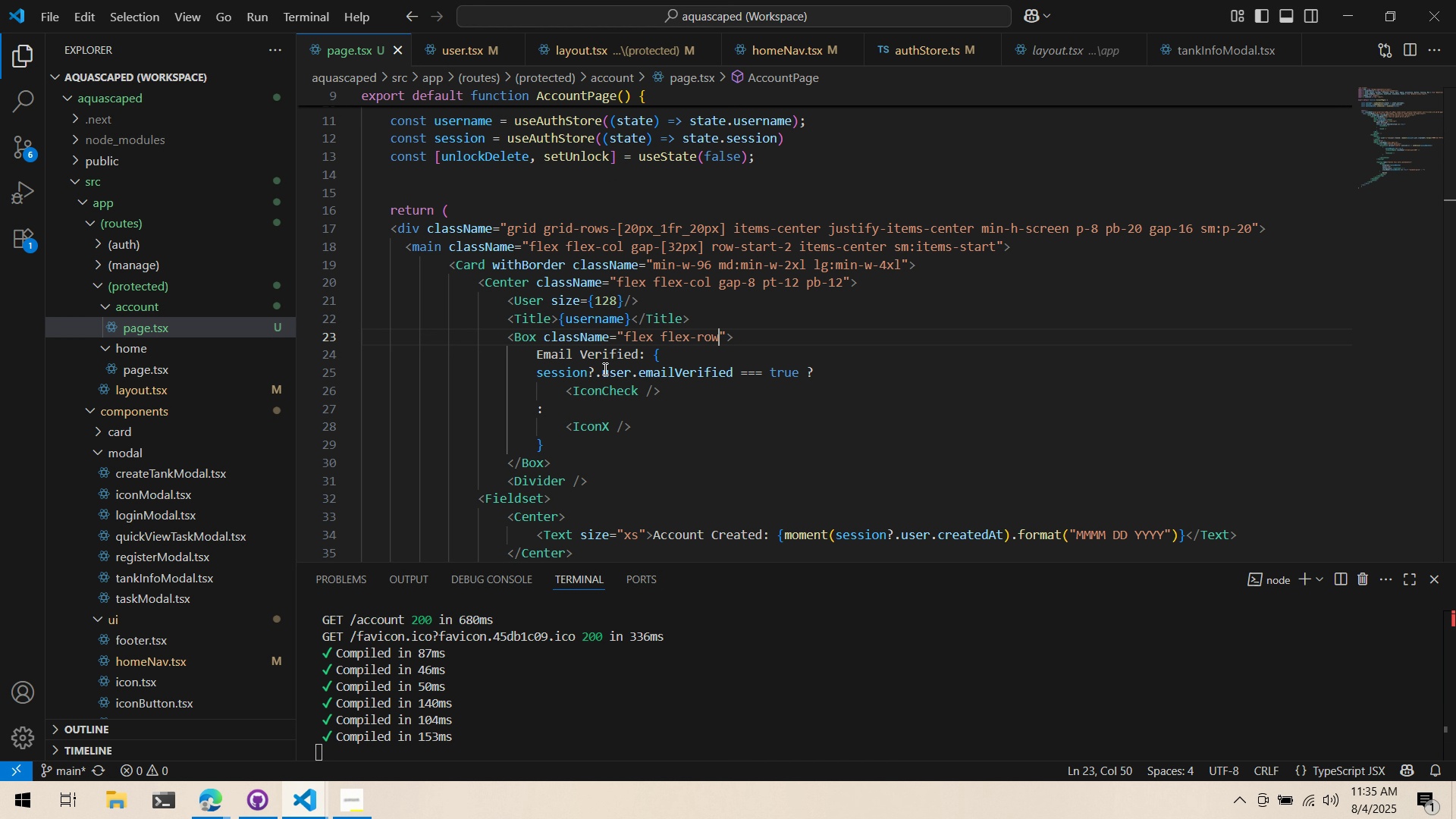 
key(Alt+Tab)
 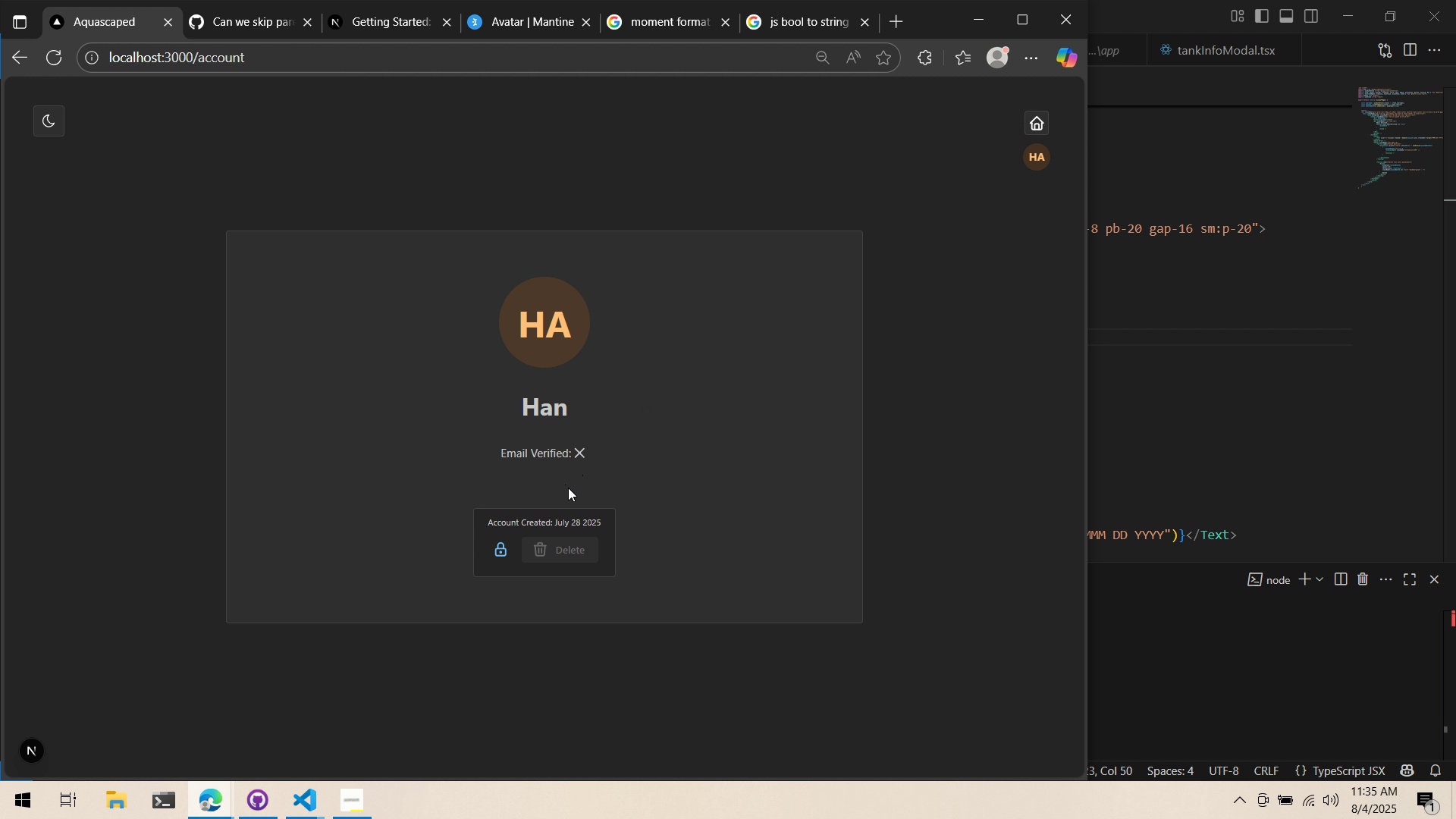 
wait(10.41)
 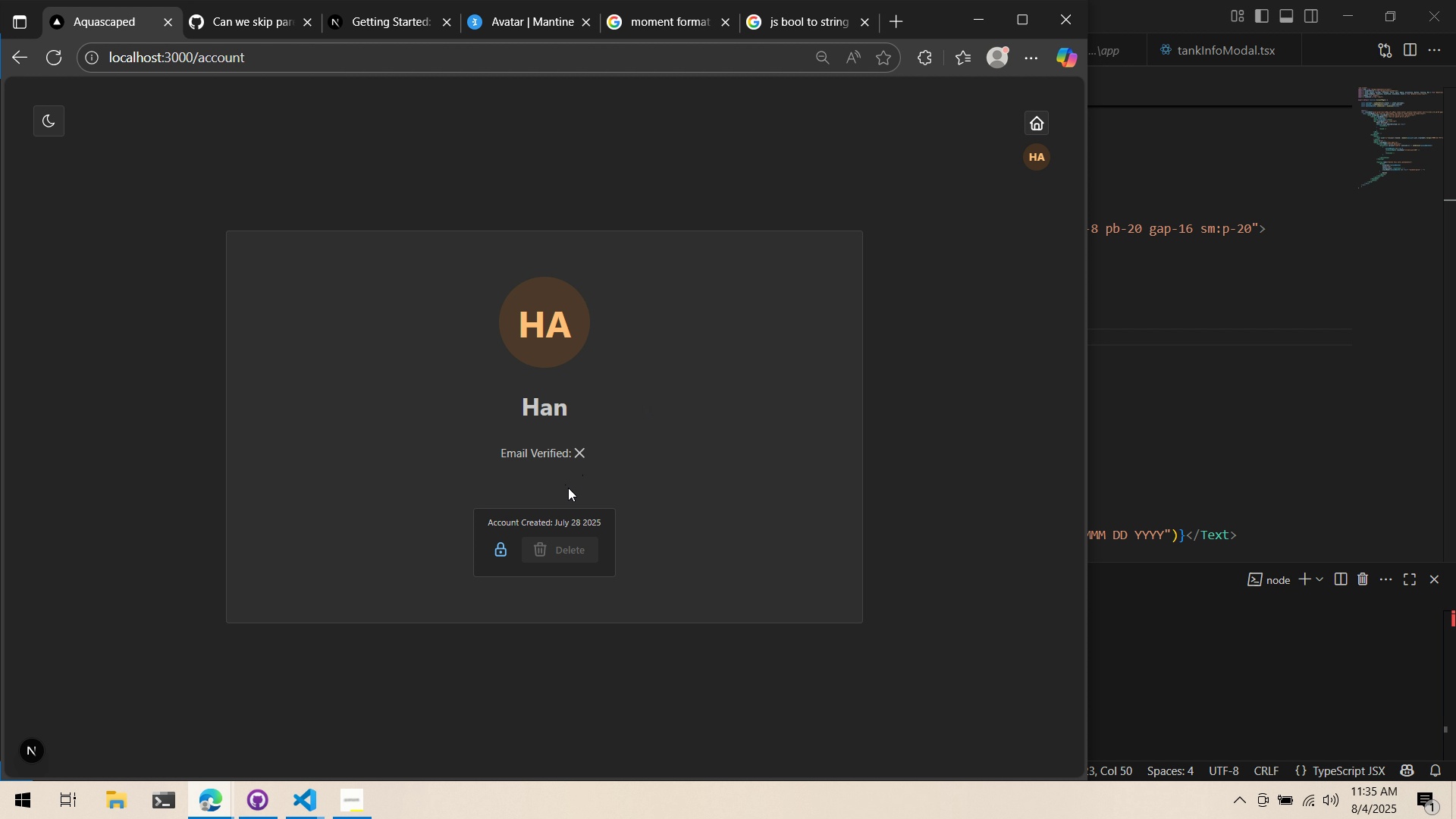 
scroll: coordinate [168, 209], scroll_direction: down, amount: 3.0
 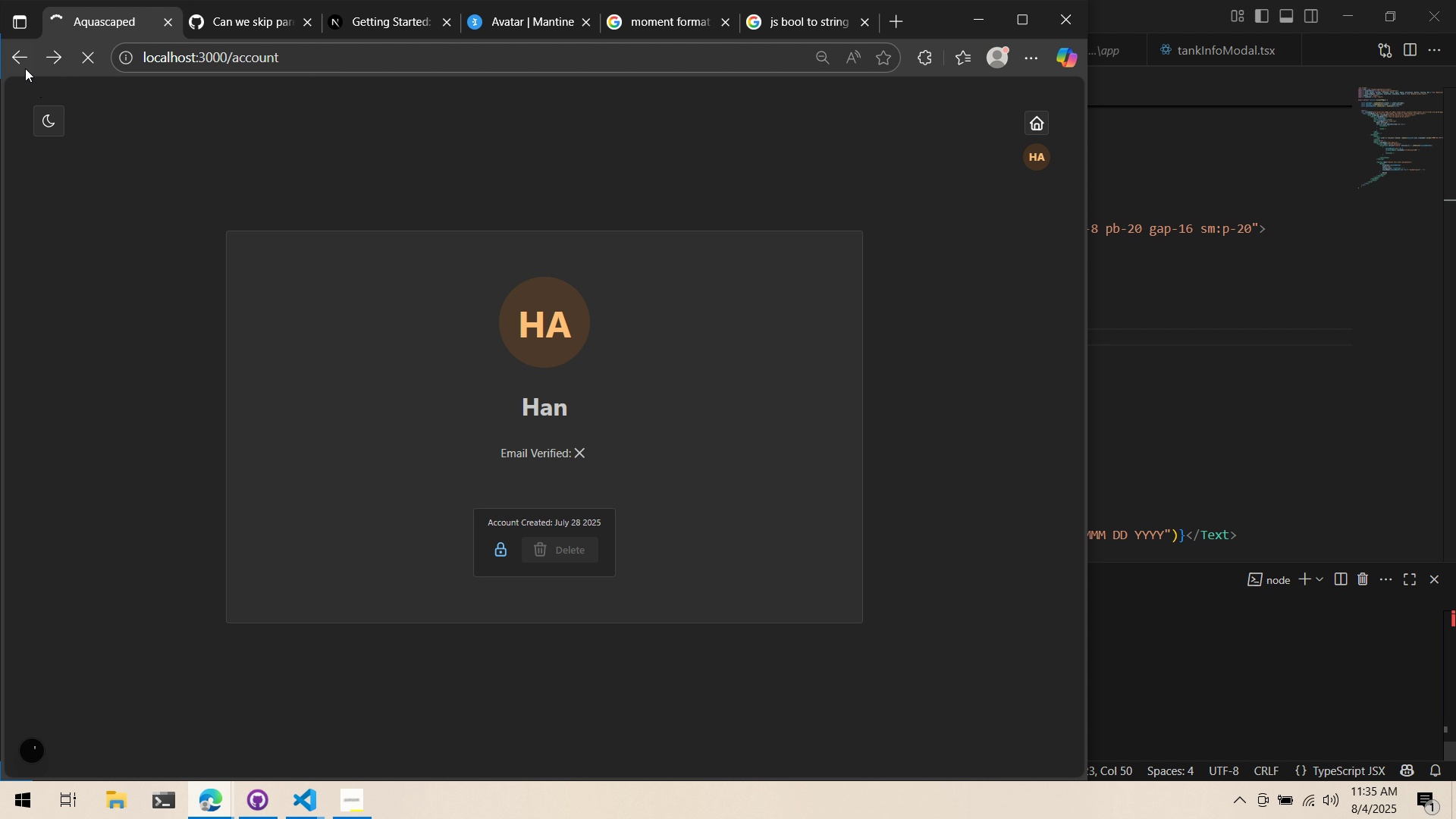 
left_click([14, 52])
 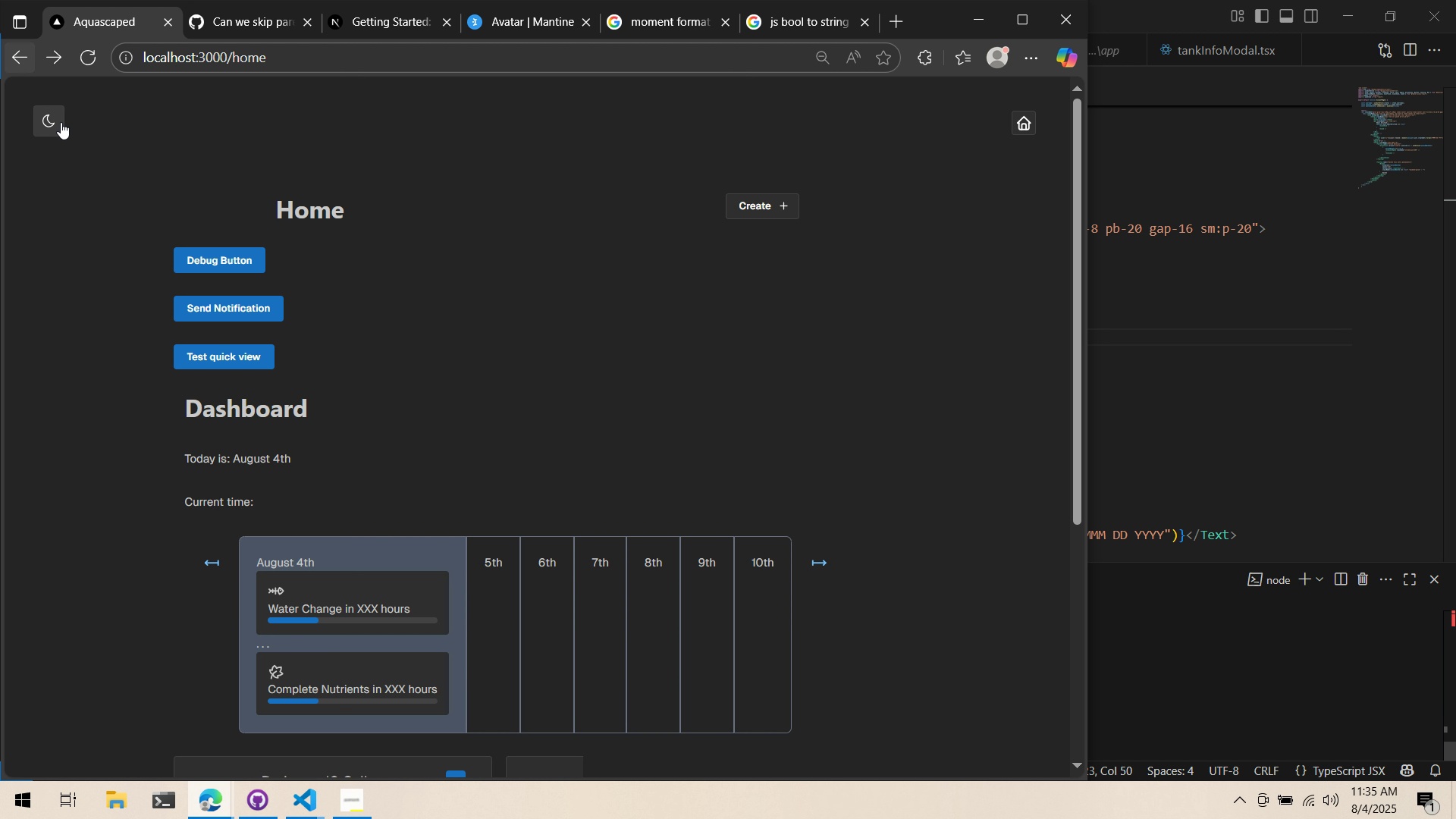 
left_click_drag(start_coordinate=[24, 68], to_coordinate=[422, 168])
 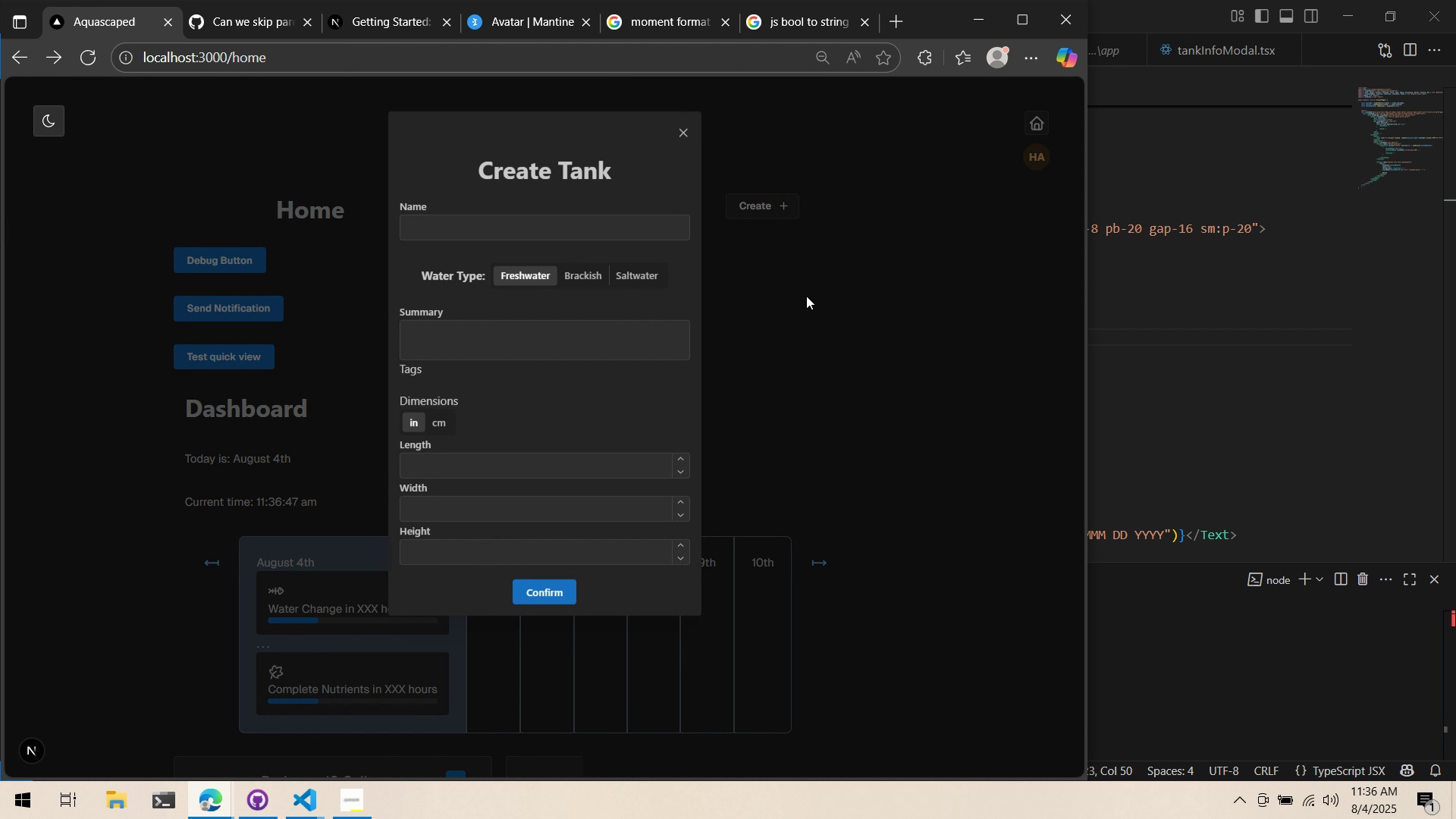 
wait(73.54)
 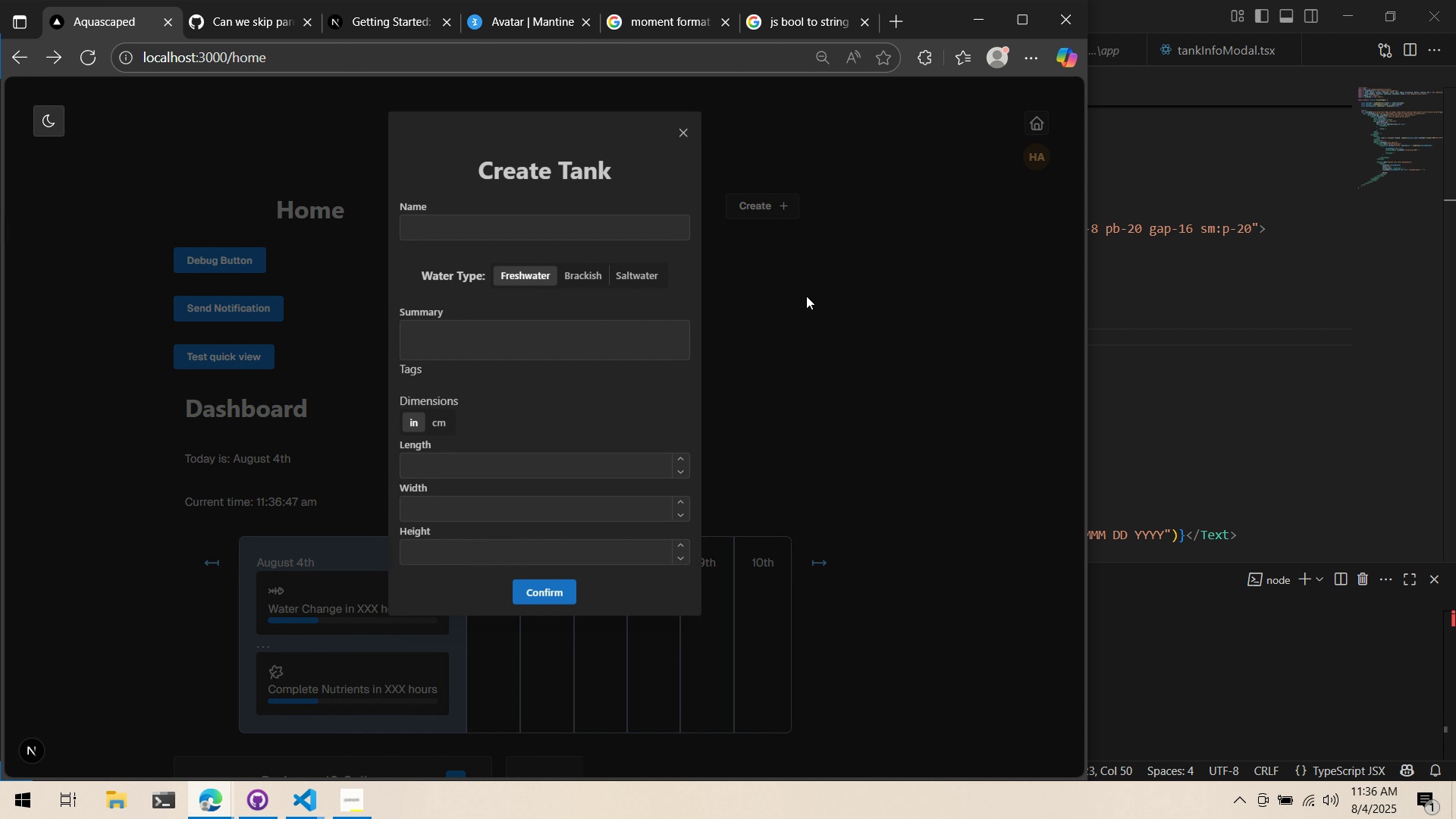 
left_click([1025, 154])
 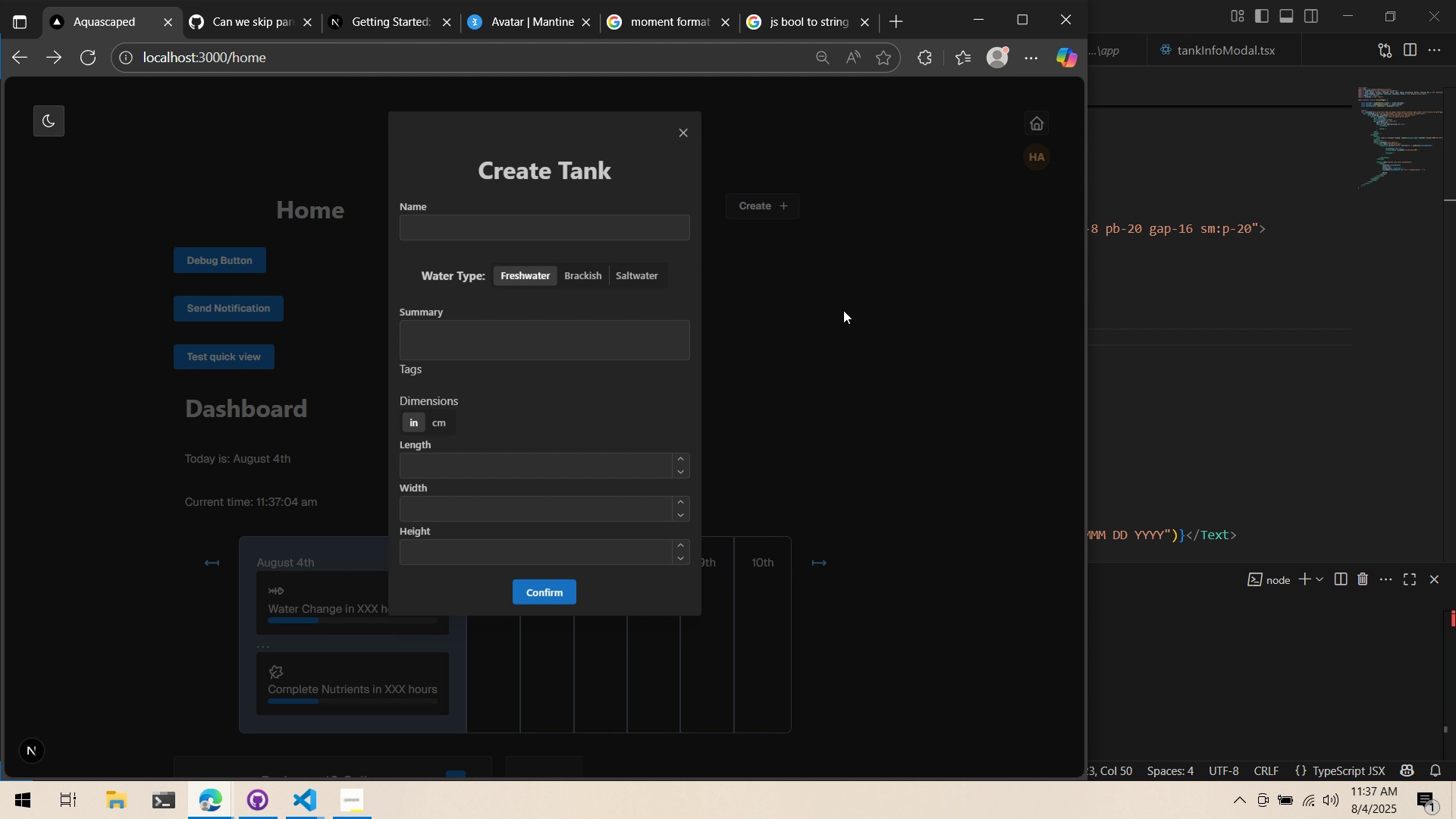 
double_click([775, 225])
 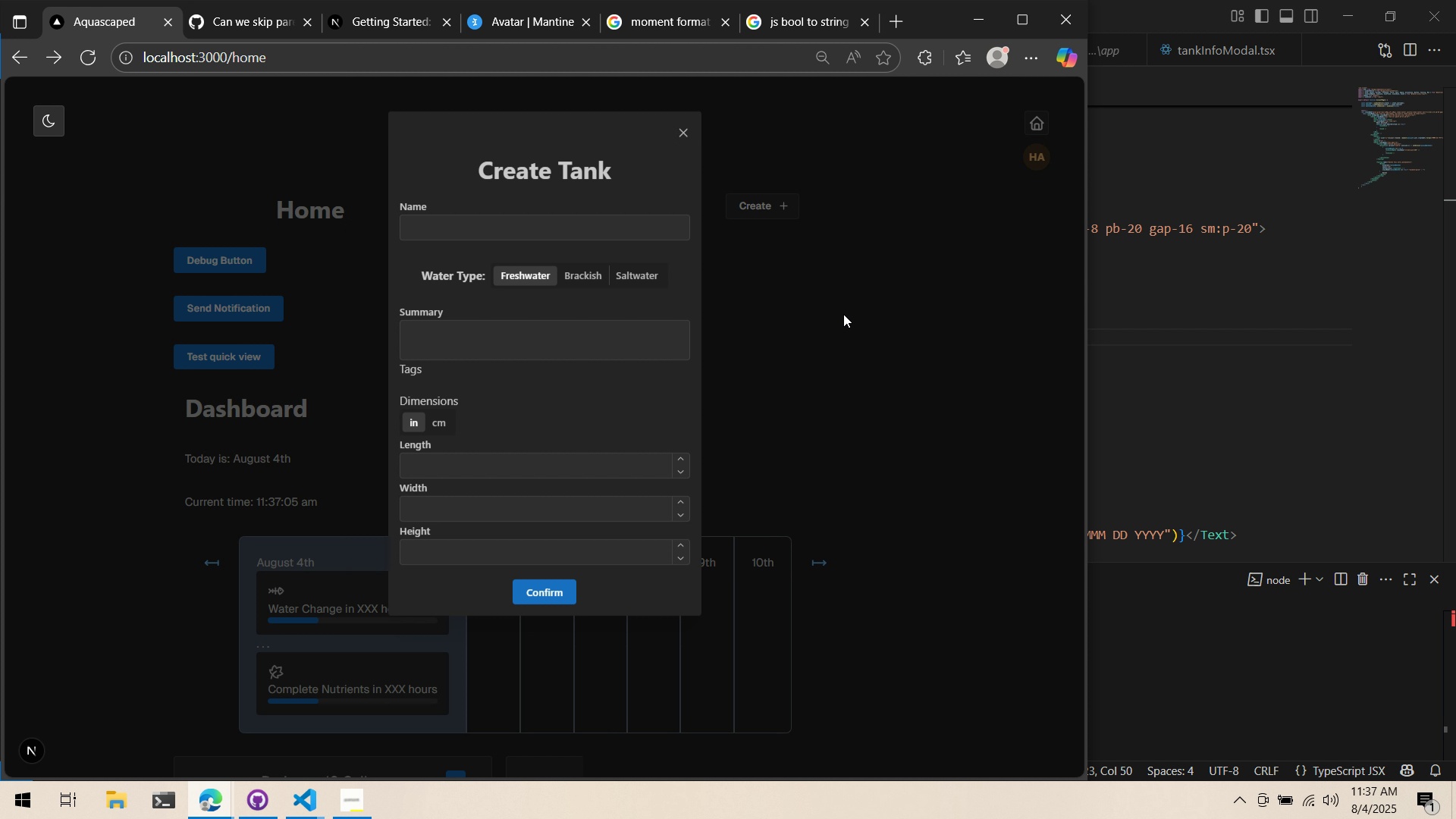 
left_click_drag(start_coordinate=[773, 209], to_coordinate=[773, 221])
 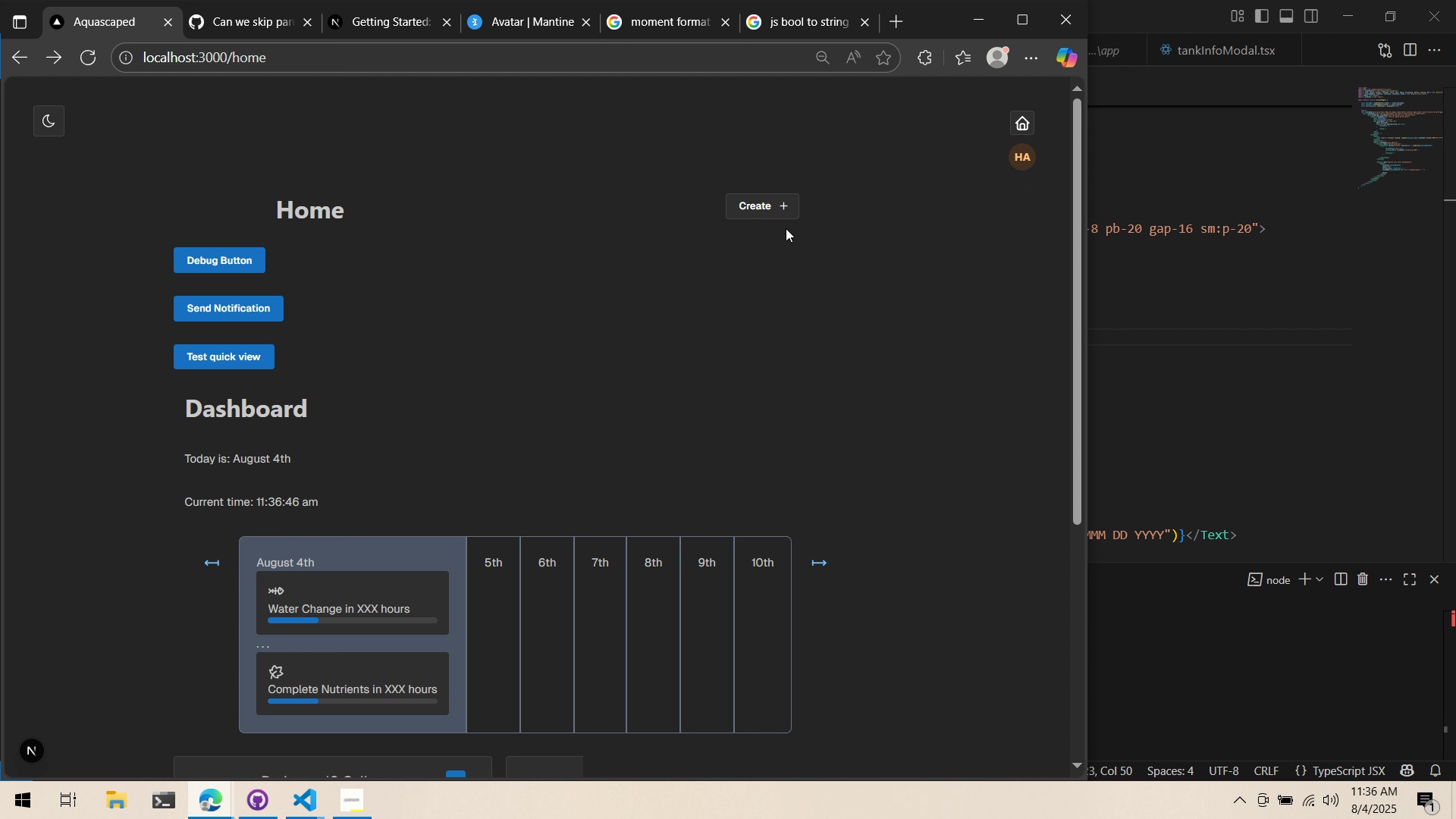 
double_click([770, 199])
 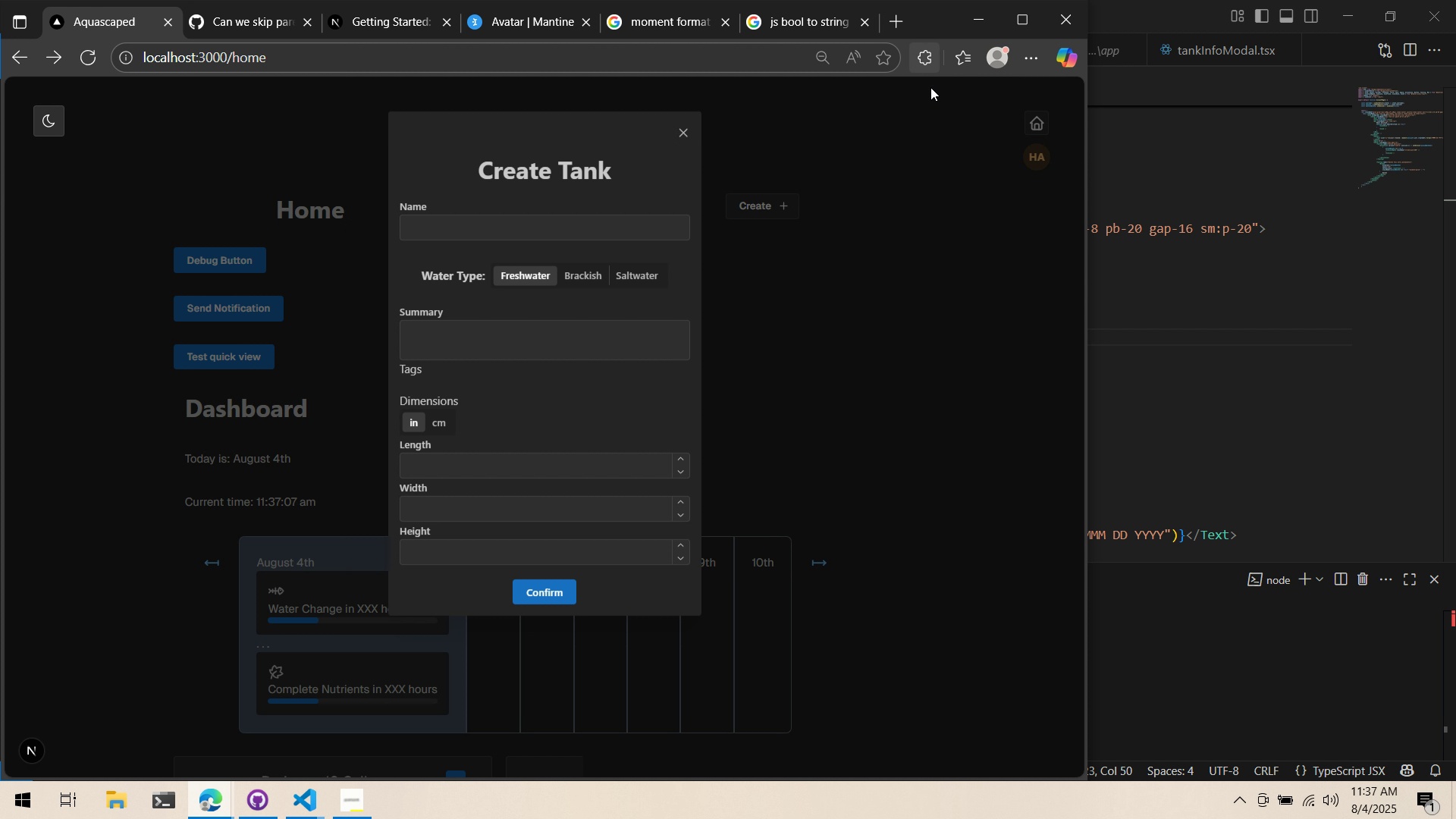 
wait(18.88)
 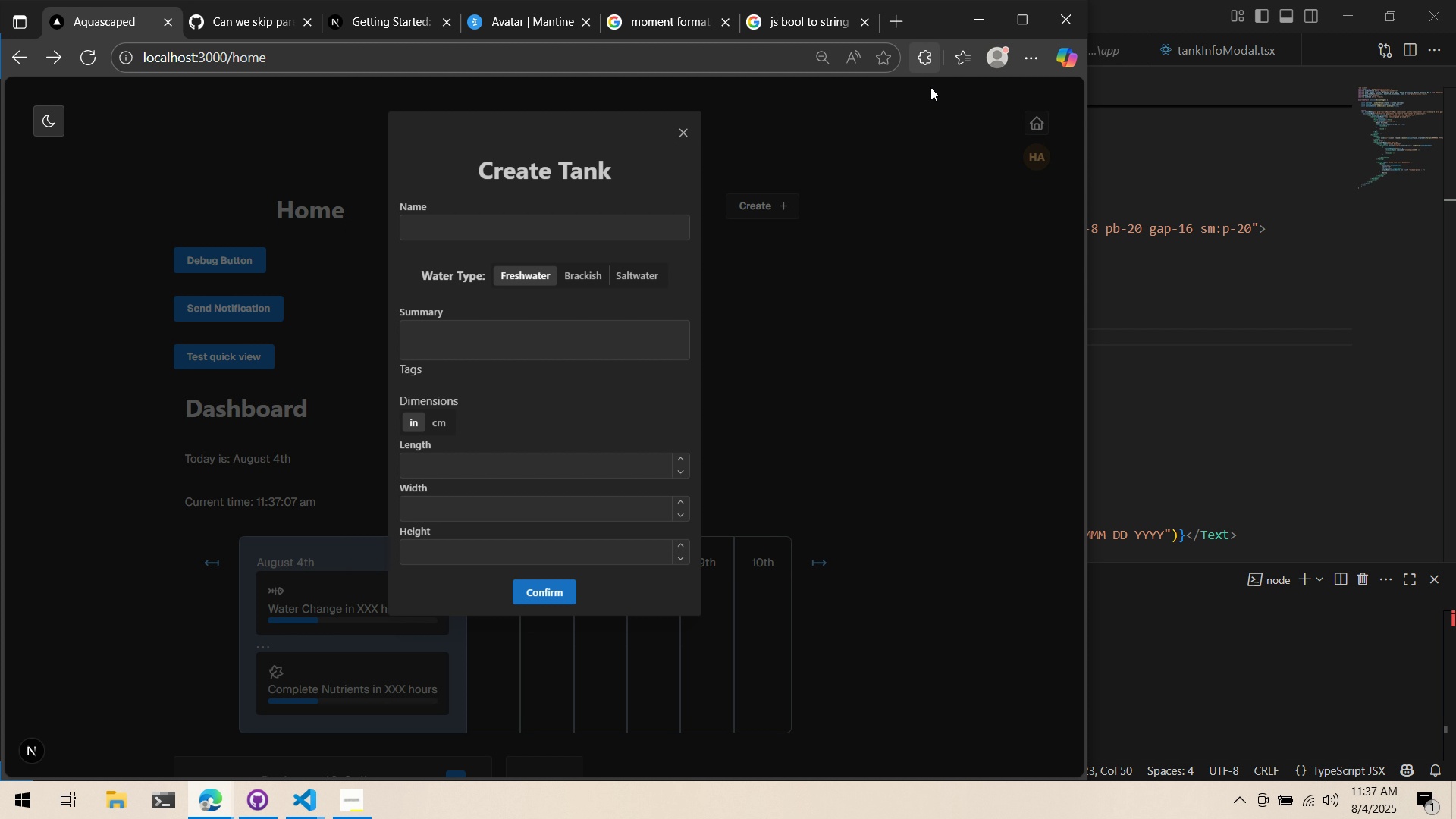 
left_click([845, 314])
 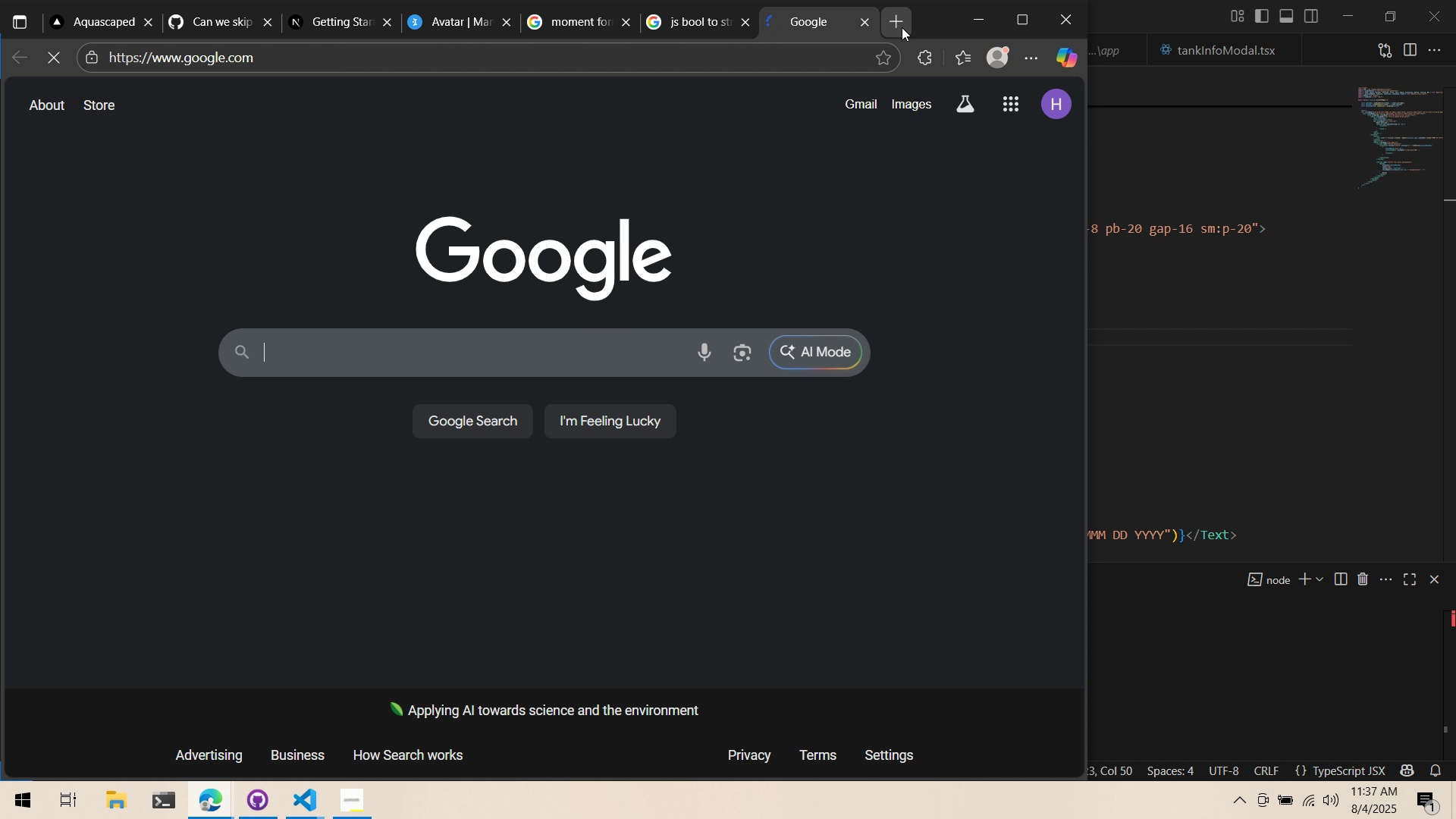 
double_click([778, 210])
 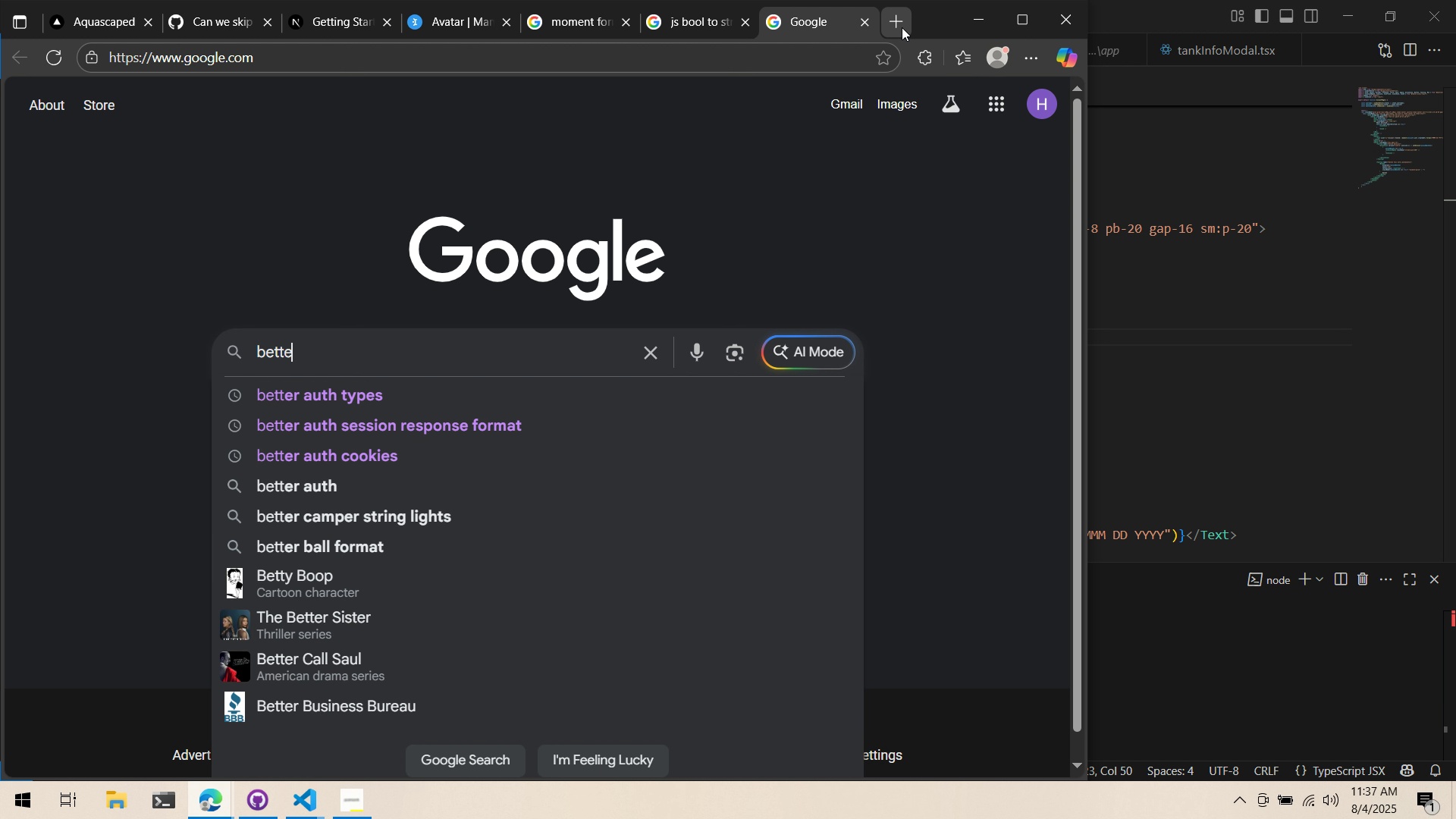 
key(Alt+AltLeft)
 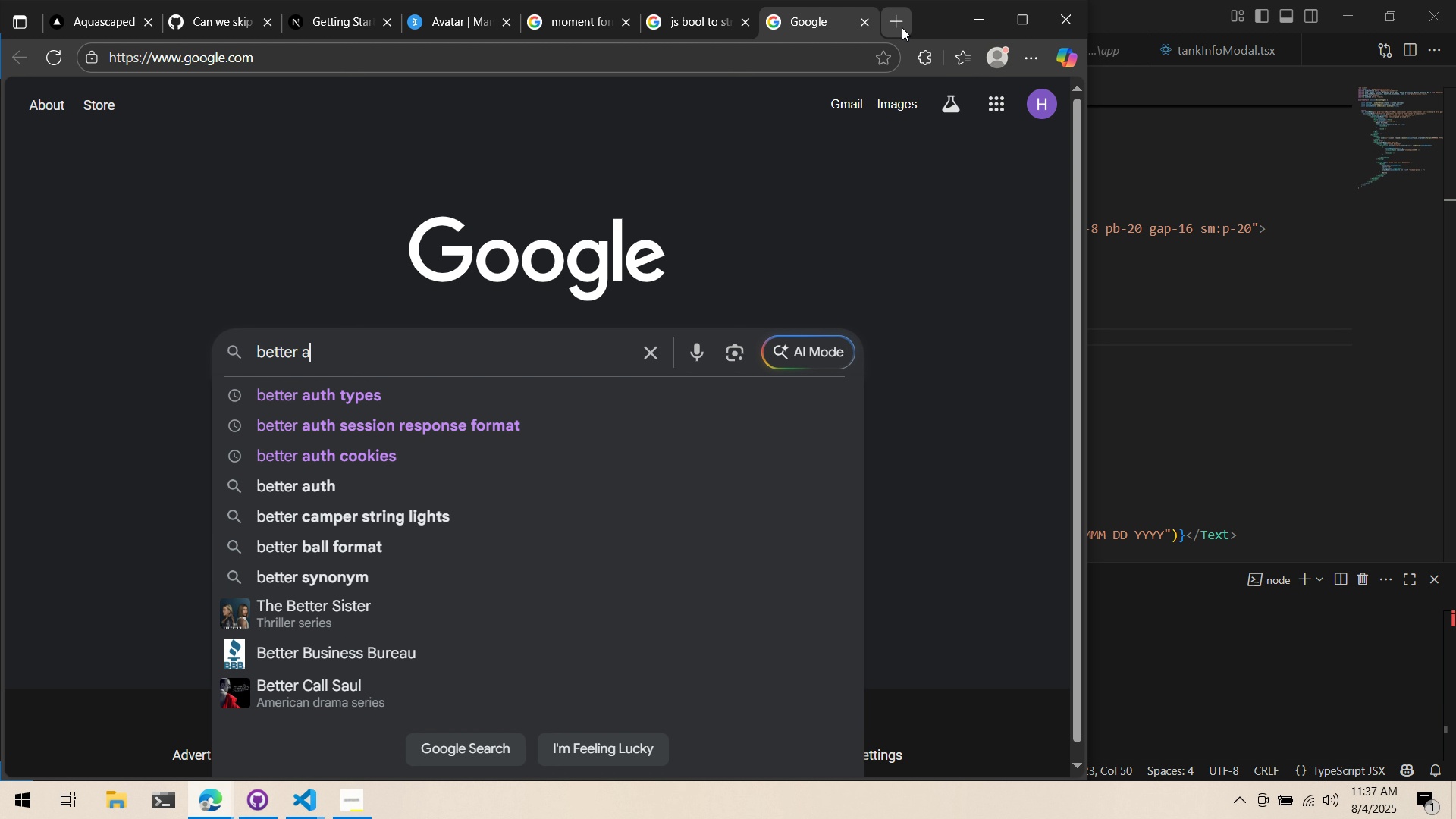 
key(Alt+Tab)
 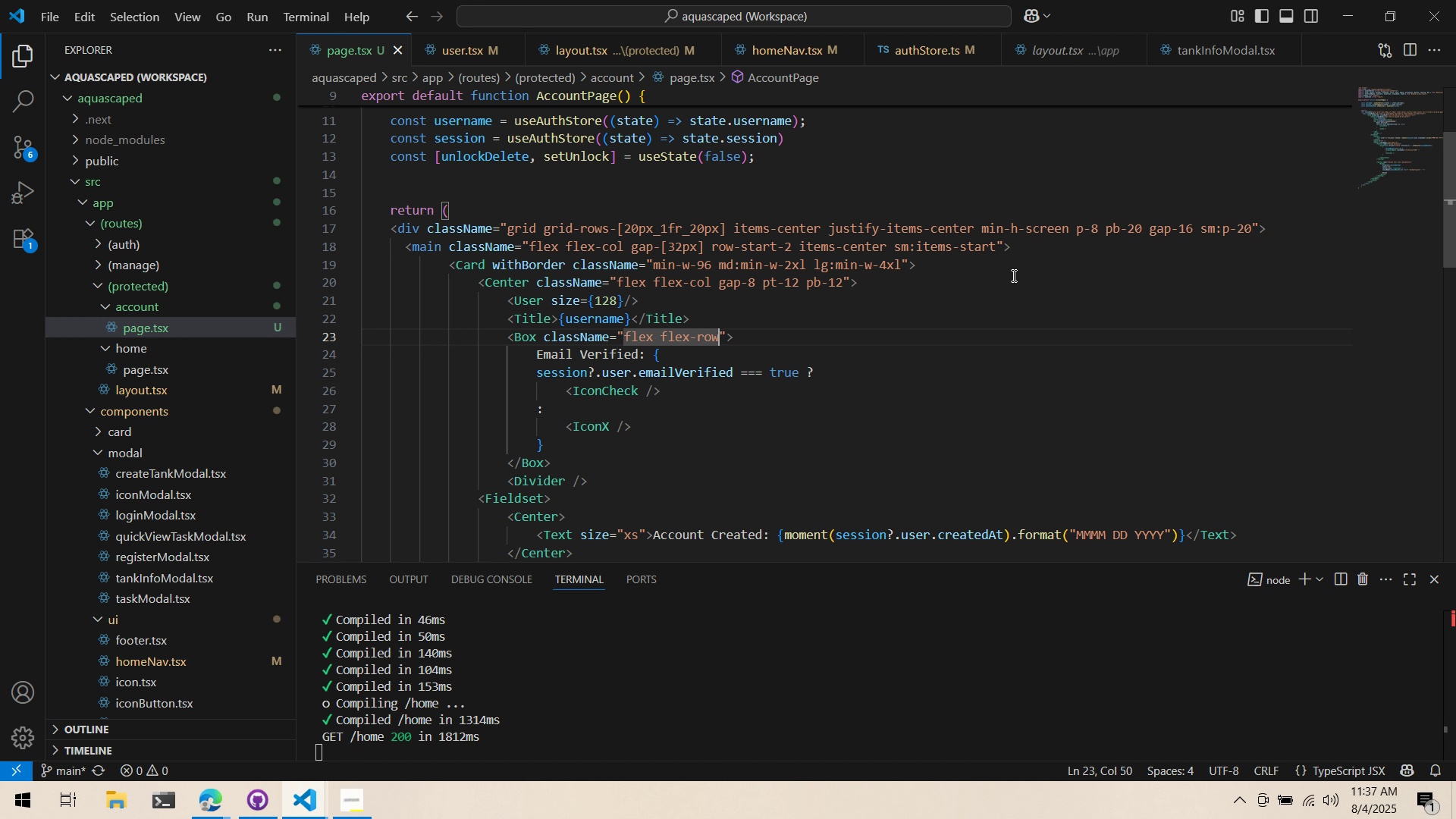 
key(Alt+AltLeft)
 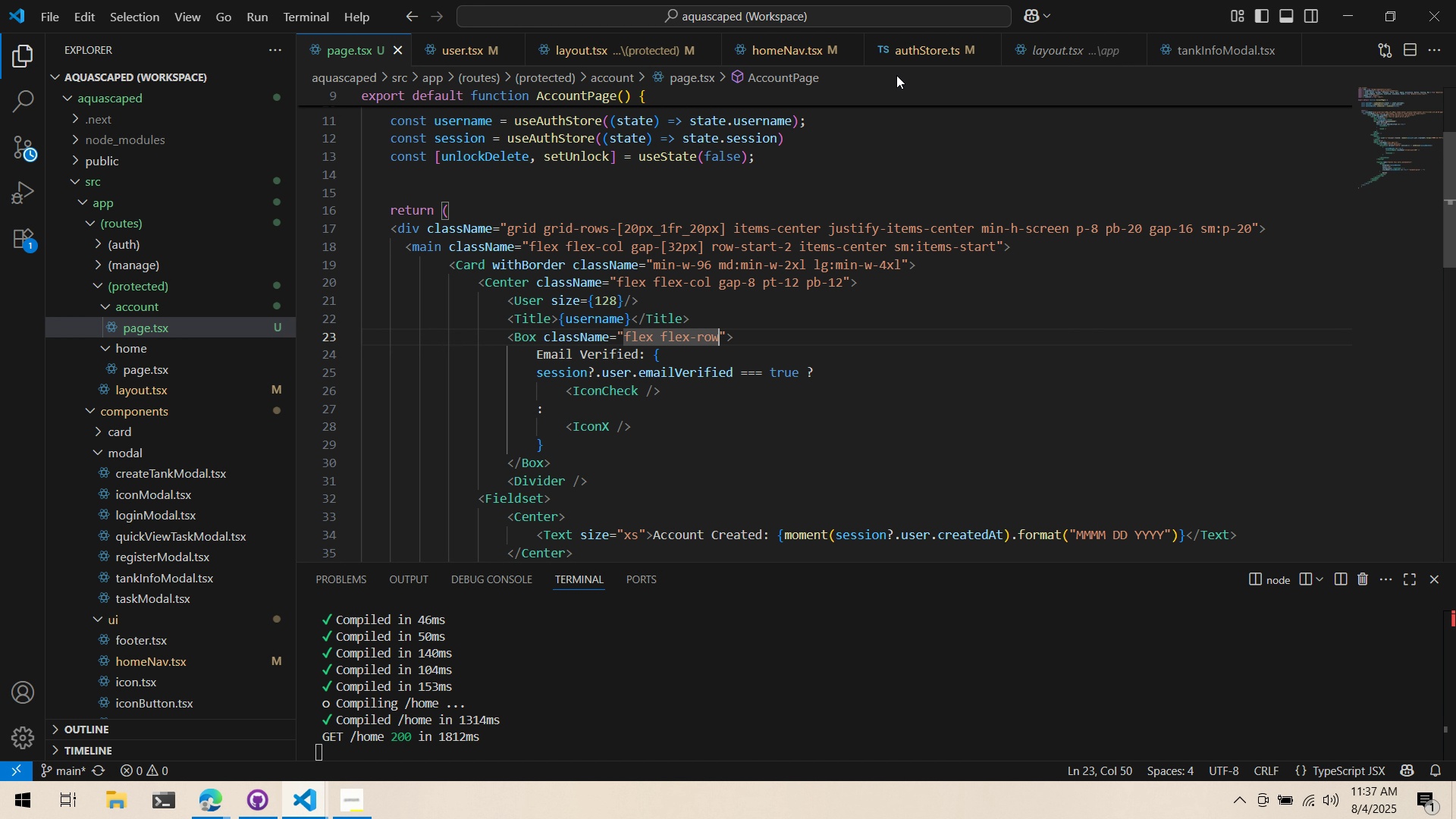 
key(Alt+Tab)
 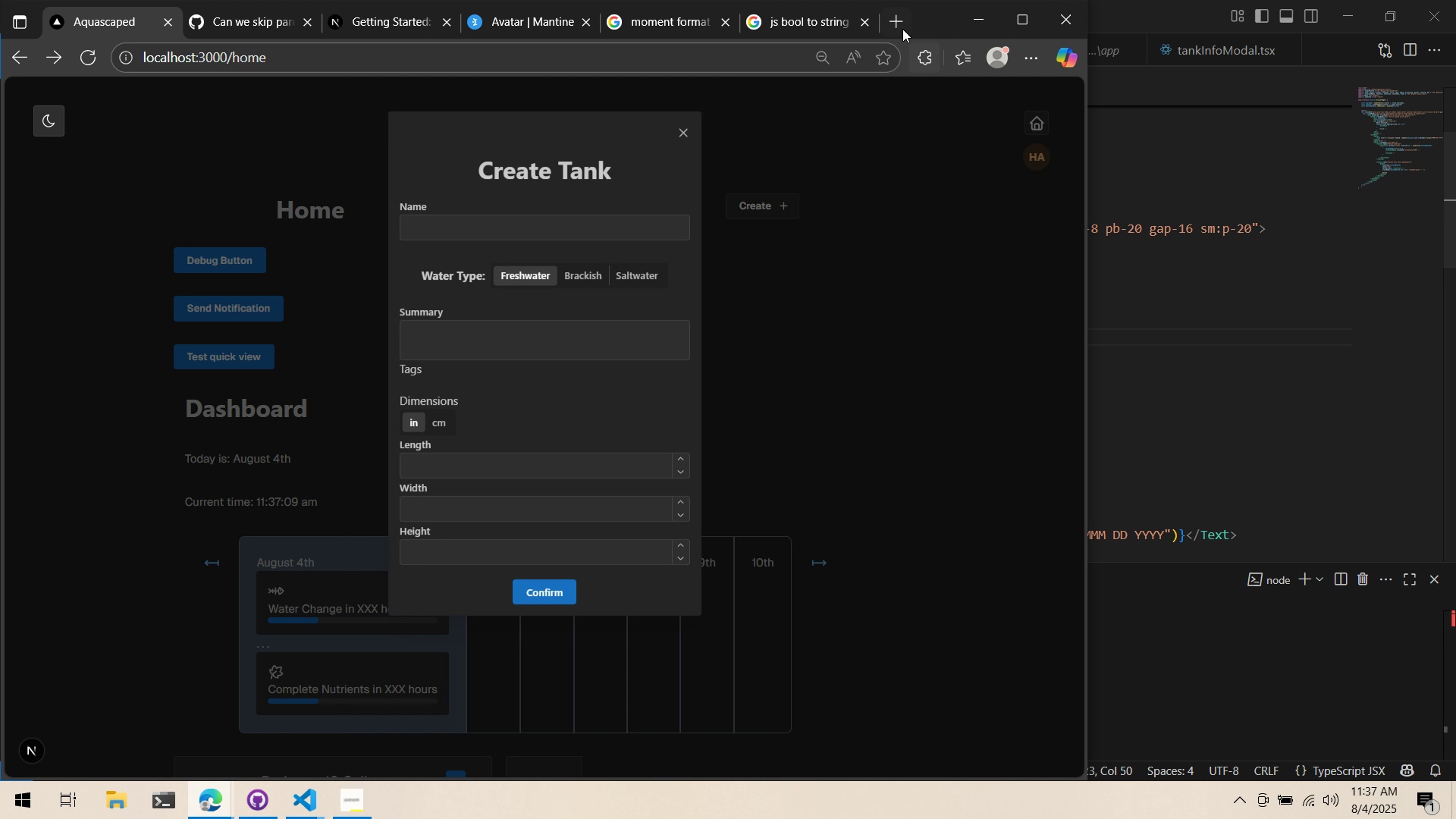 
left_click([902, 26])
 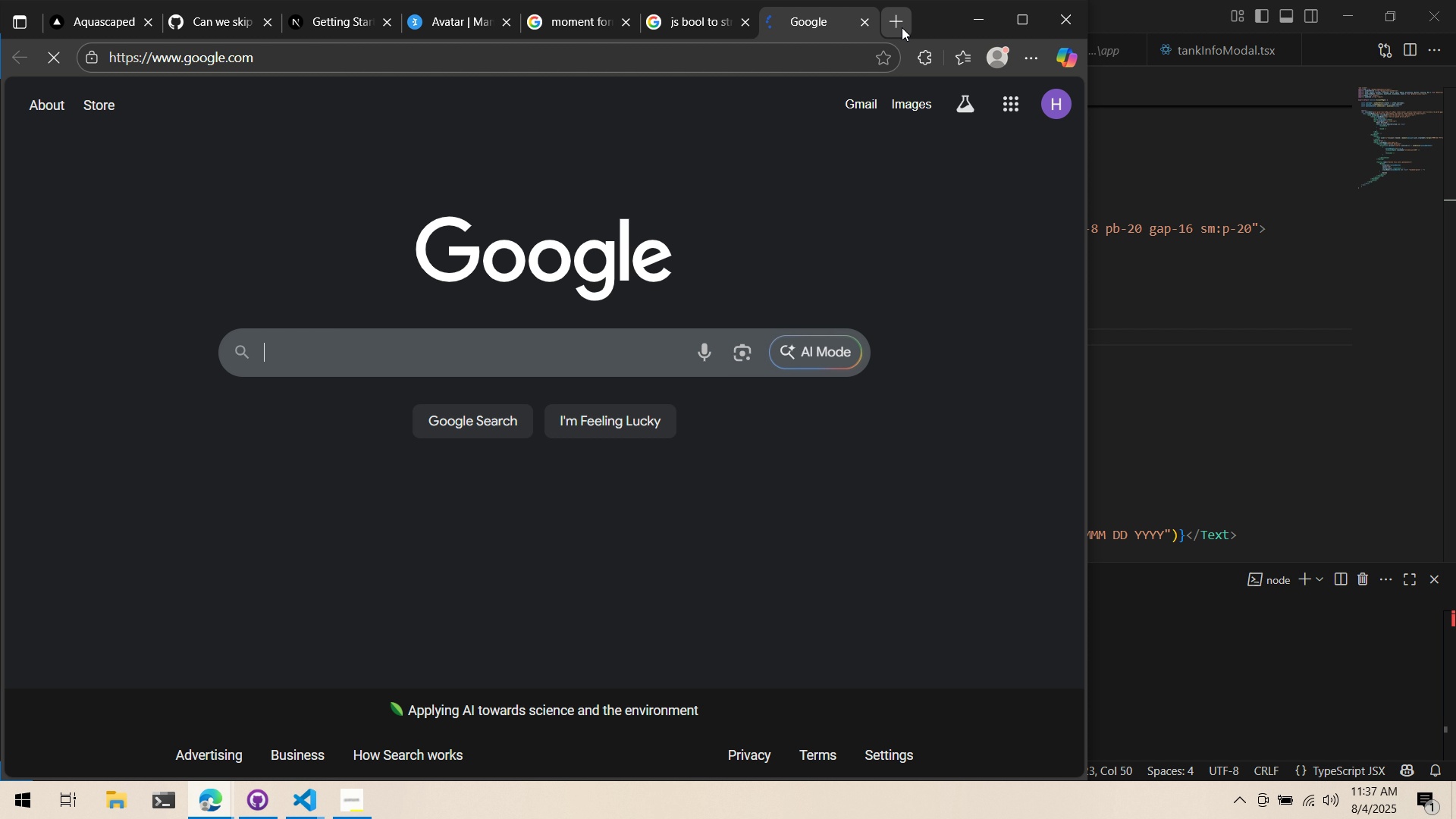 
type(better auth proe)
key(Backspace)
type(tect)
 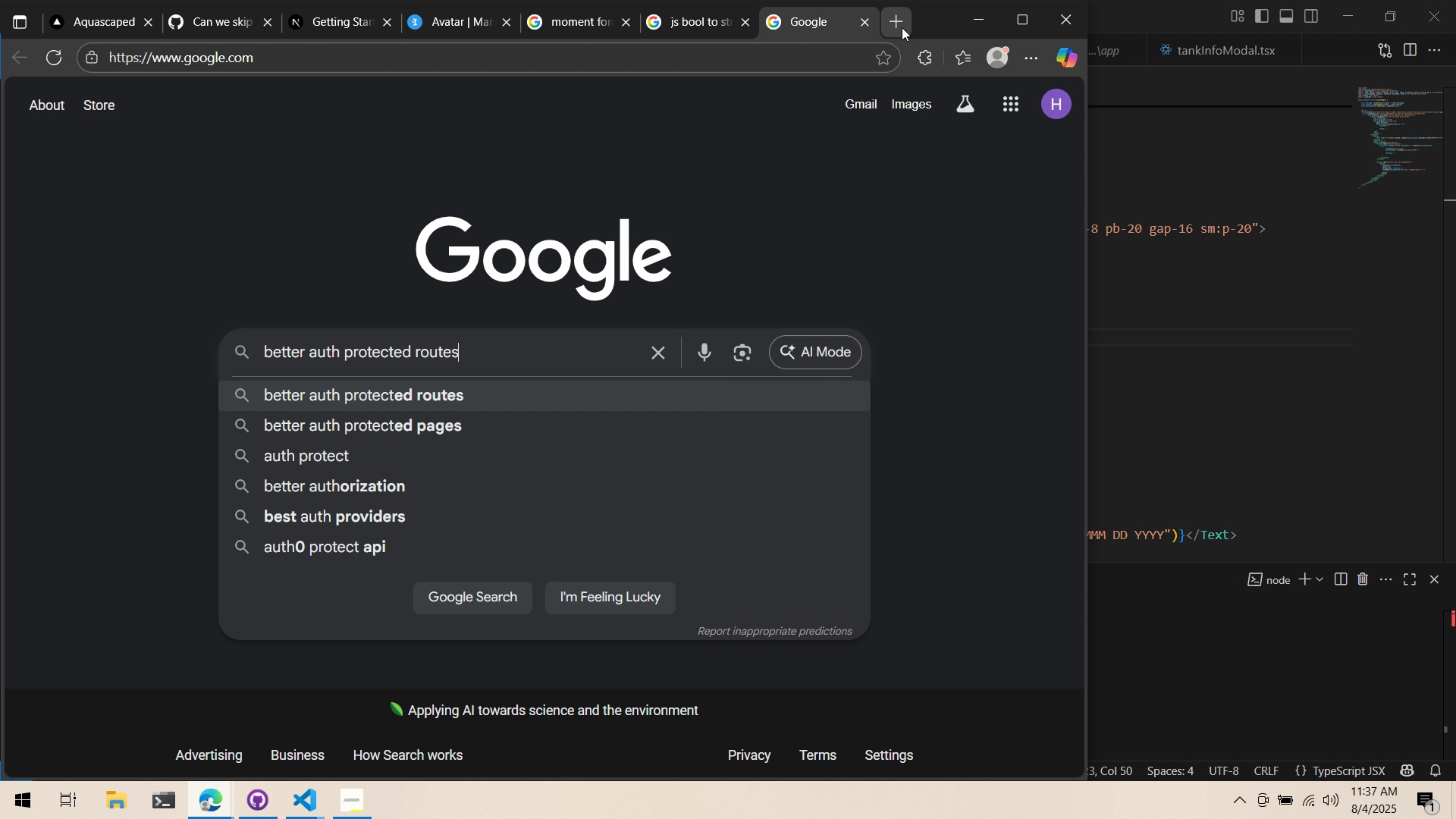 
key(ArrowDown)
 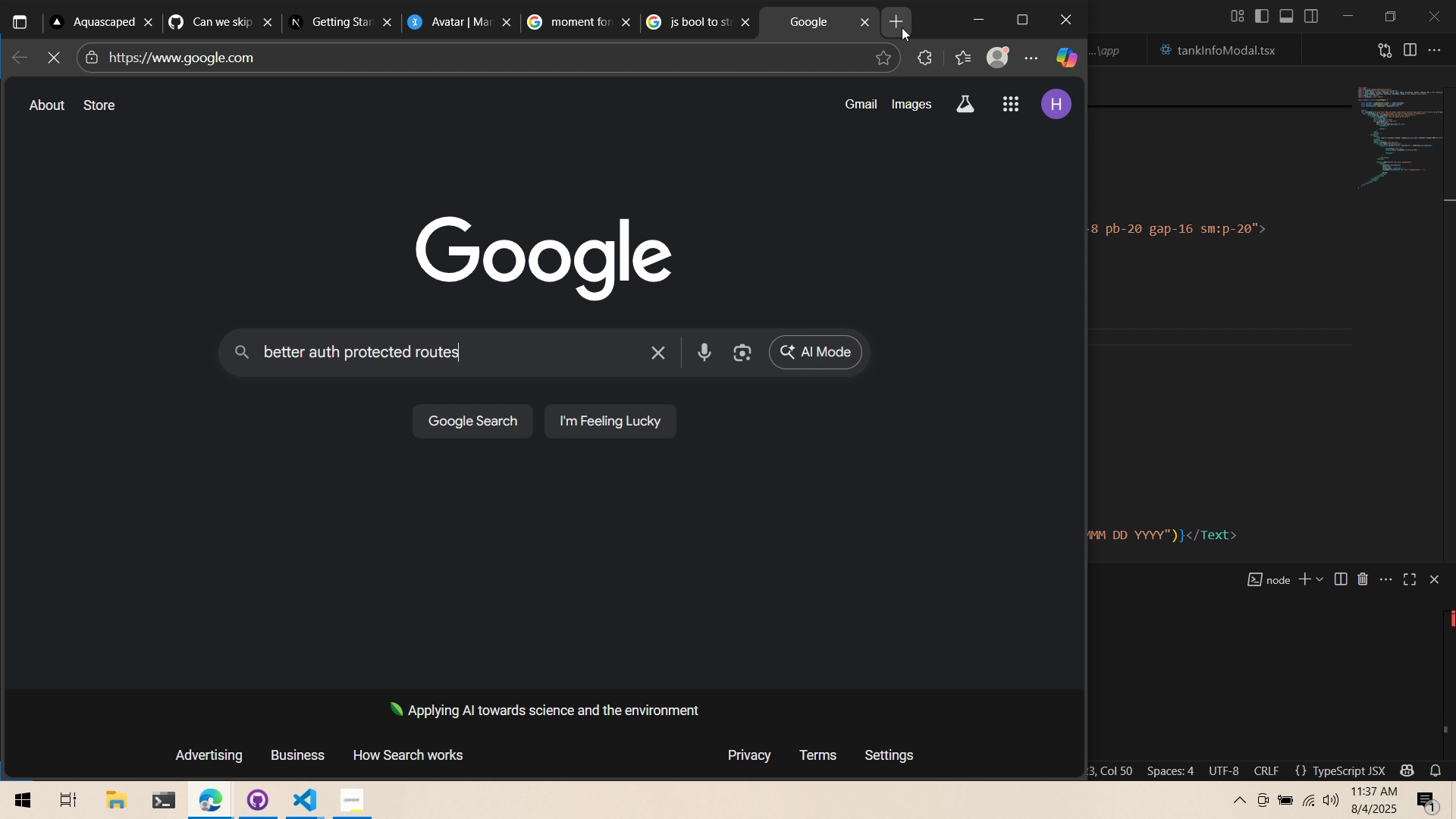 
key(Enter)
 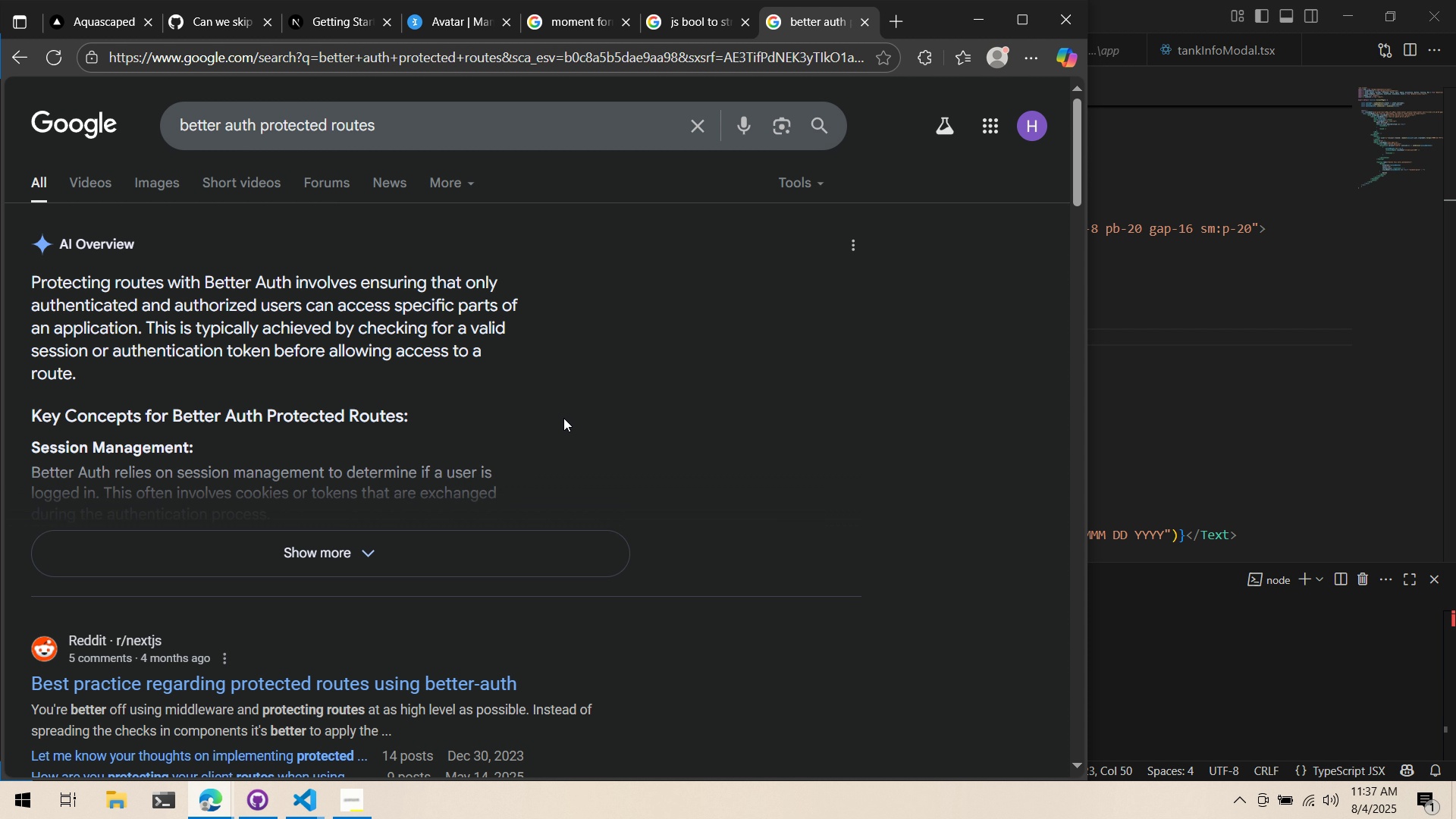 
wait(5.93)
 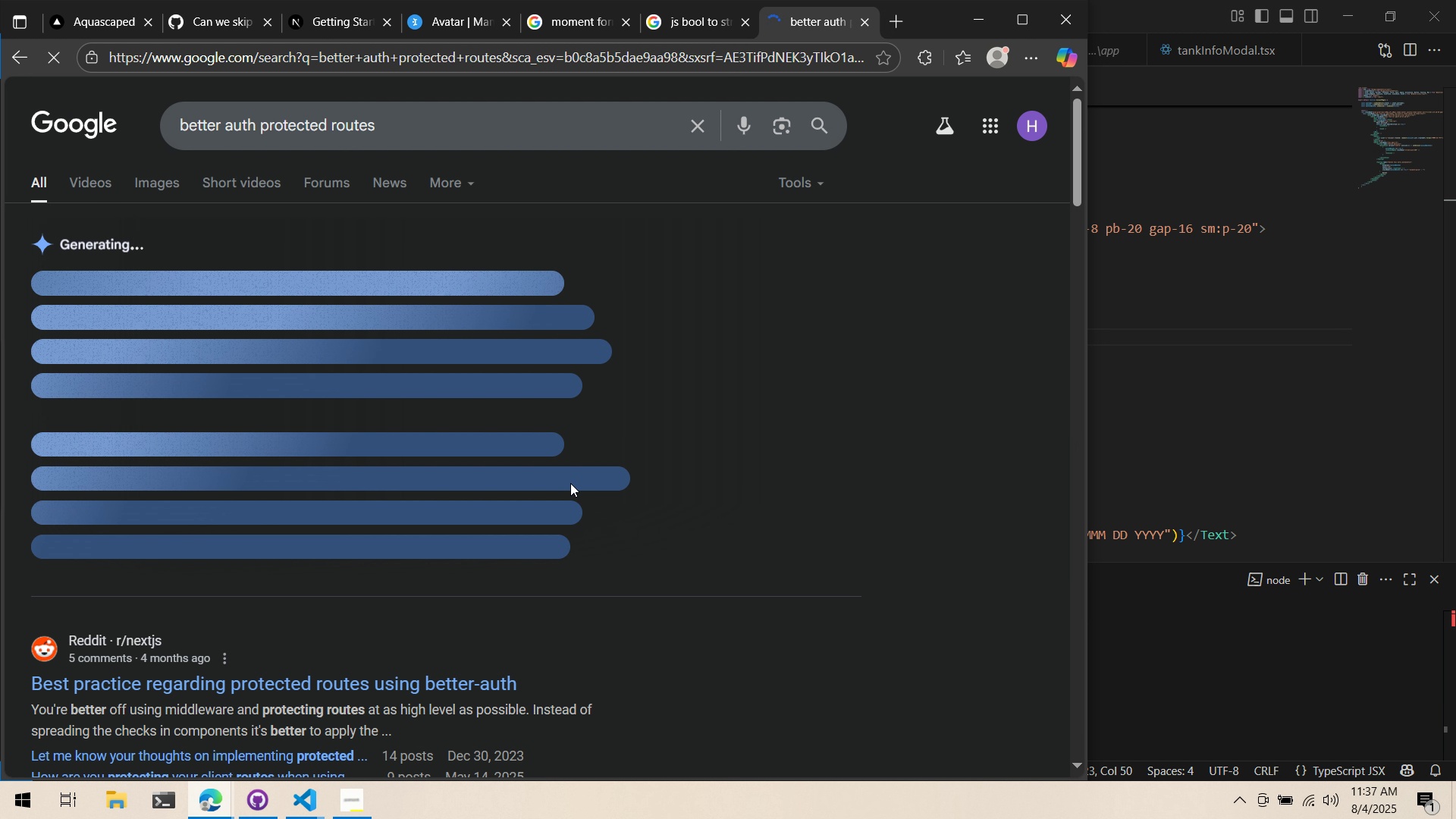 
scroll: coordinate [551, 420], scroll_direction: down, amount: 2.0
 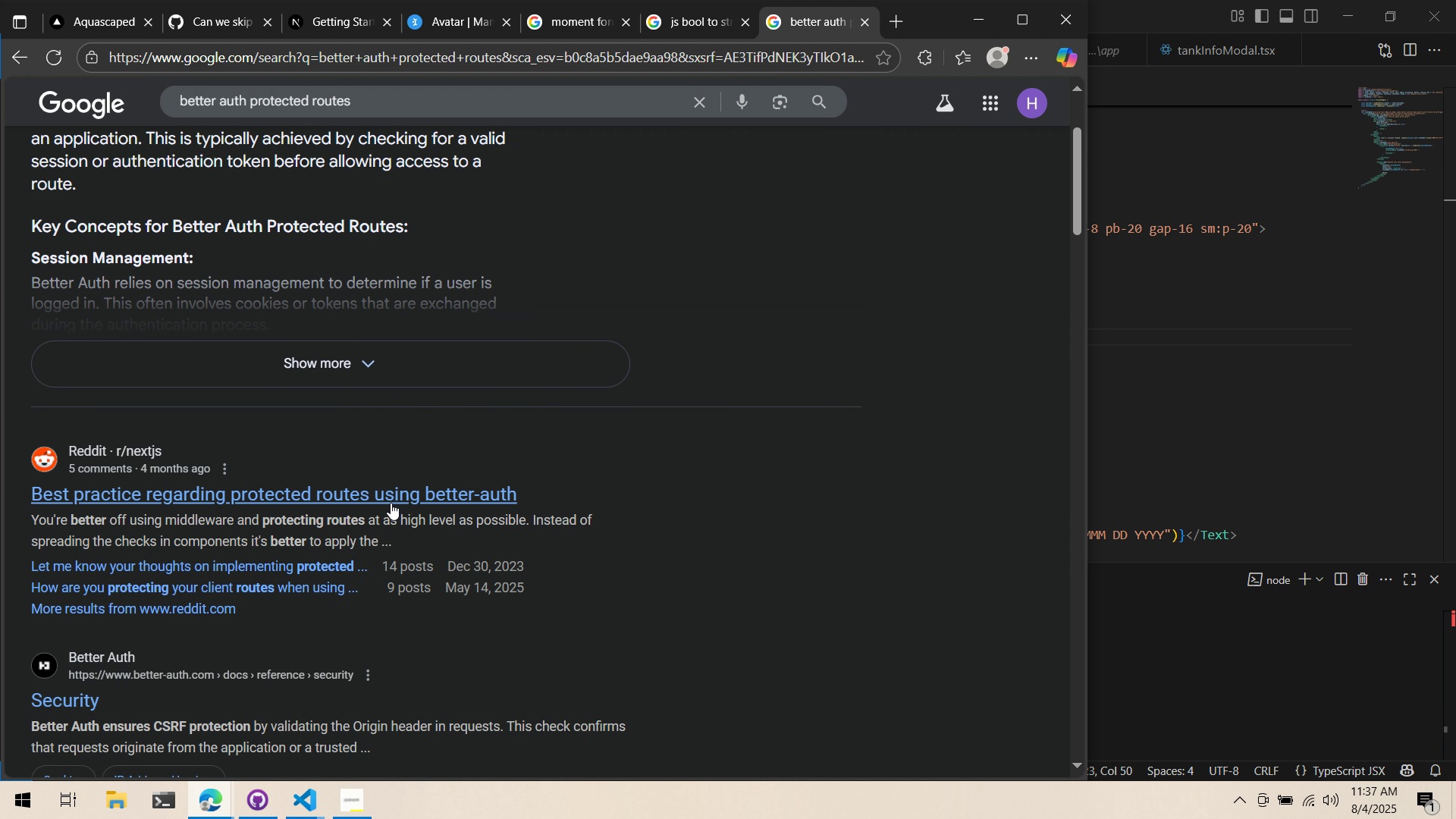 
scroll: coordinate [676, 533], scroll_direction: up, amount: 2.0
 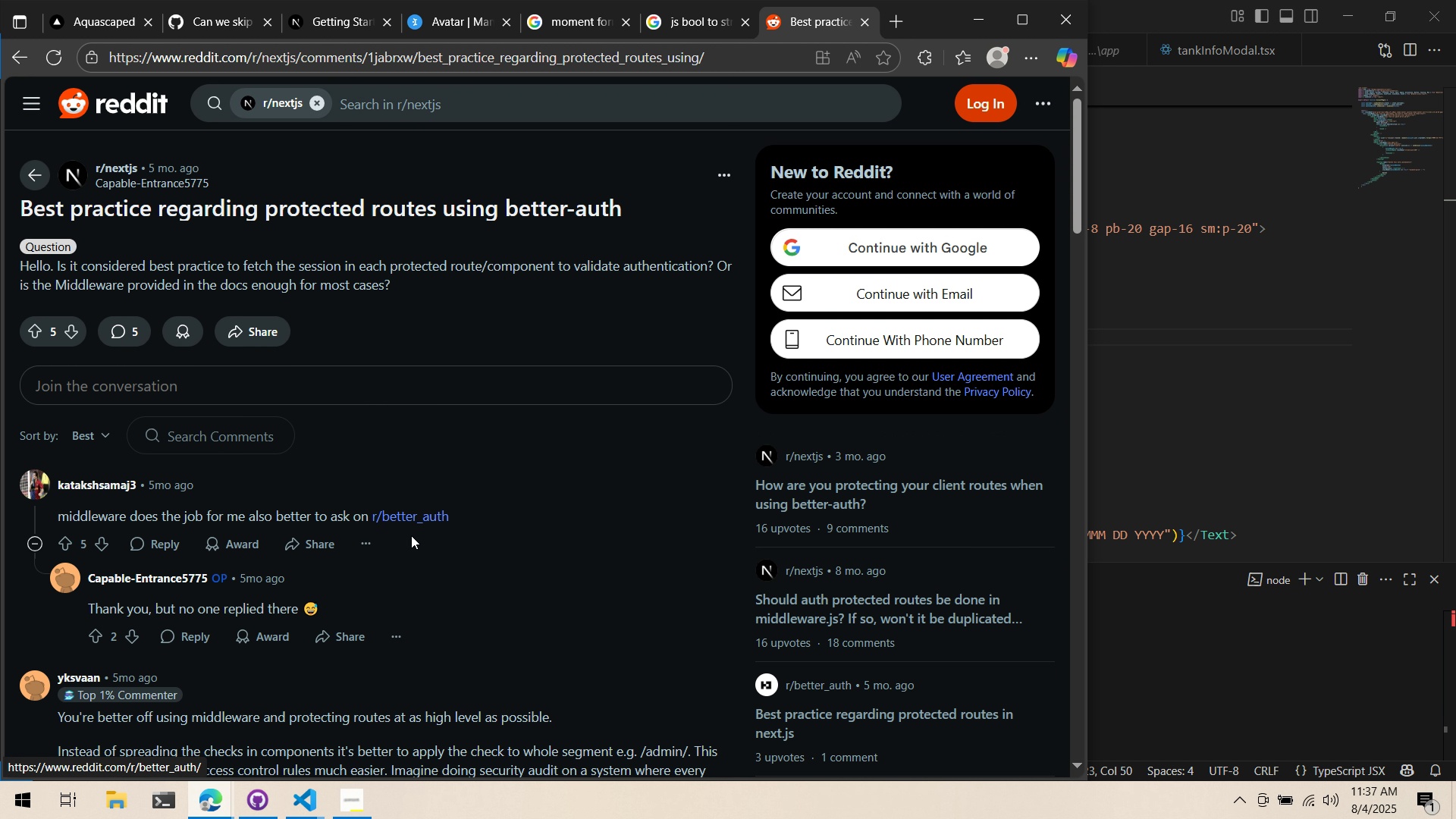 
scroll: coordinate [406, 552], scroll_direction: down, amount: 3.0
 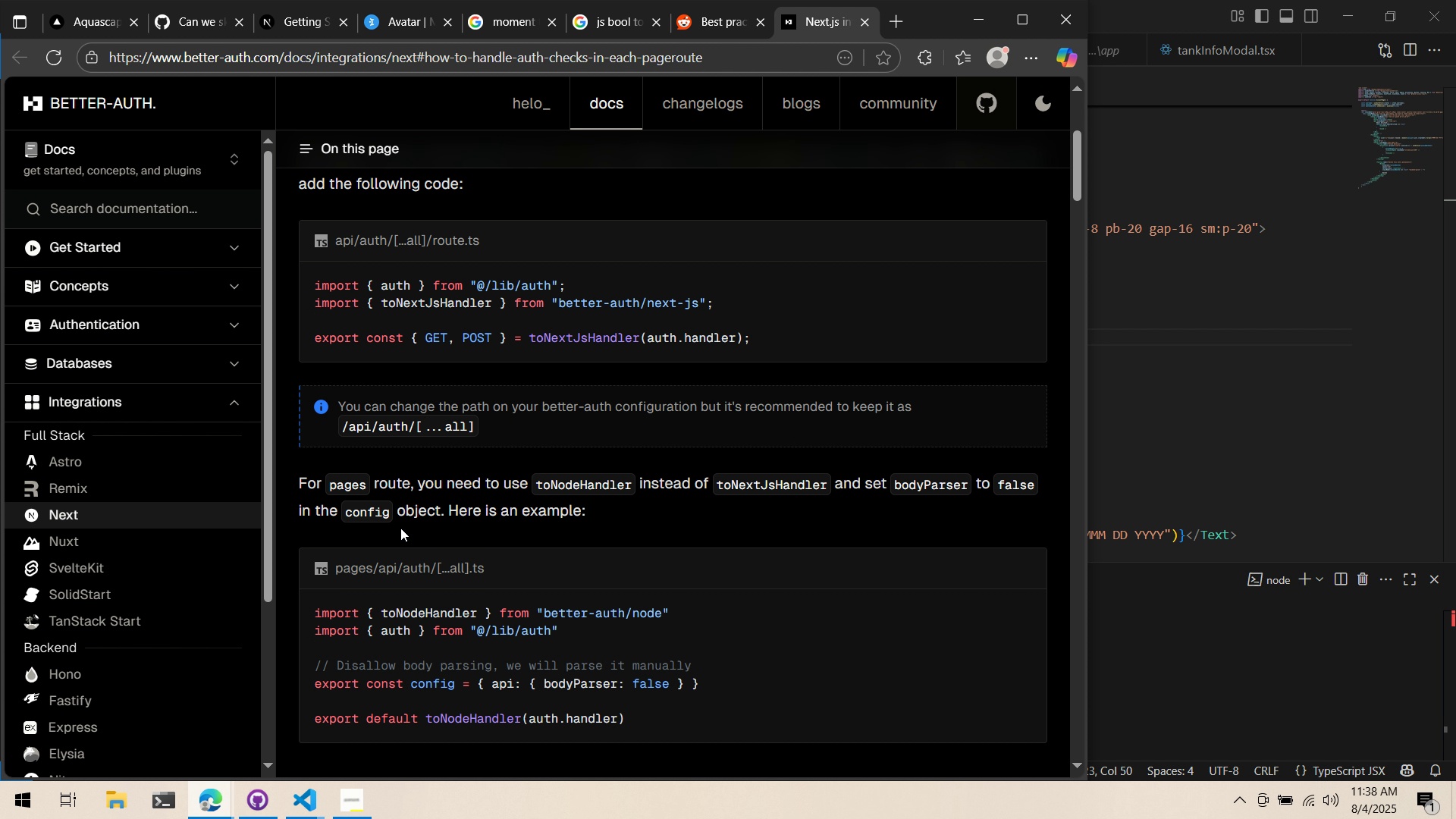 
wait(27.16)
 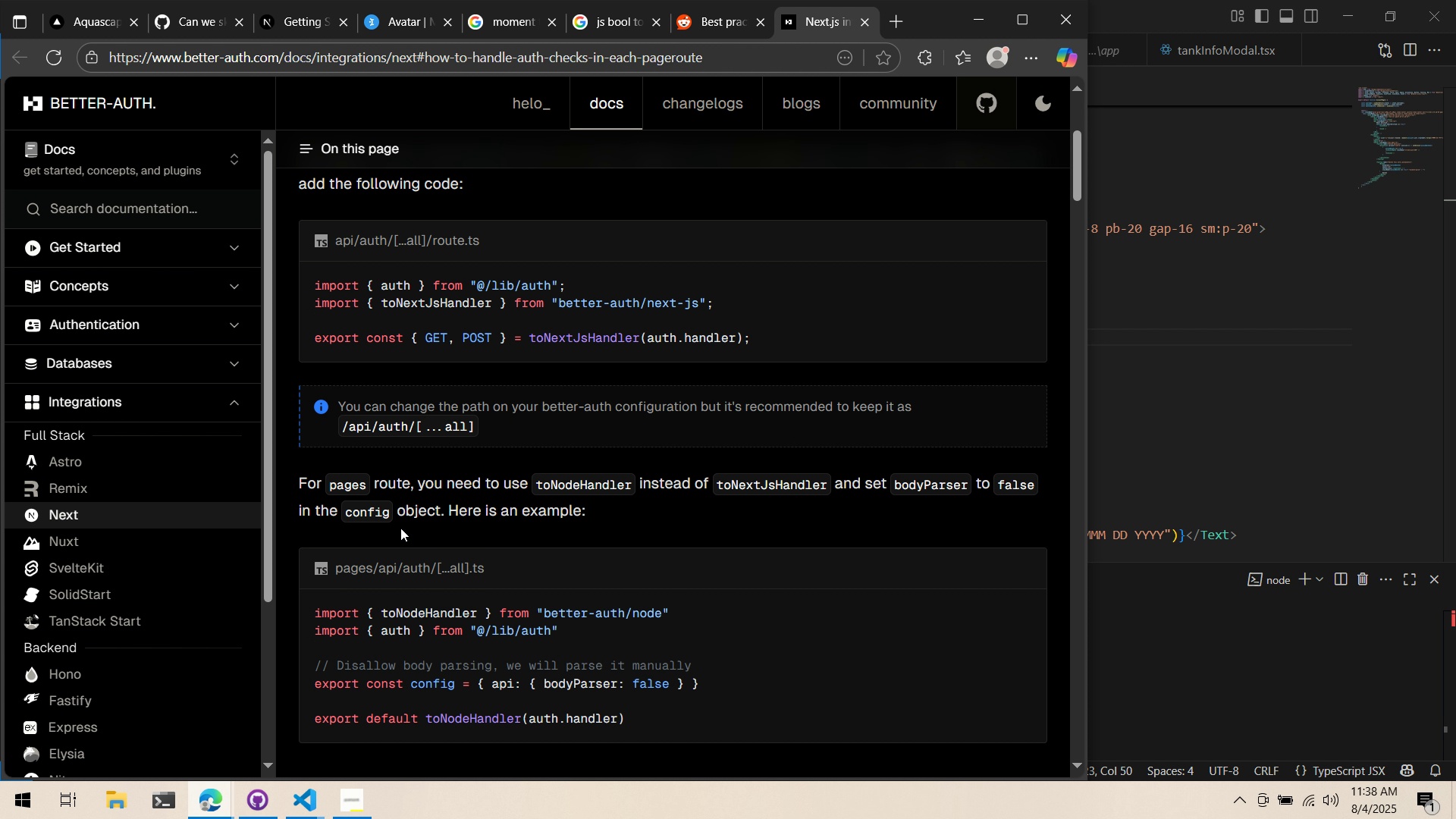 
scroll: coordinate [404, 632], scroll_direction: down, amount: 3.0
 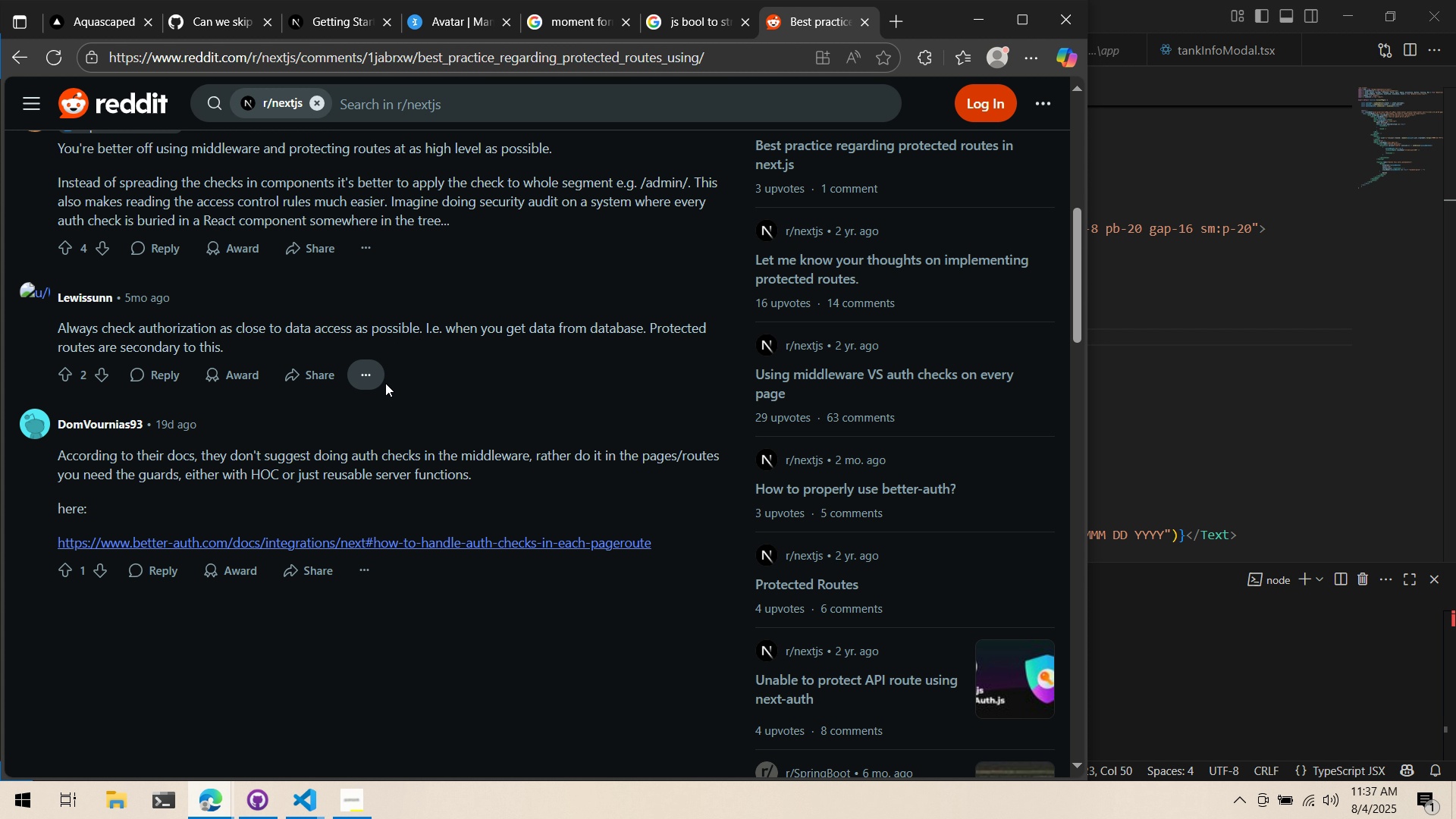 
left_click([621, 541])
 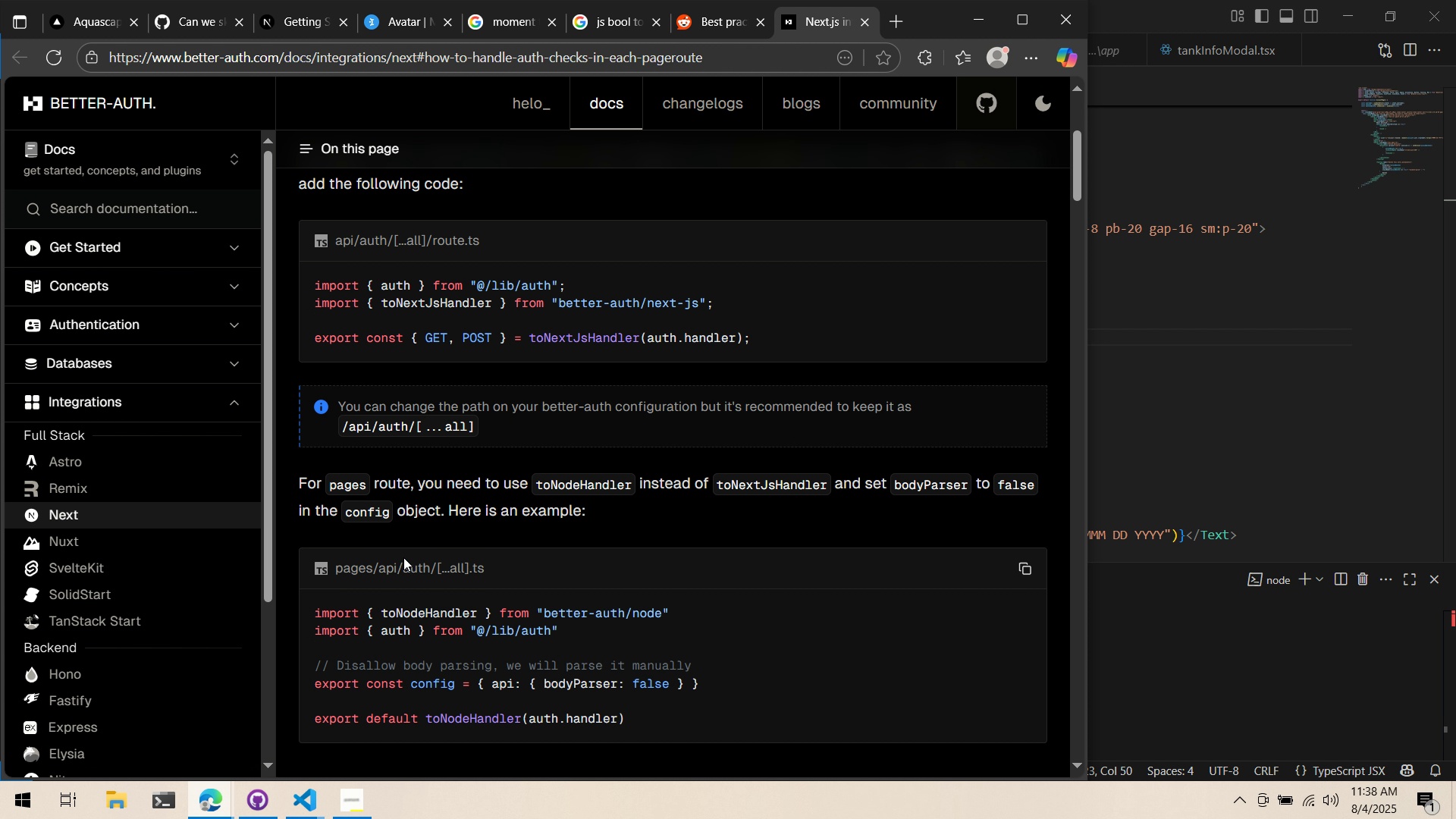 
wait(5.28)
 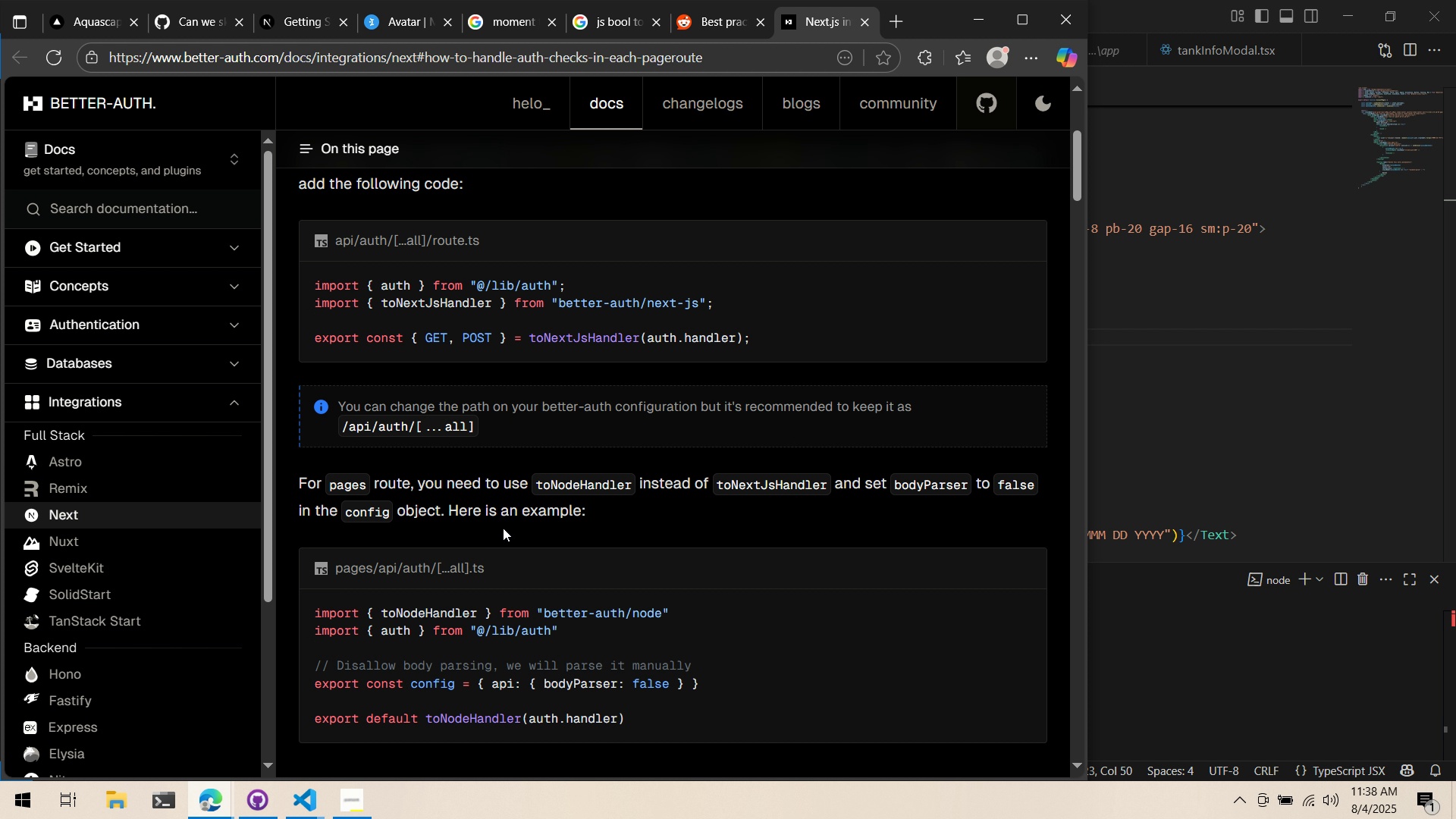 
scroll: coordinate [154, 544], scroll_direction: down, amount: 2.0
 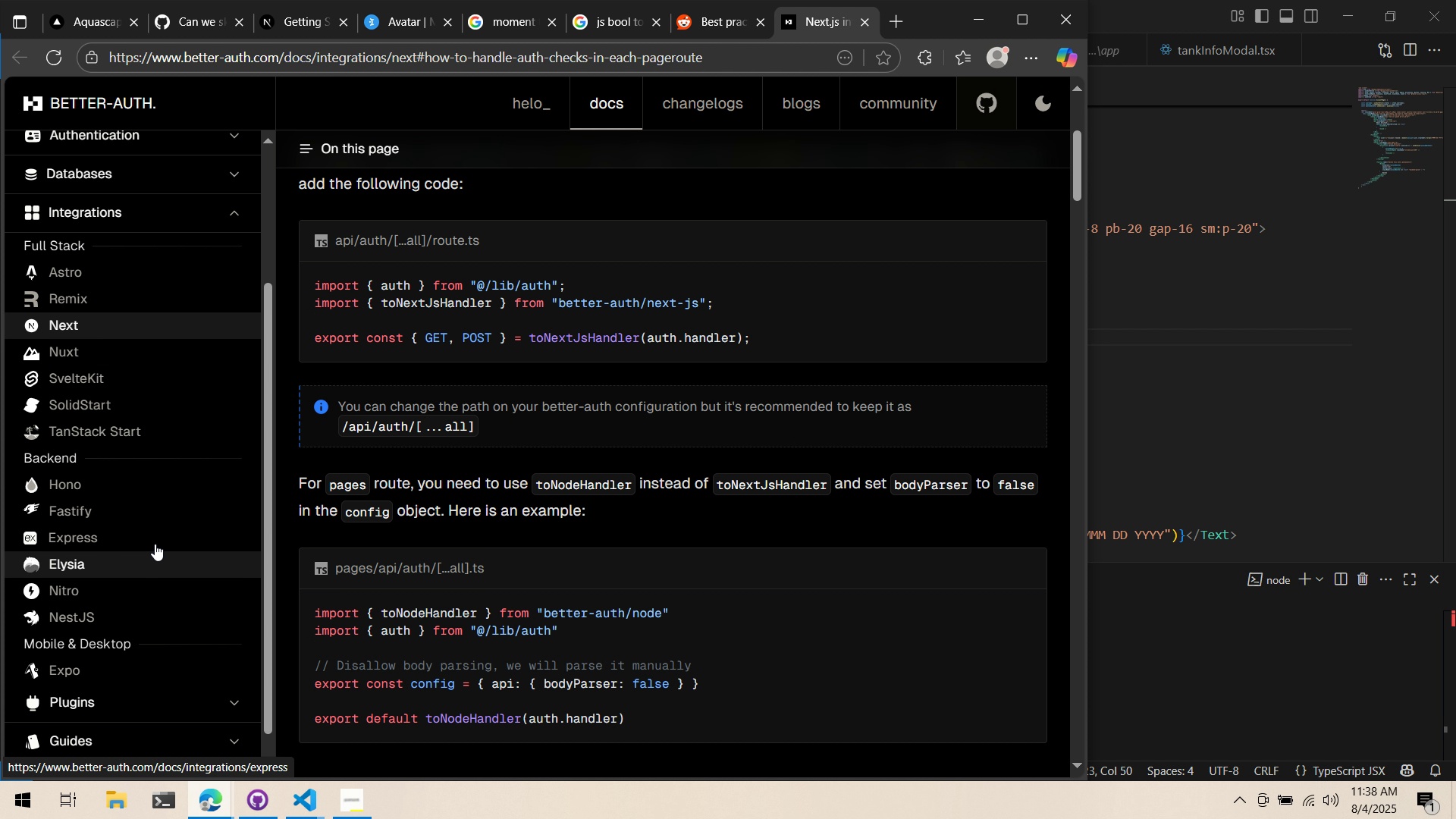 
left_click([157, 530])
 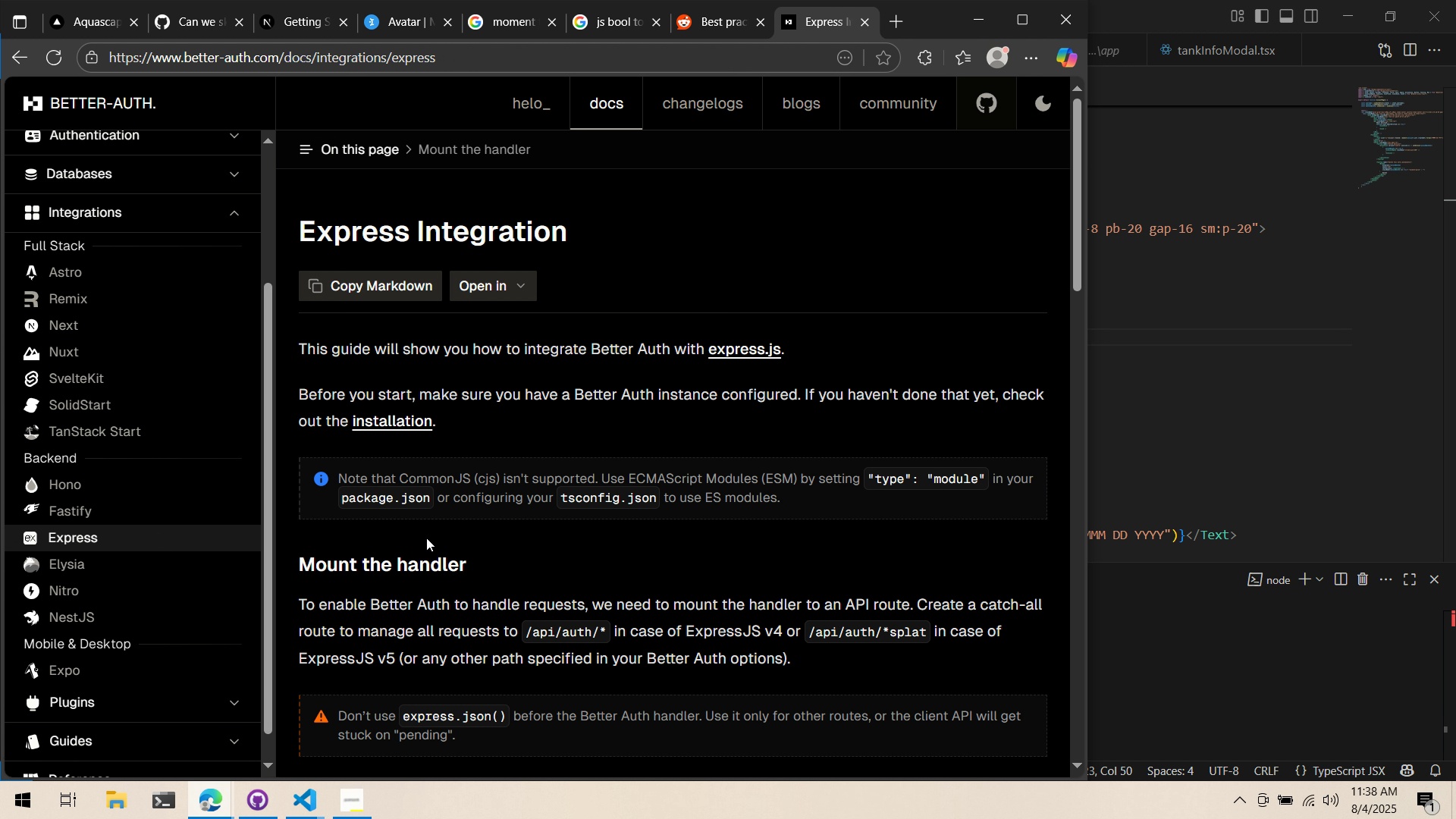 
scroll: coordinate [461, 556], scroll_direction: down, amount: 16.0
 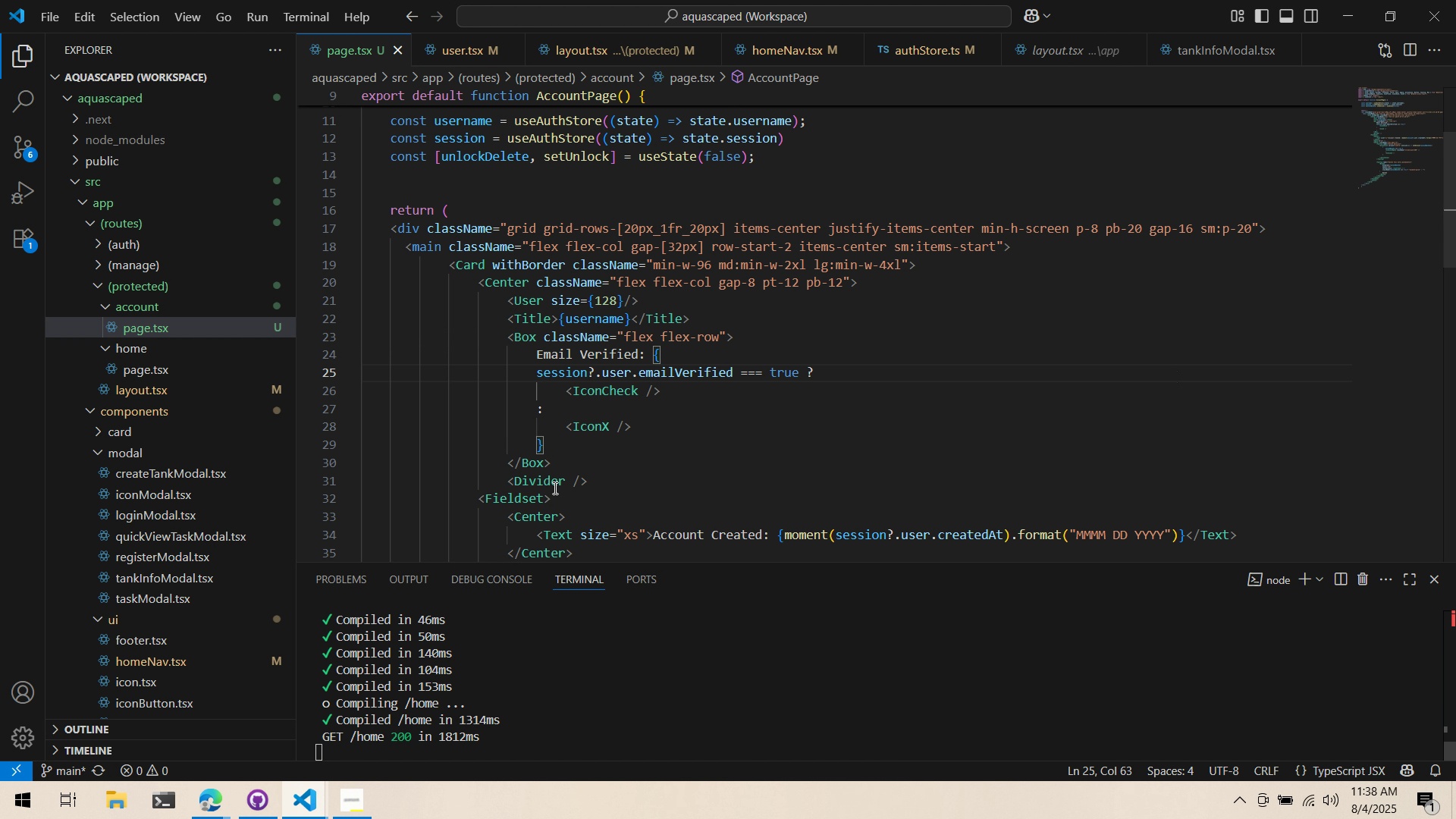 
key(Alt+AltLeft)
 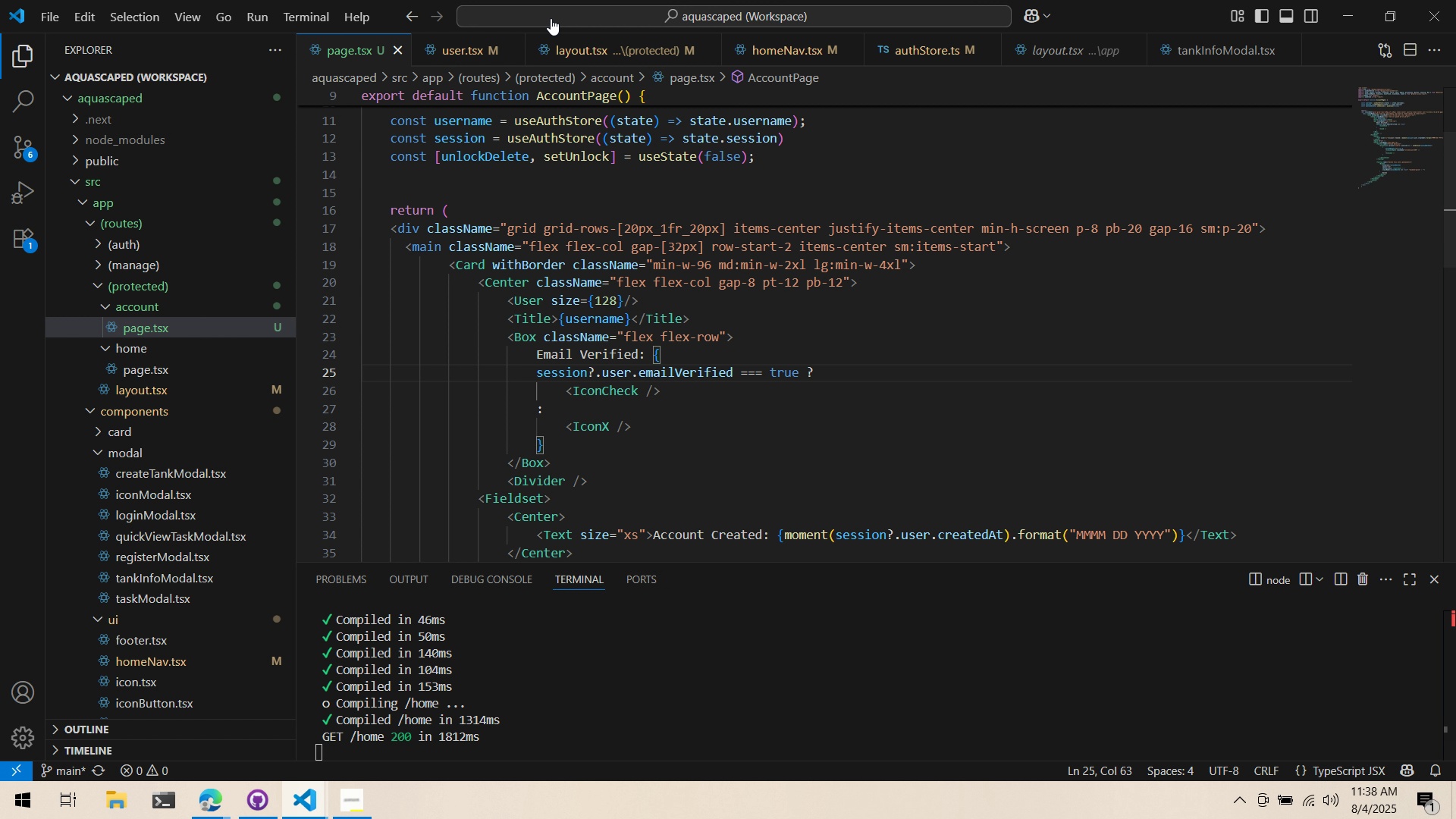 
key(Alt+Tab)
 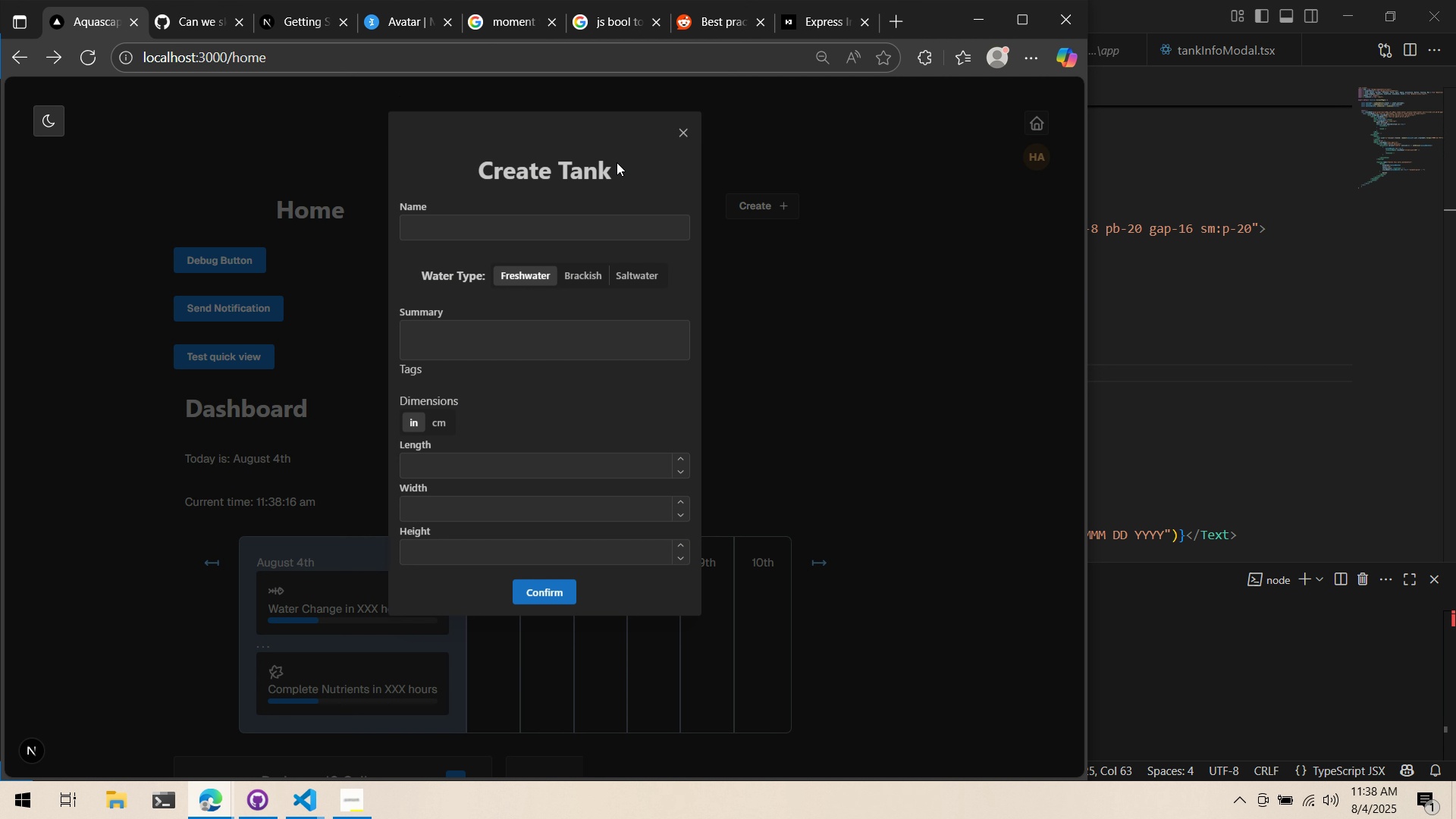 
double_click([1048, 168])
 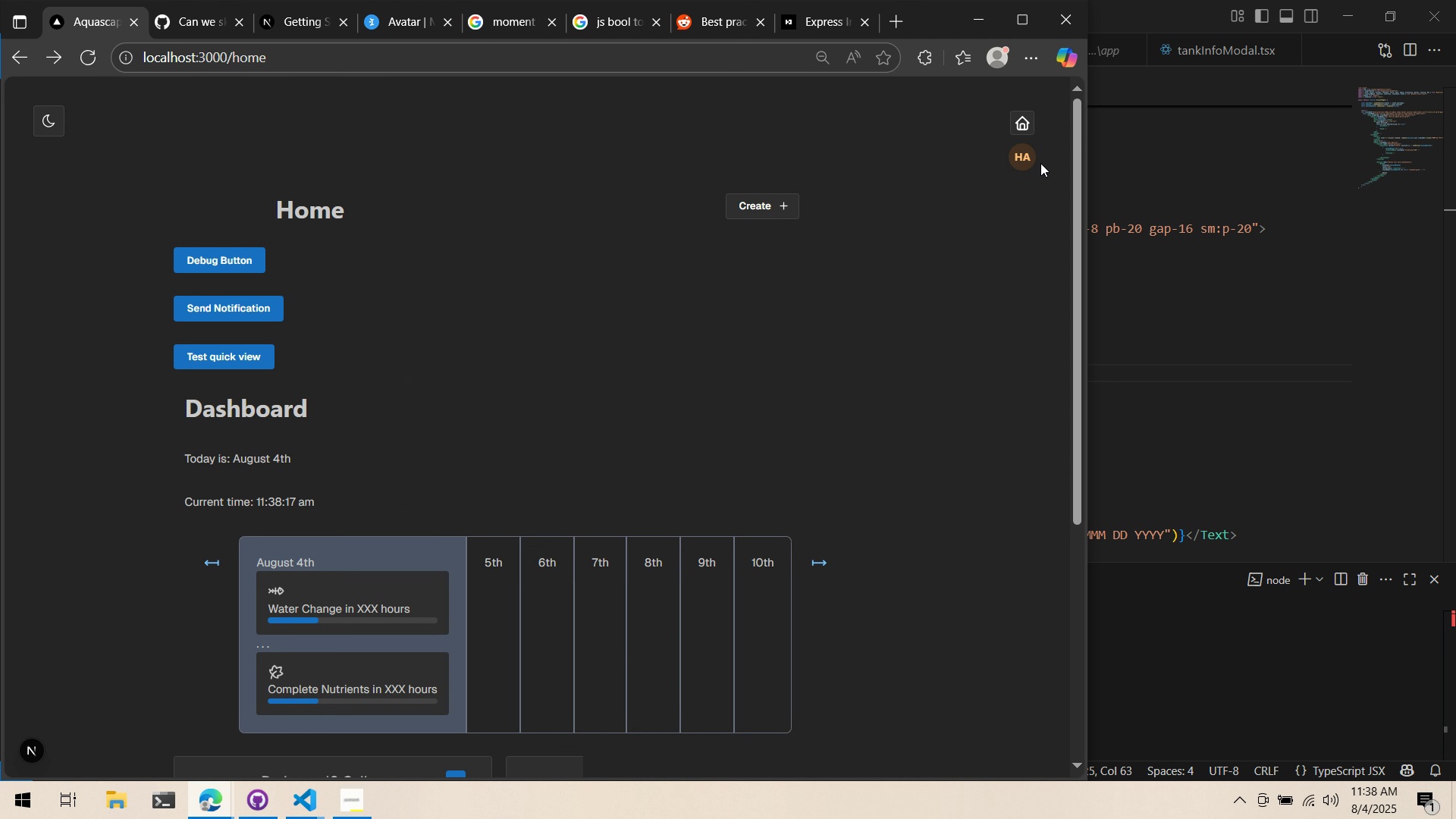 
triple_click([1040, 163])
 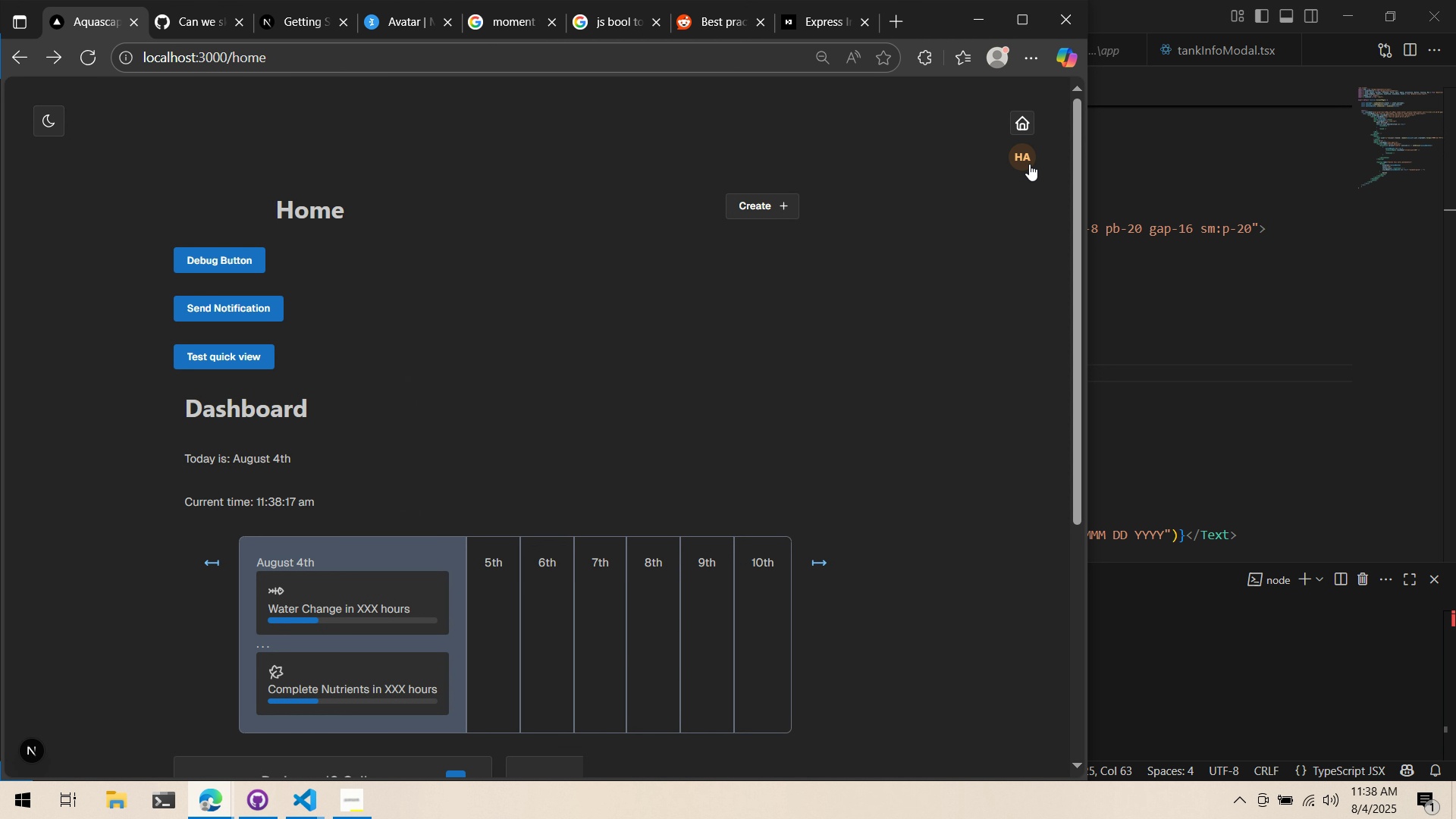 
left_click_drag(start_coordinate=[1028, 164], to_coordinate=[1024, 165])
 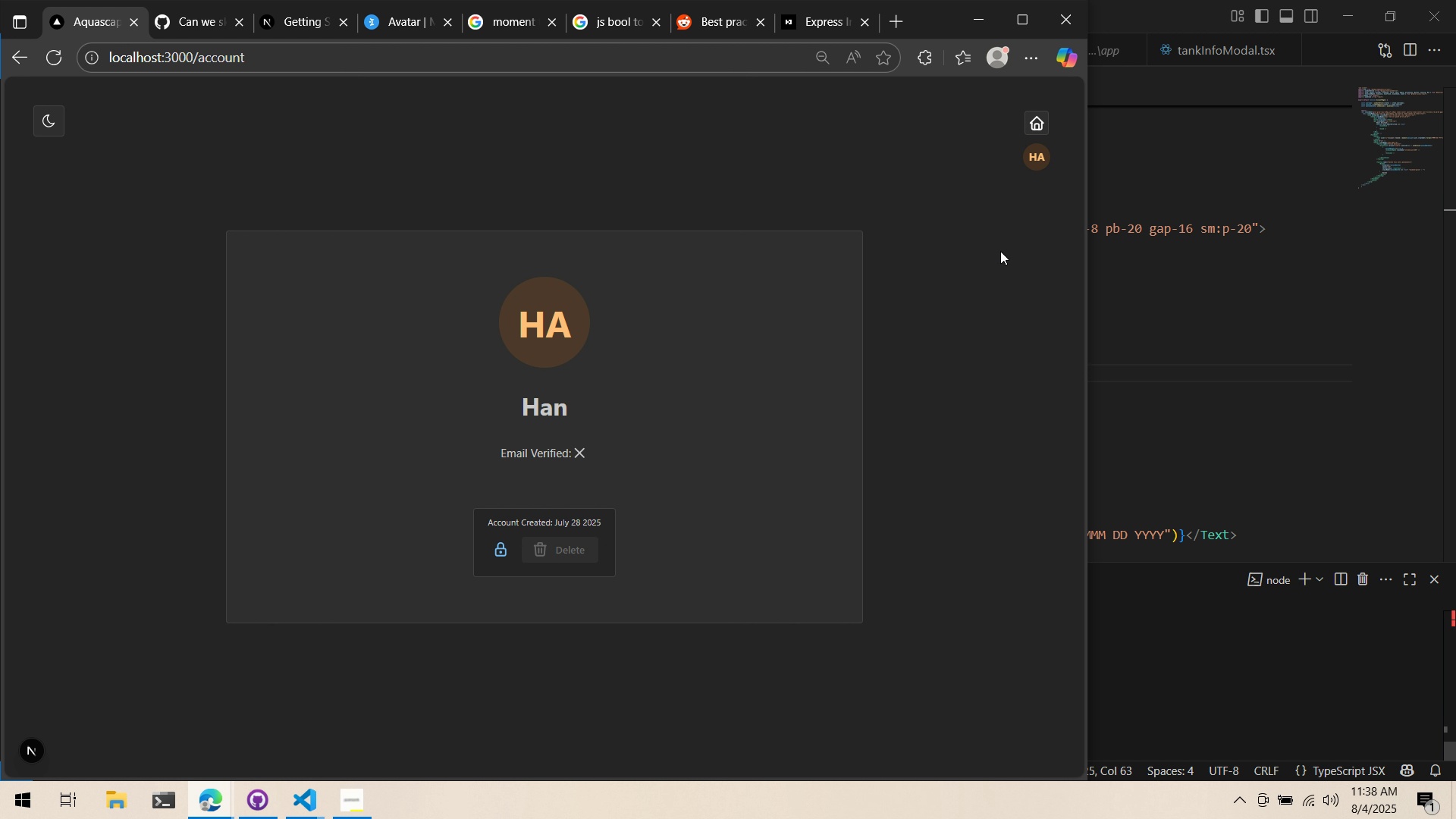 
key(Alt+AltLeft)
 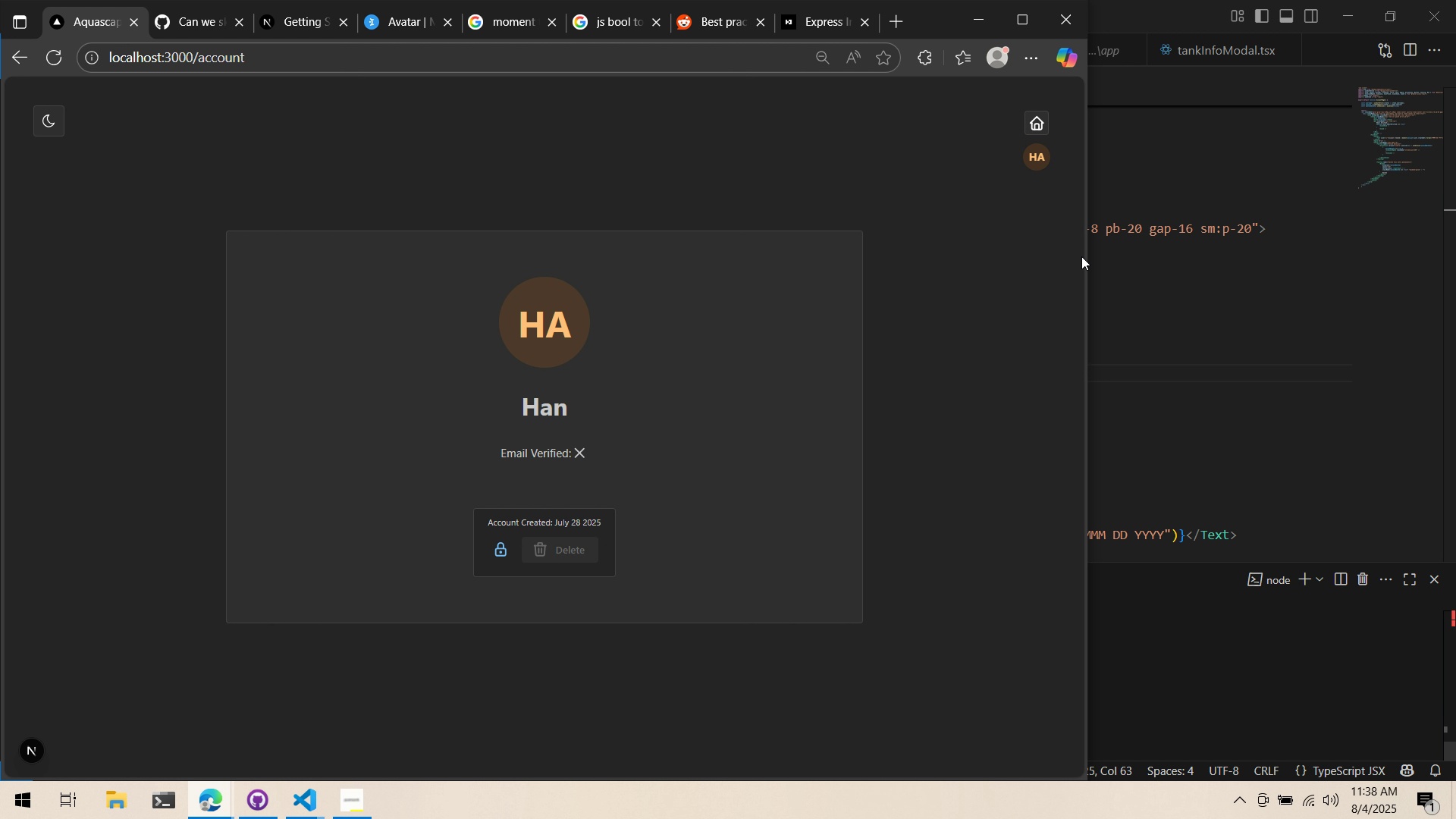 
key(Alt+Tab)
 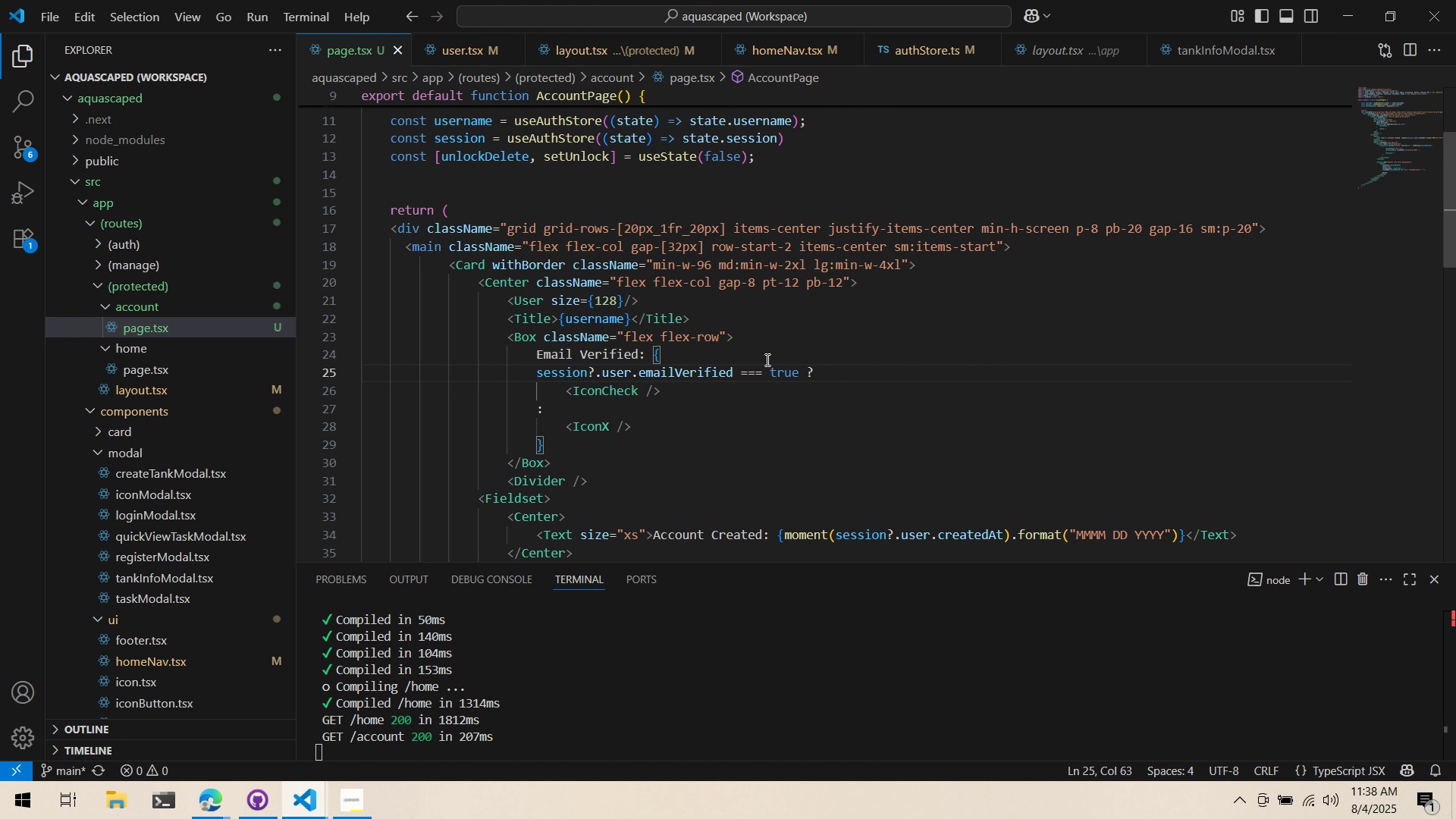 
key(Alt+AltLeft)
 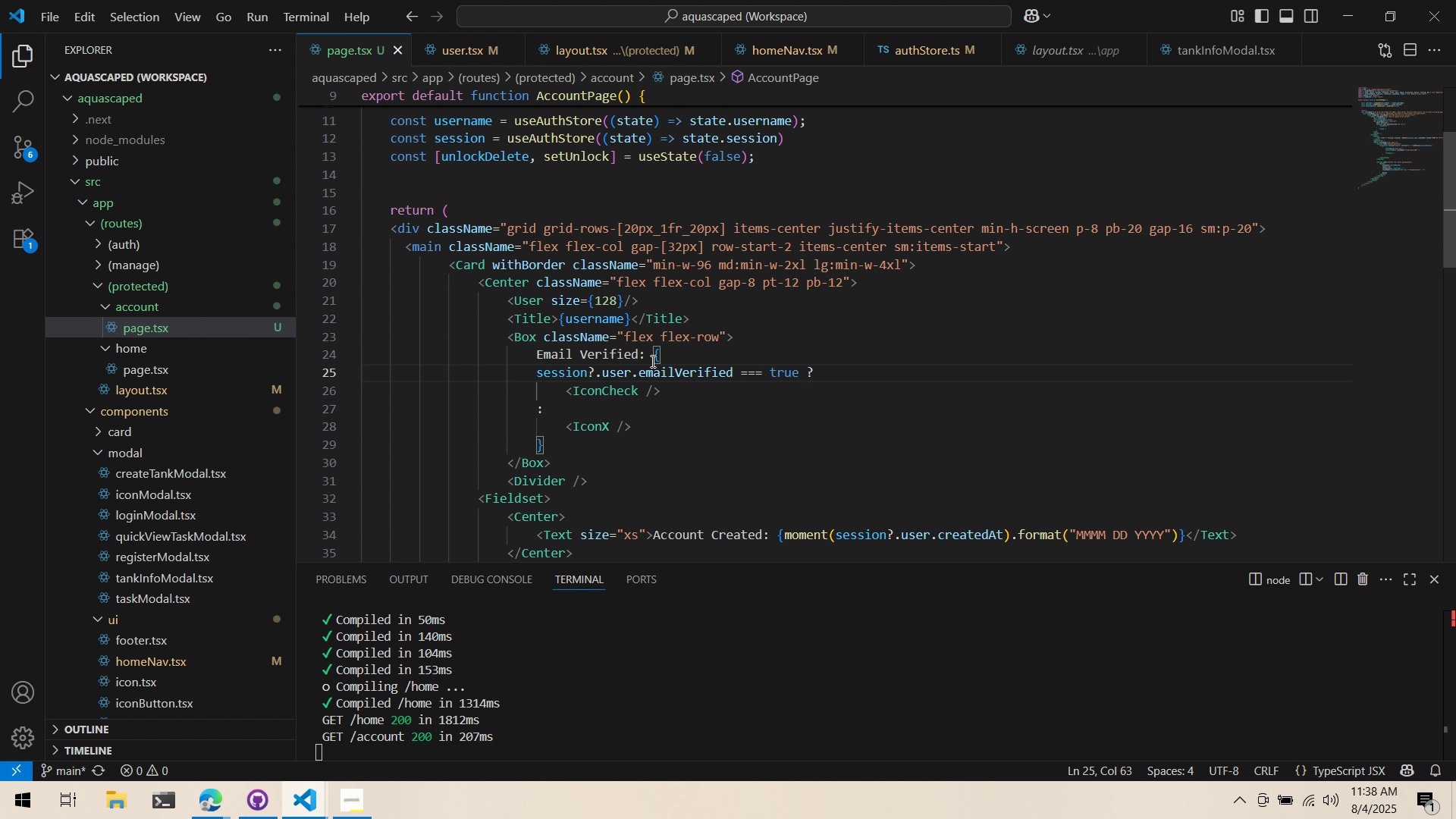 
key(Alt+Tab)
 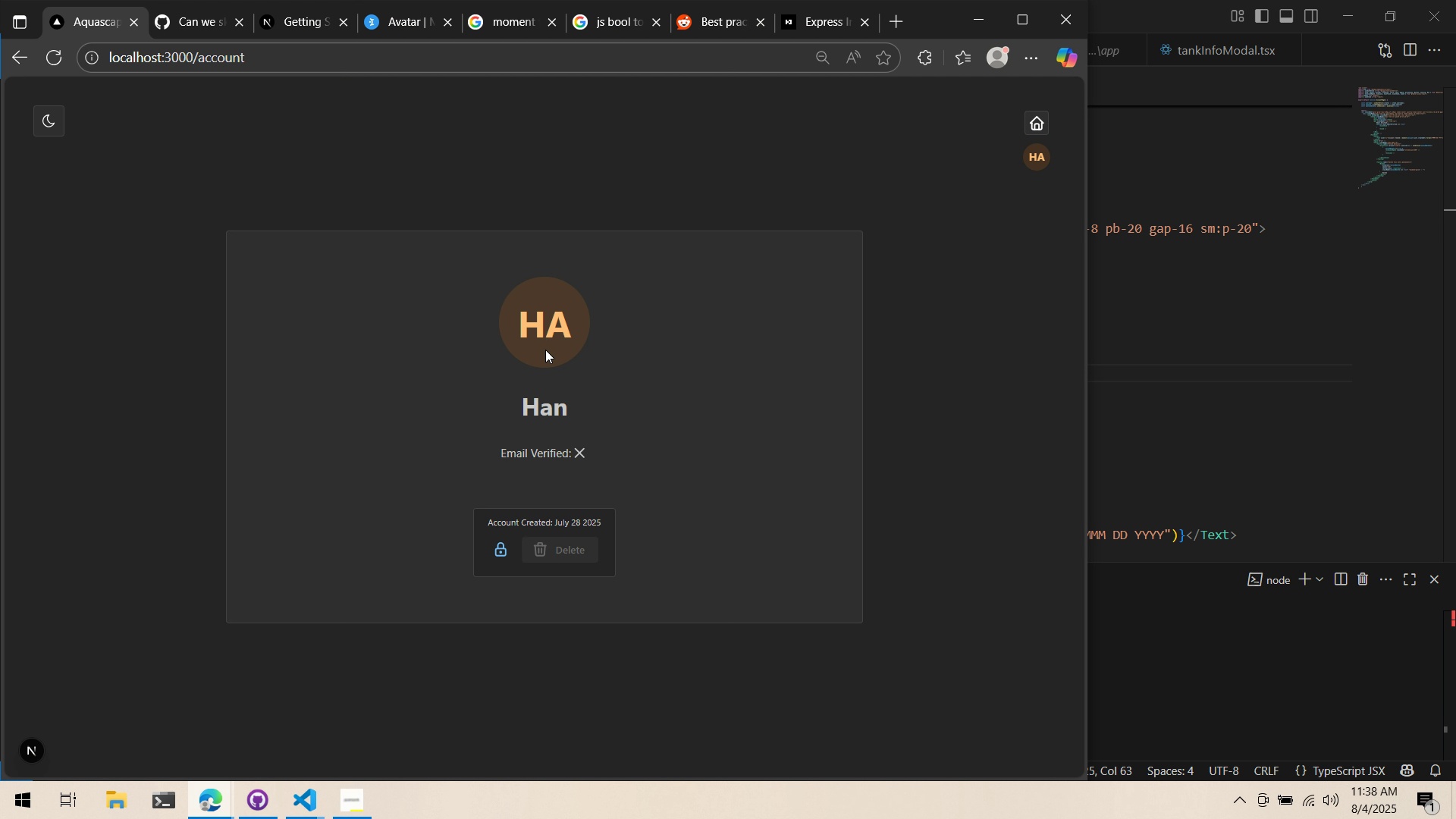 
key(Alt+AltLeft)
 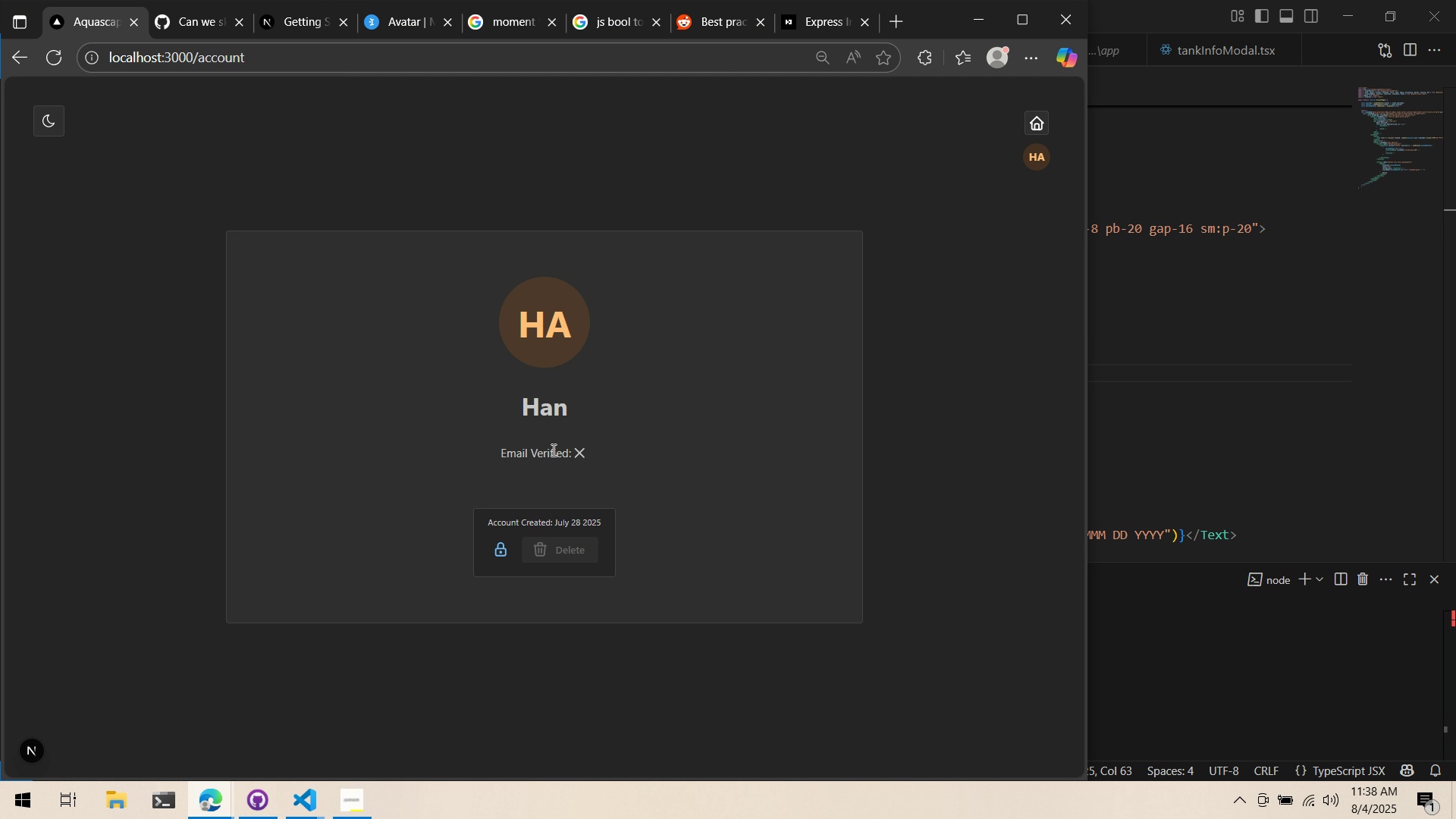 
key(Alt+Tab)
 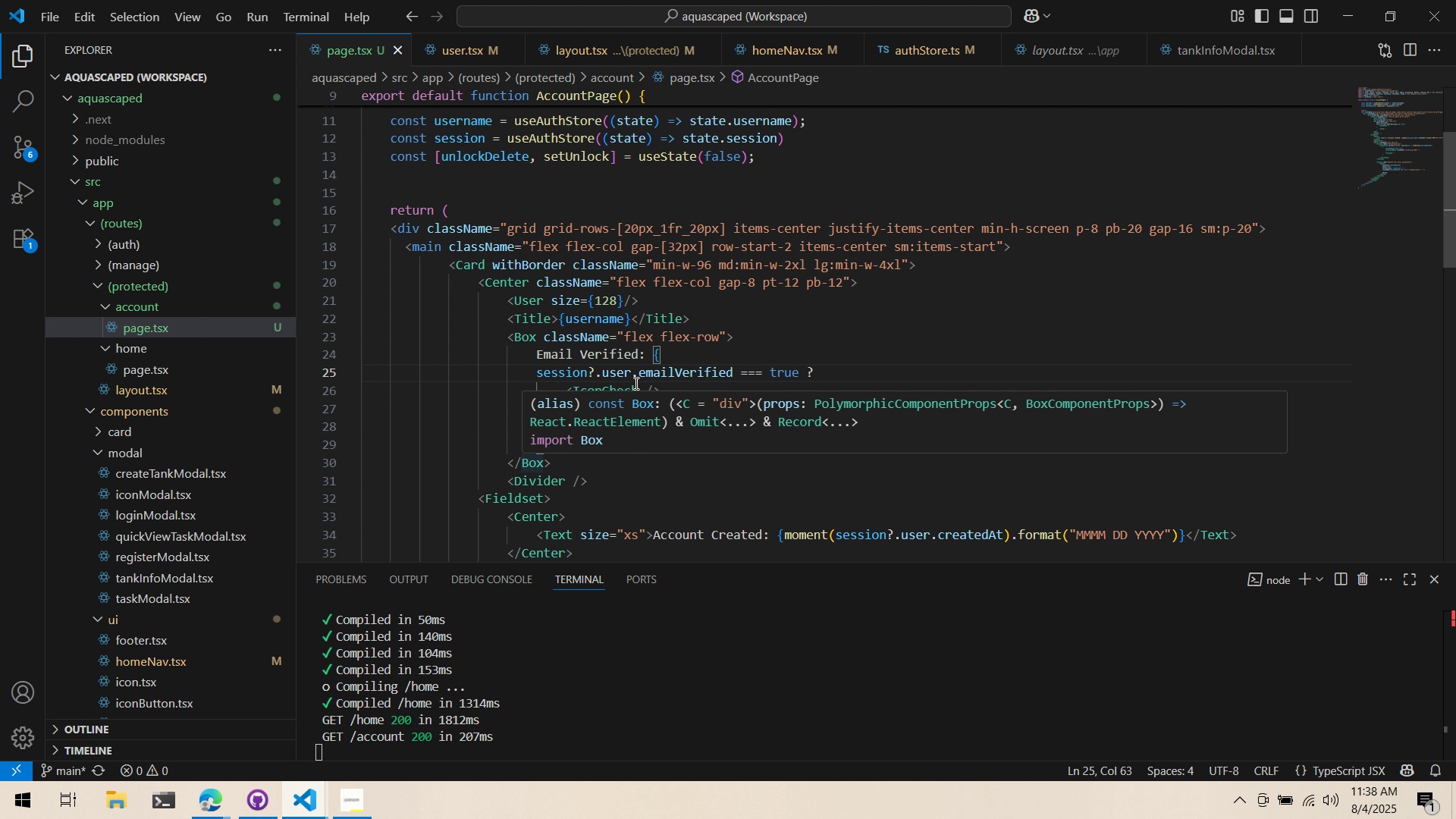 
left_click([632, 317])
 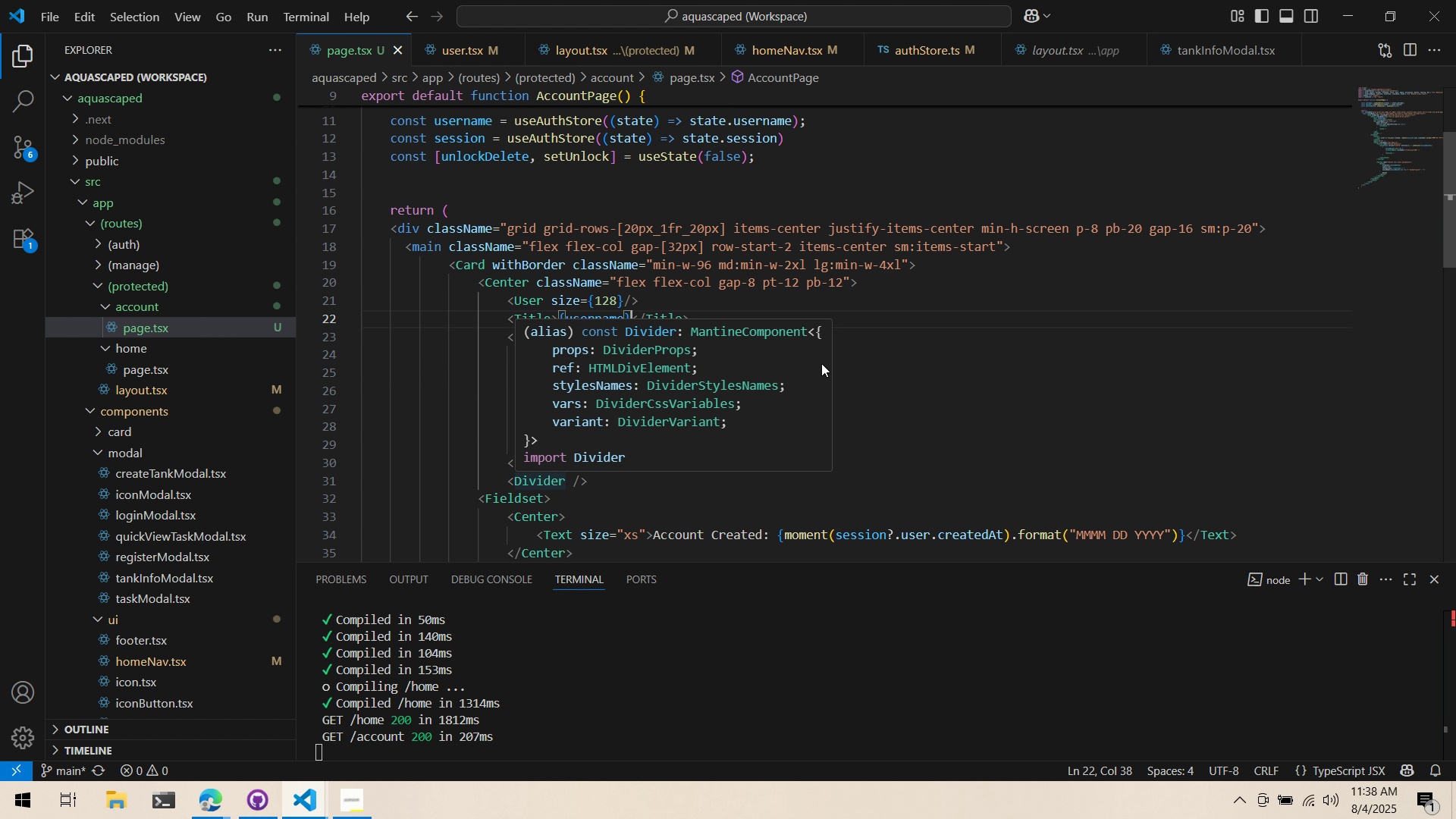 
scroll: coordinate [752, 434], scroll_direction: up, amount: 4.0
 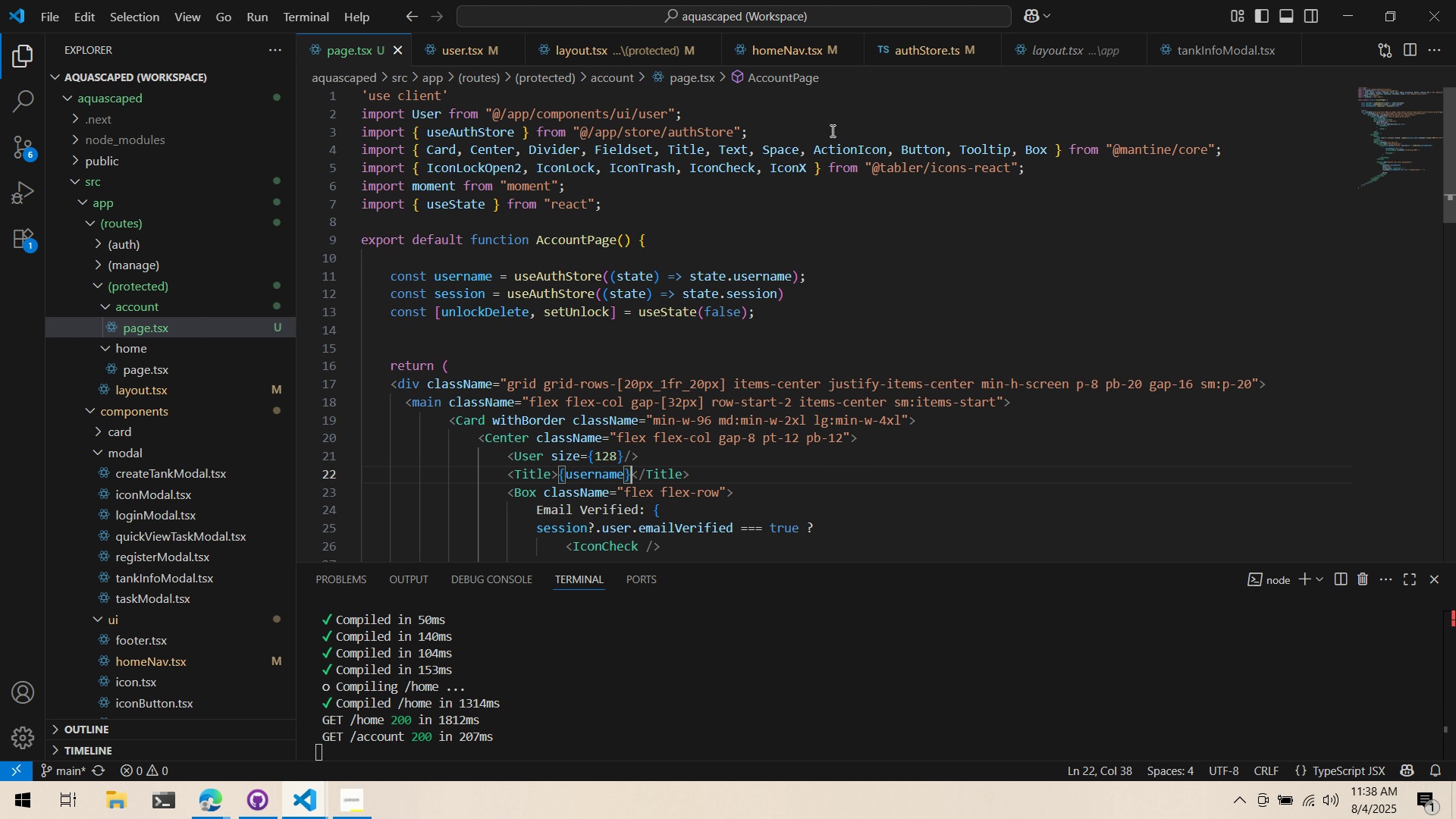 
scroll: coordinate [664, 383], scroll_direction: down, amount: 6.0
 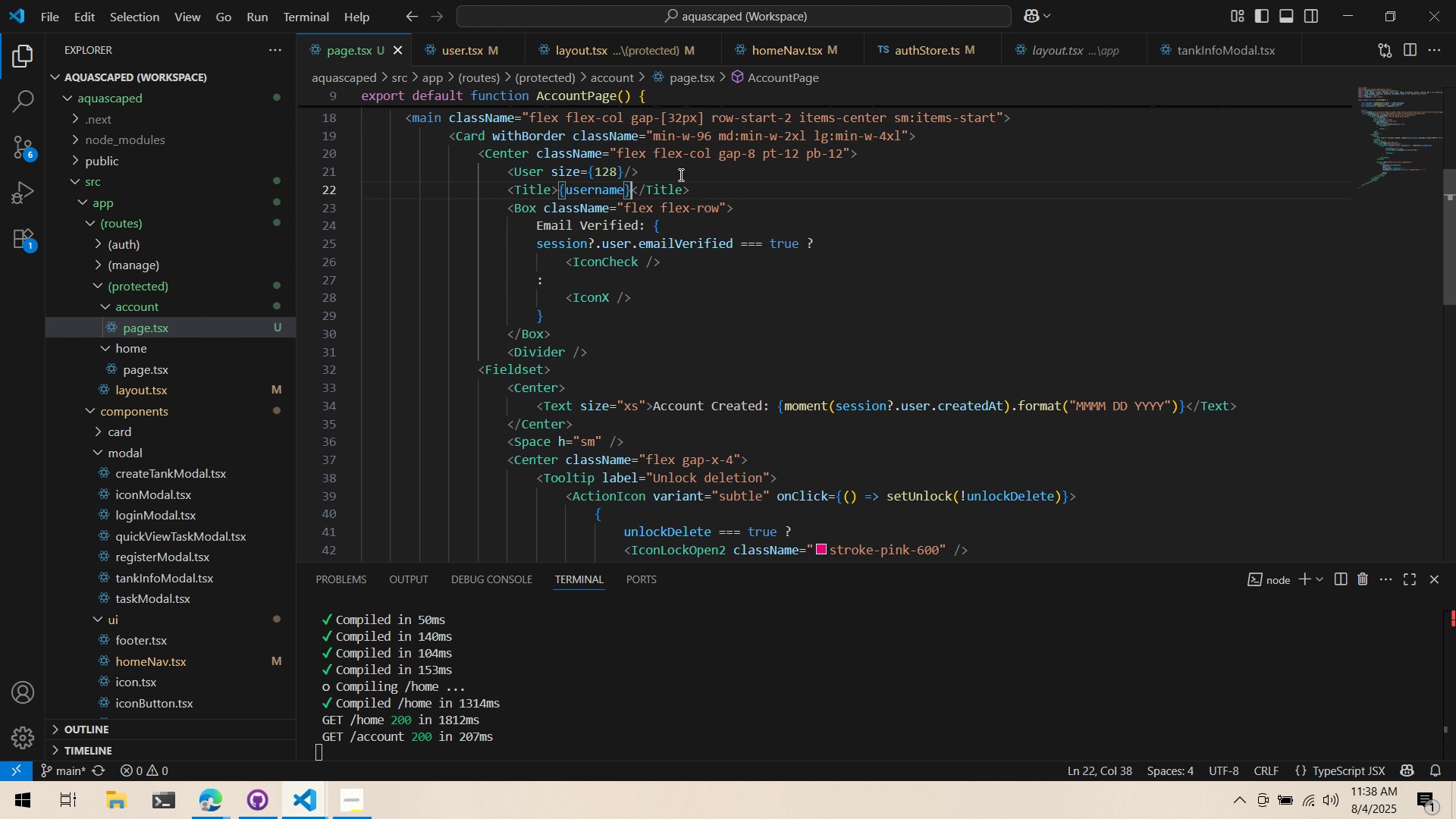 
left_click([763, 196])
 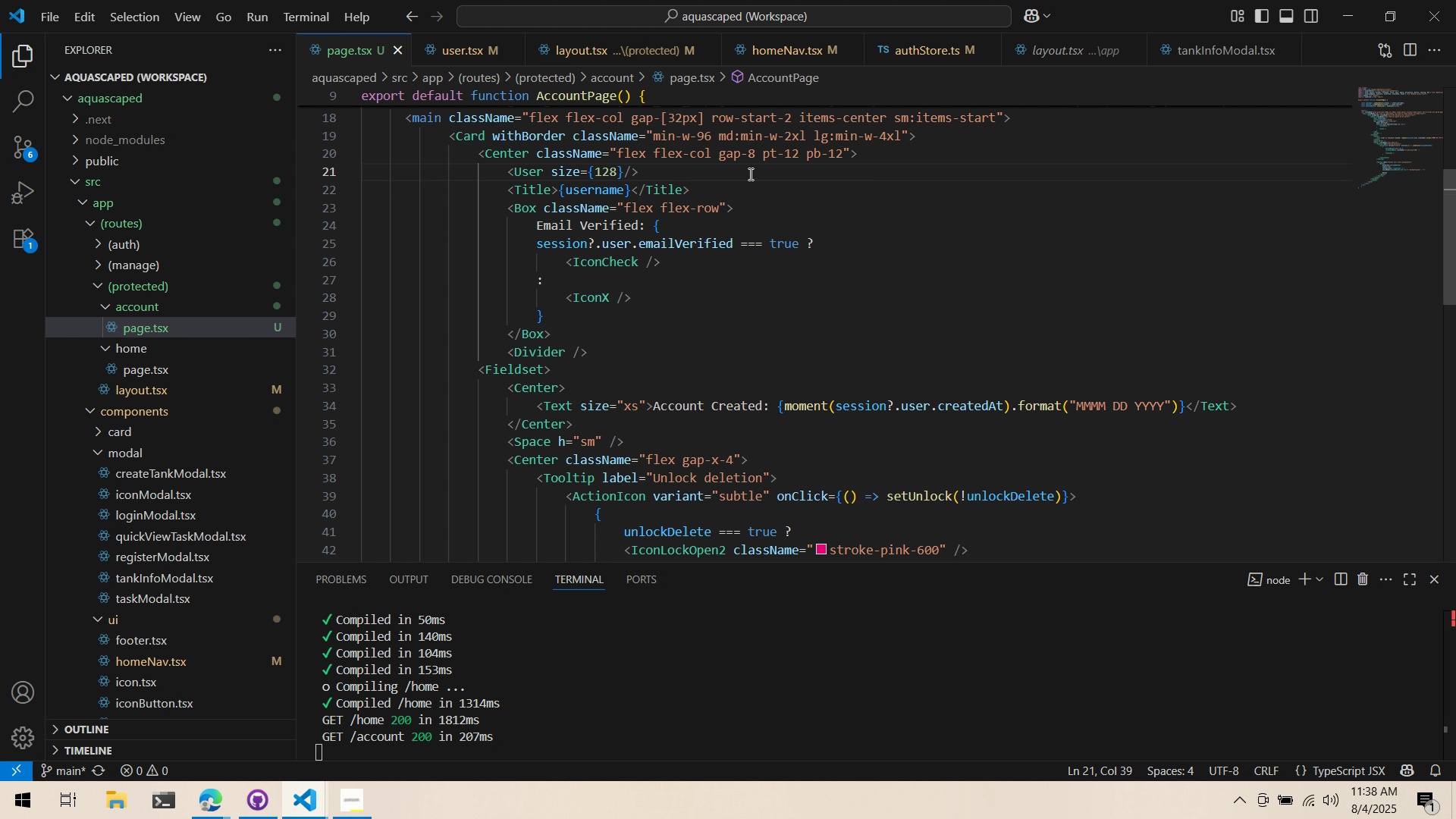 
key(ArrowDown)
 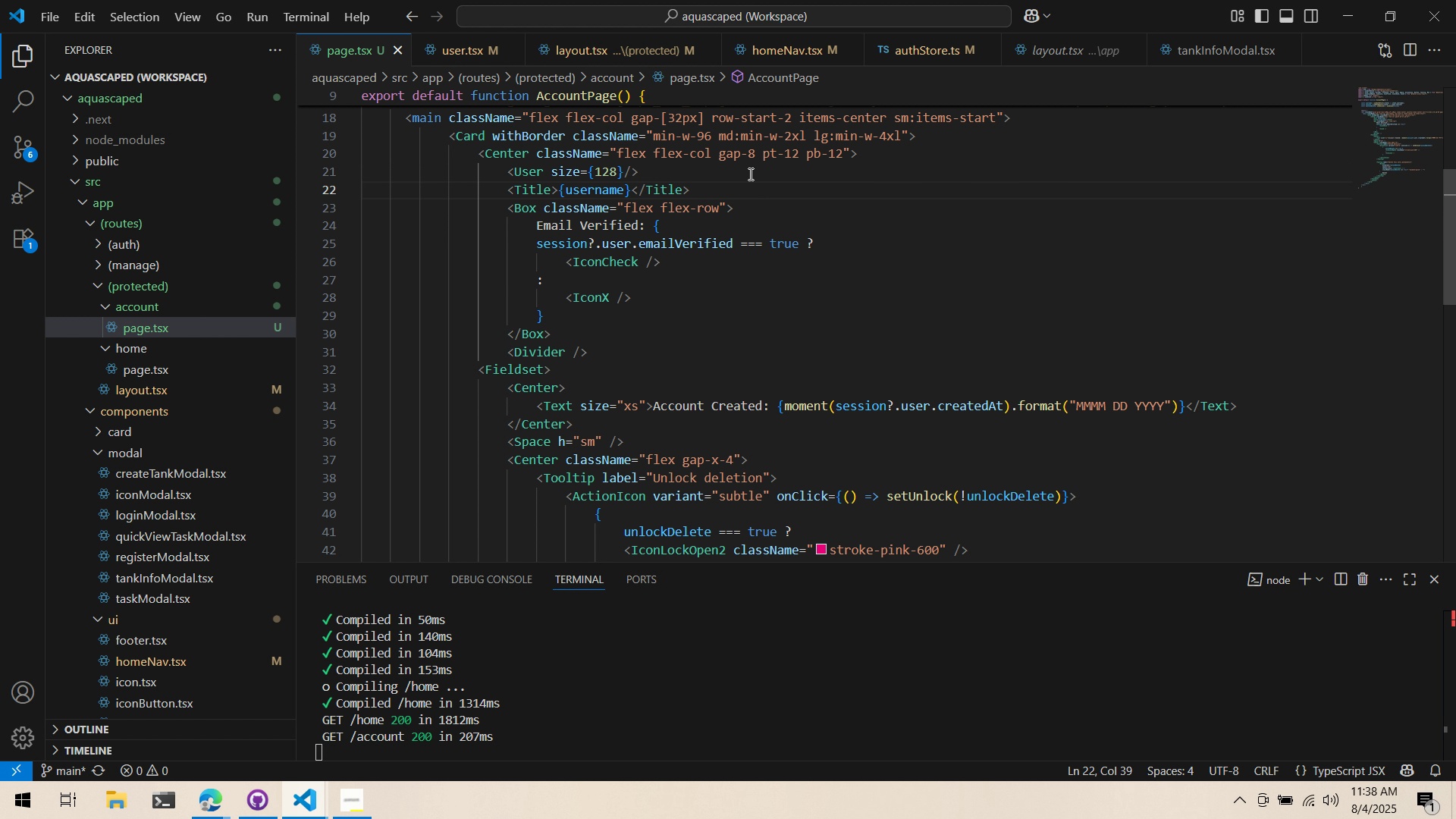 
key(ArrowUp)
 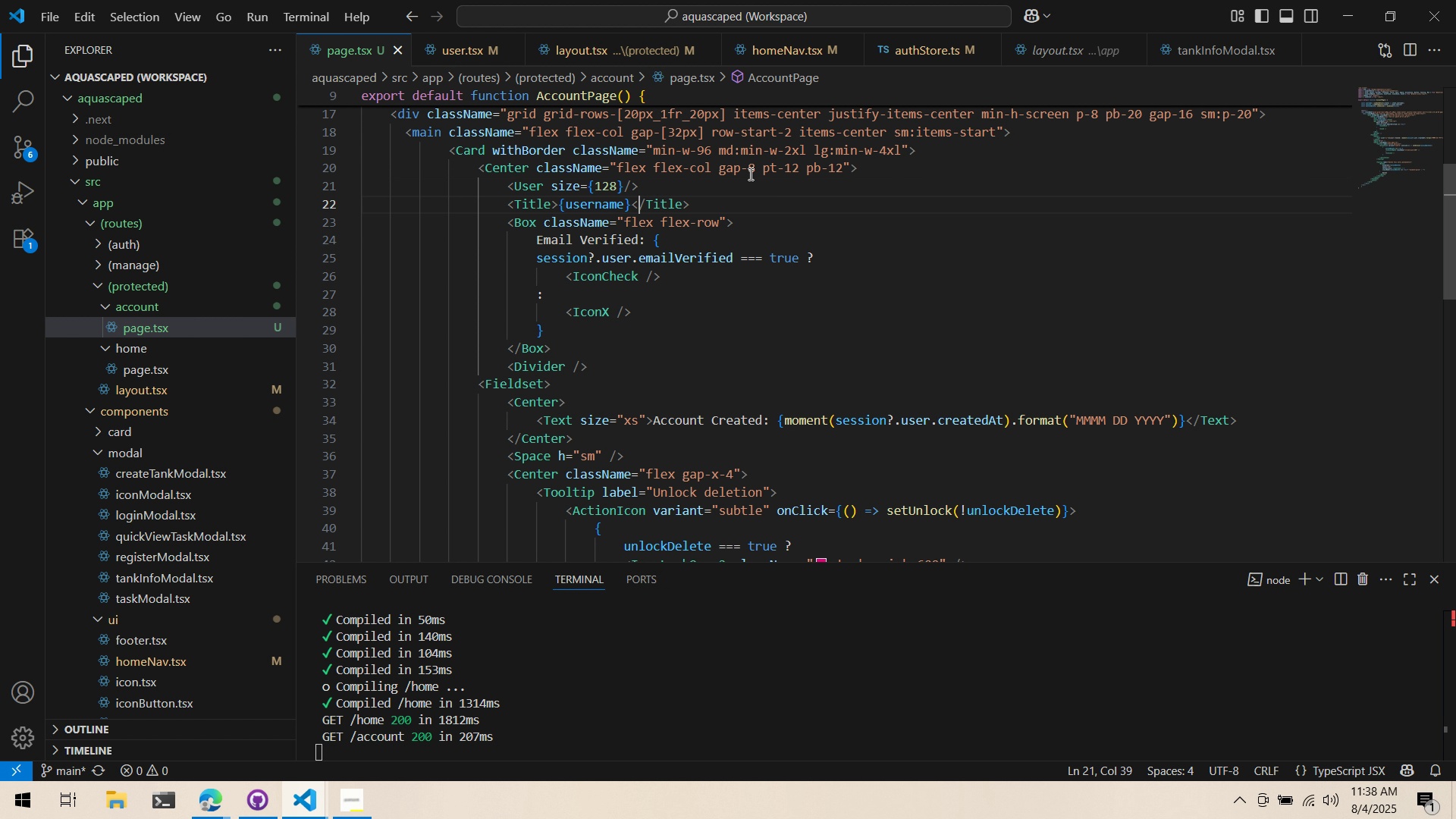 
key(ArrowDown)
 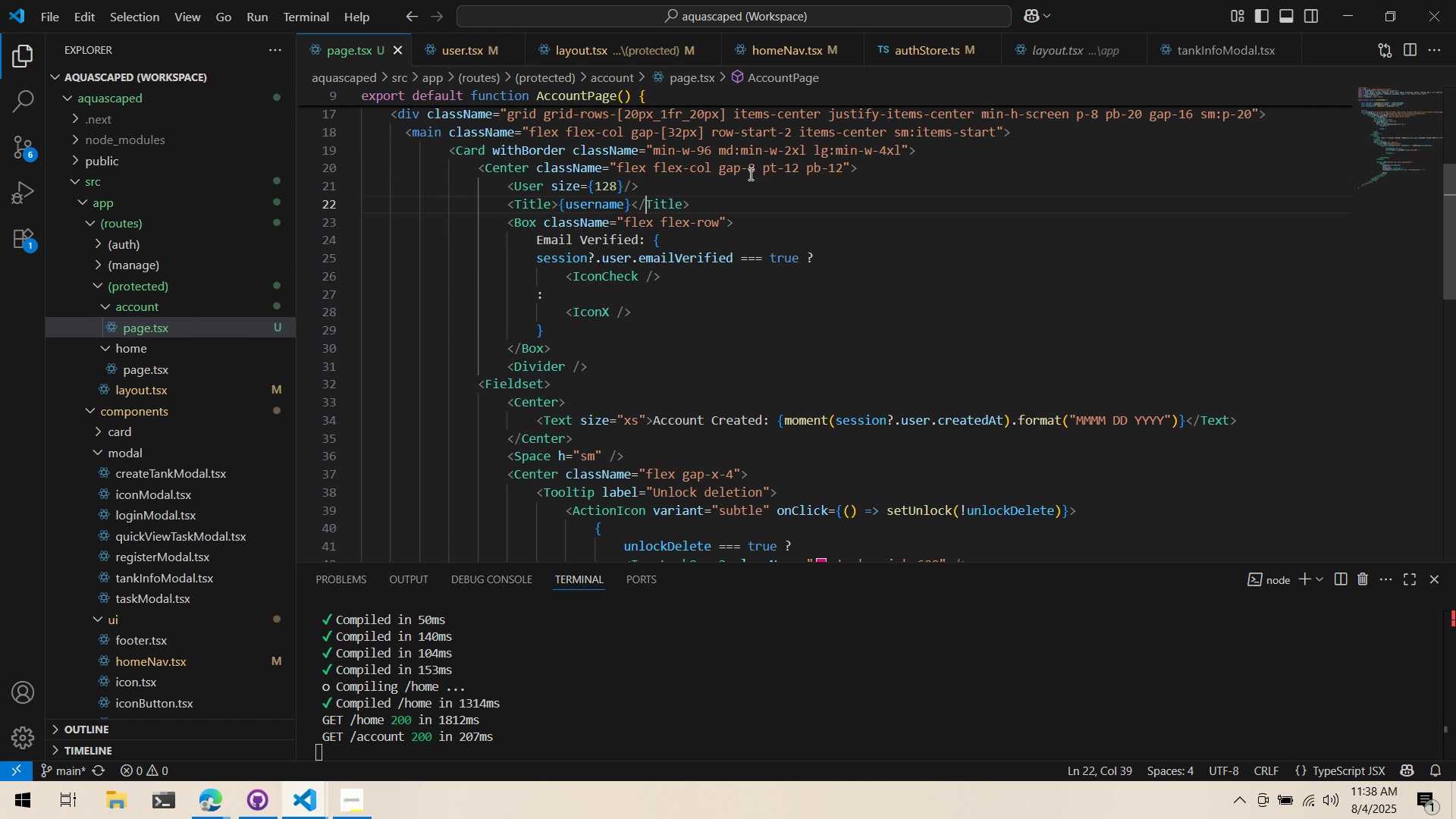 
key(Control+ArrowRight)
 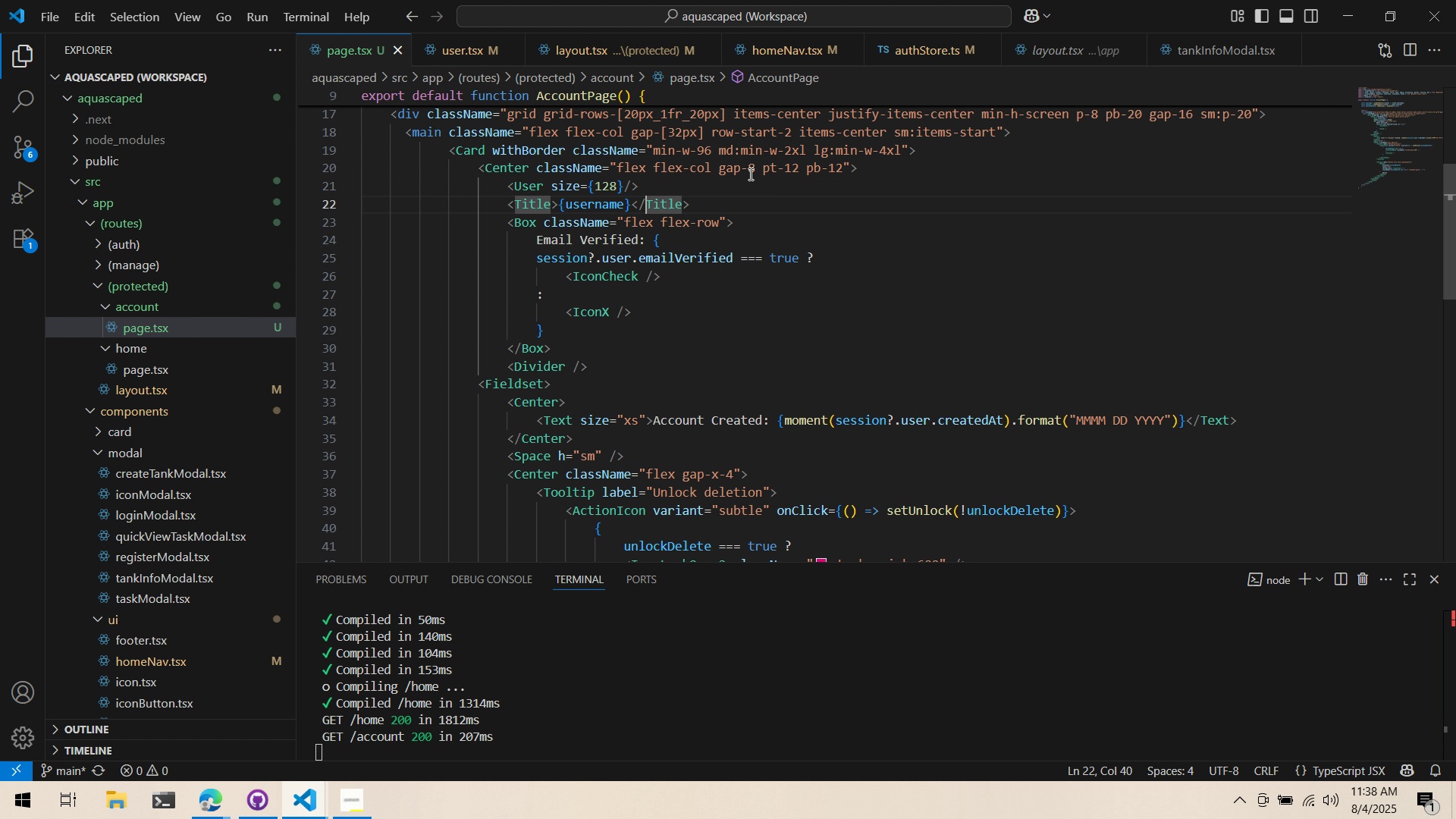 
key(Control+ArrowRight)
 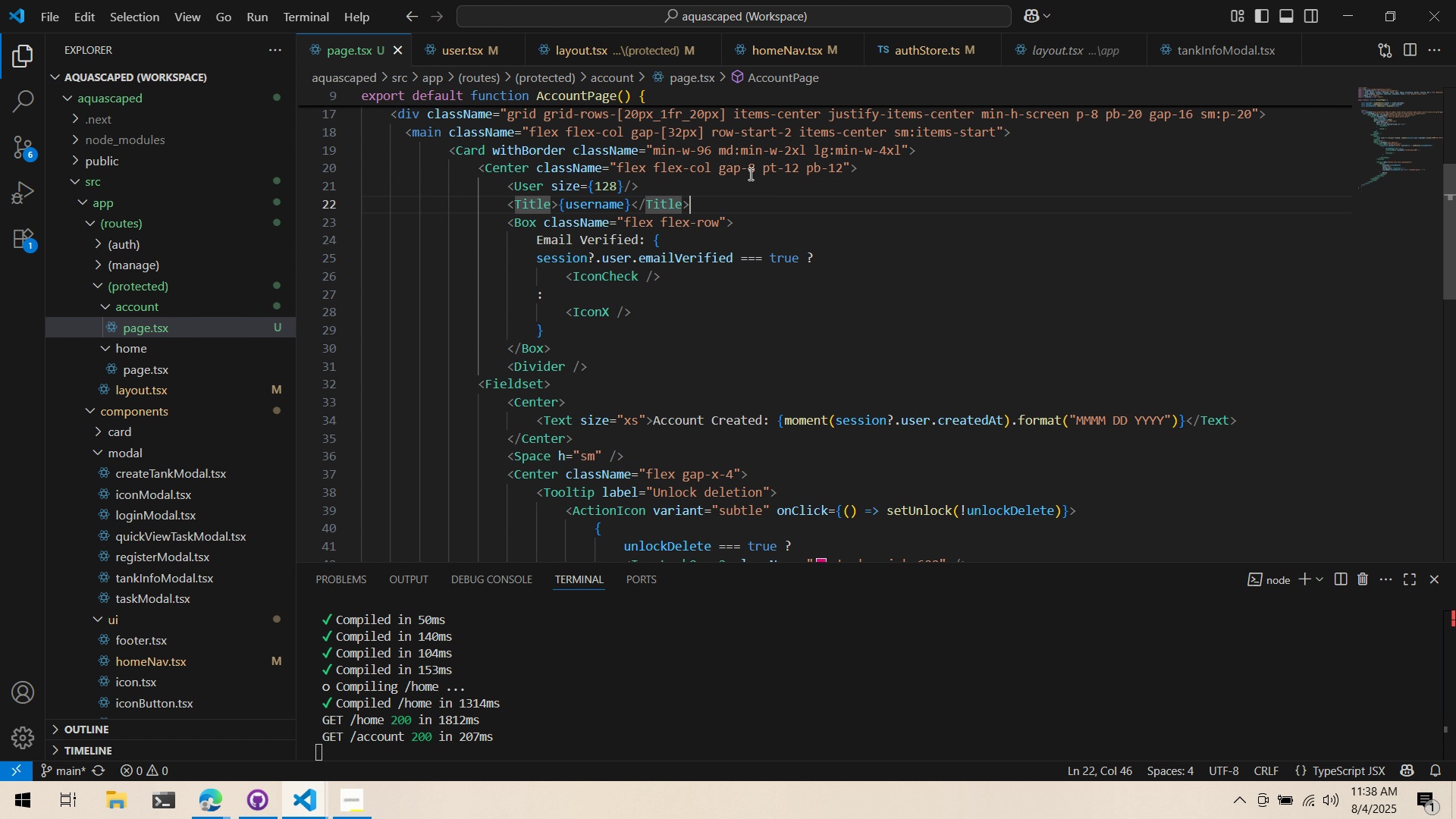 
key(Control+ArrowRight)
 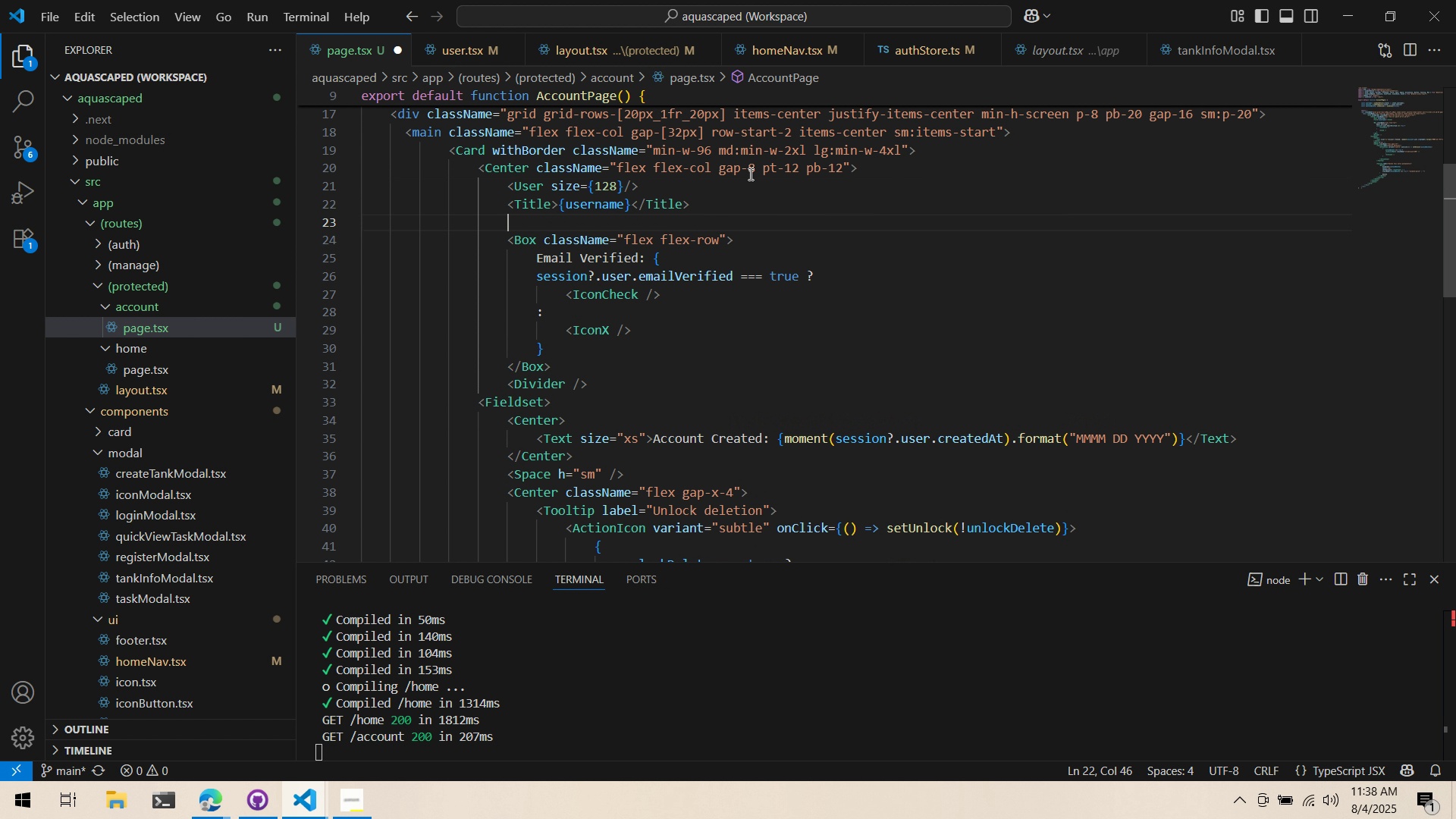 
key(Enter)
 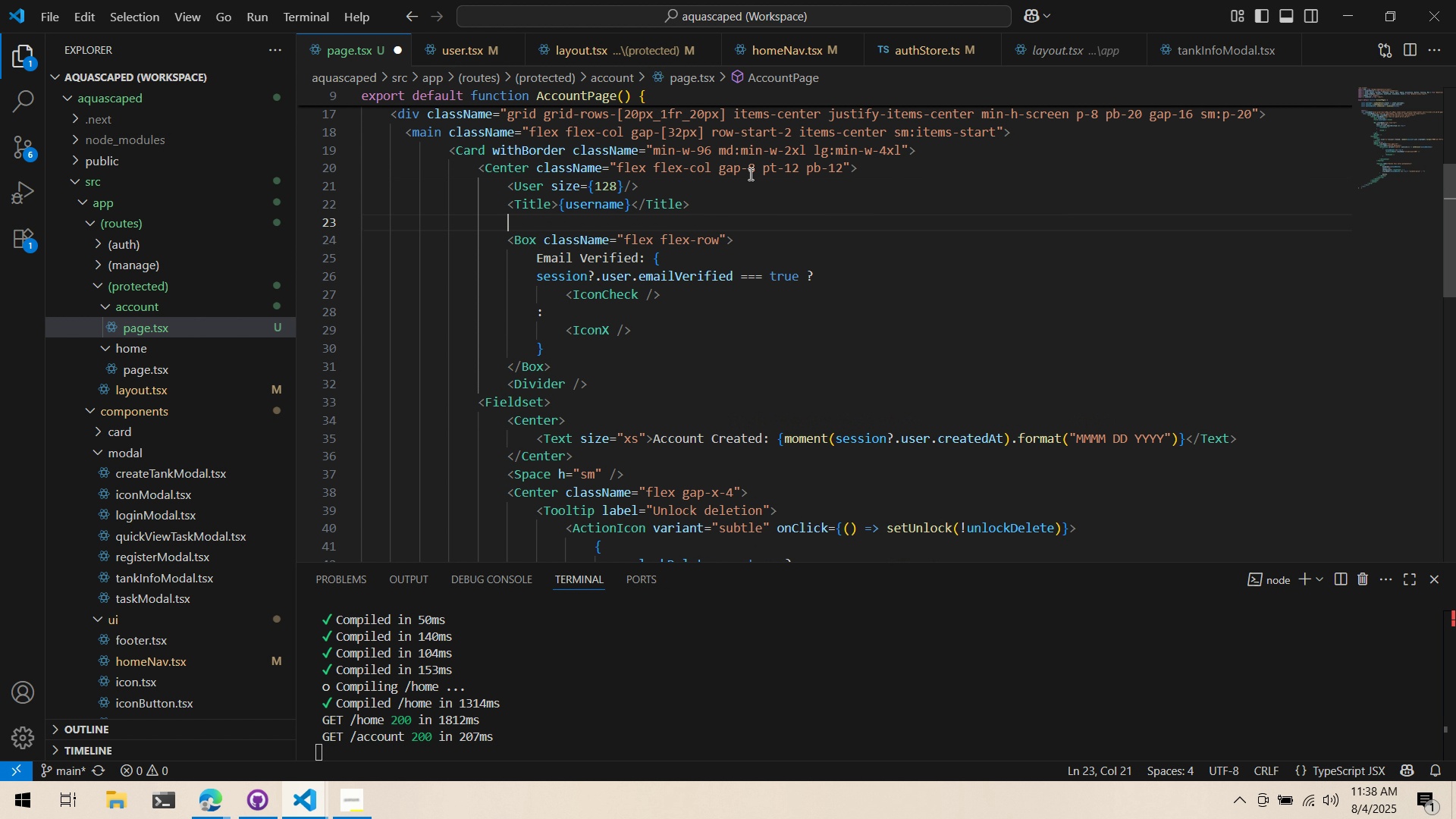 
type(<T)
key(Backspace)
type(Subtit)
 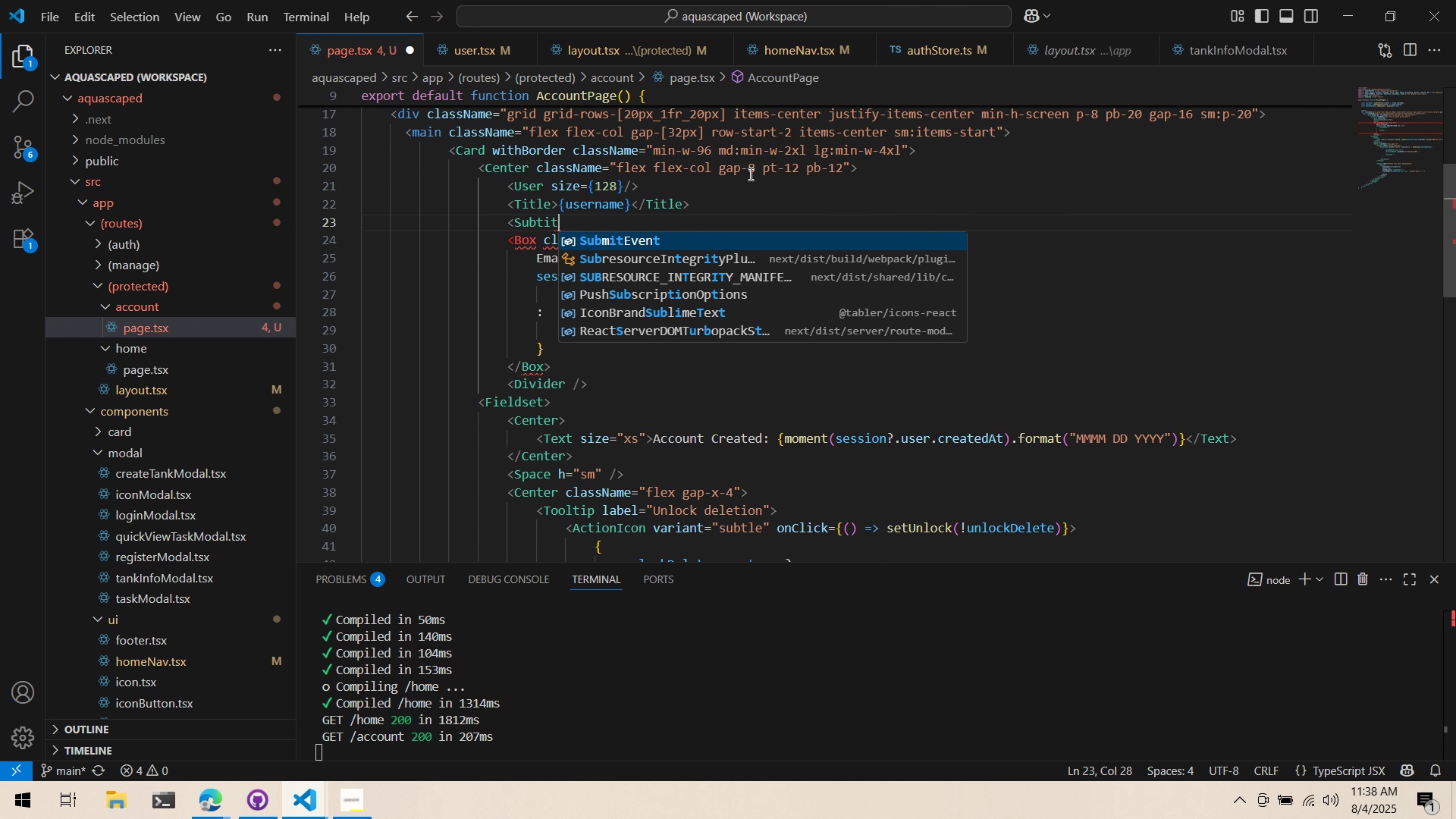 
key(Control+ControlLeft)
 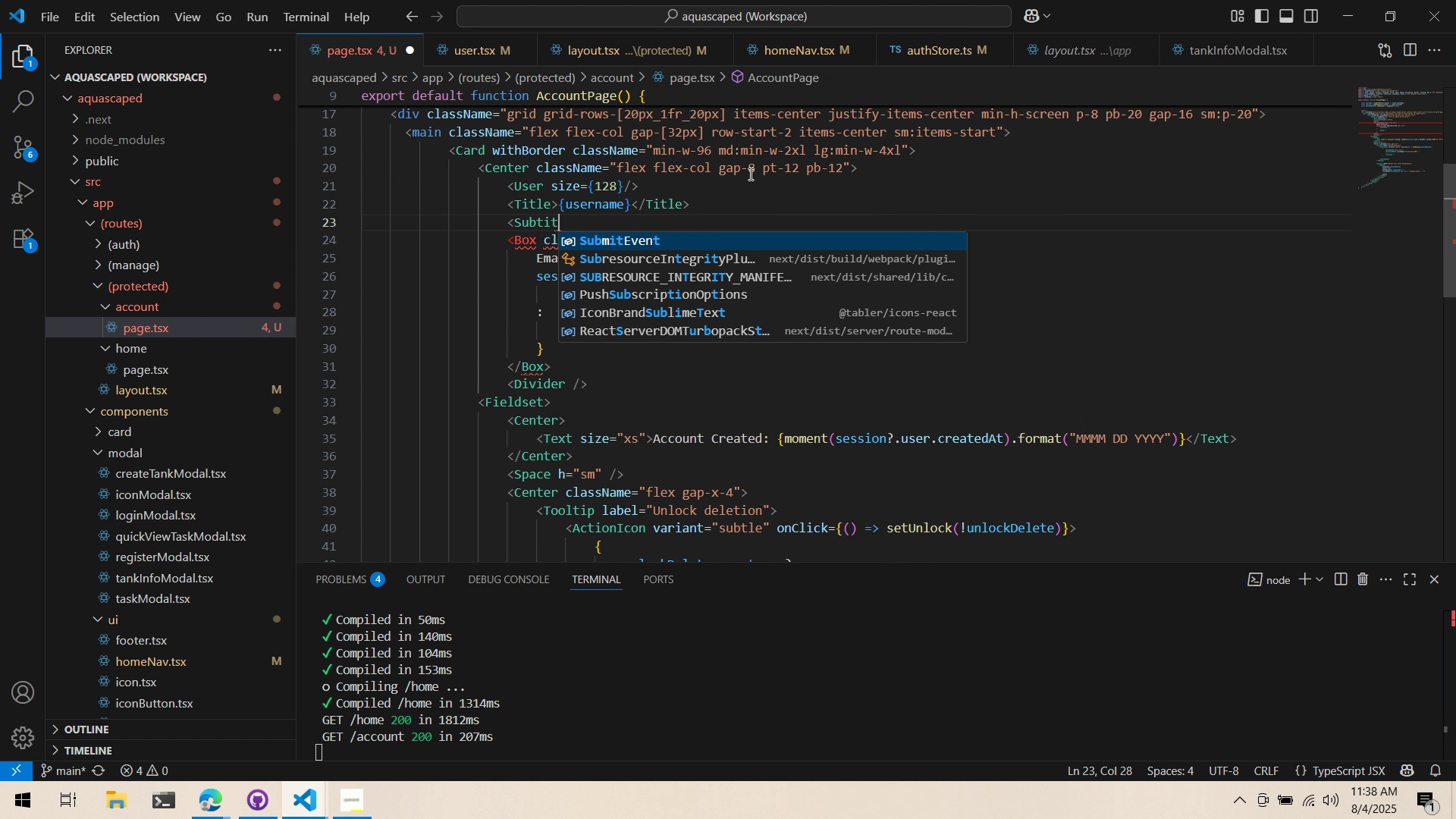 
key(Control+Backspace)
 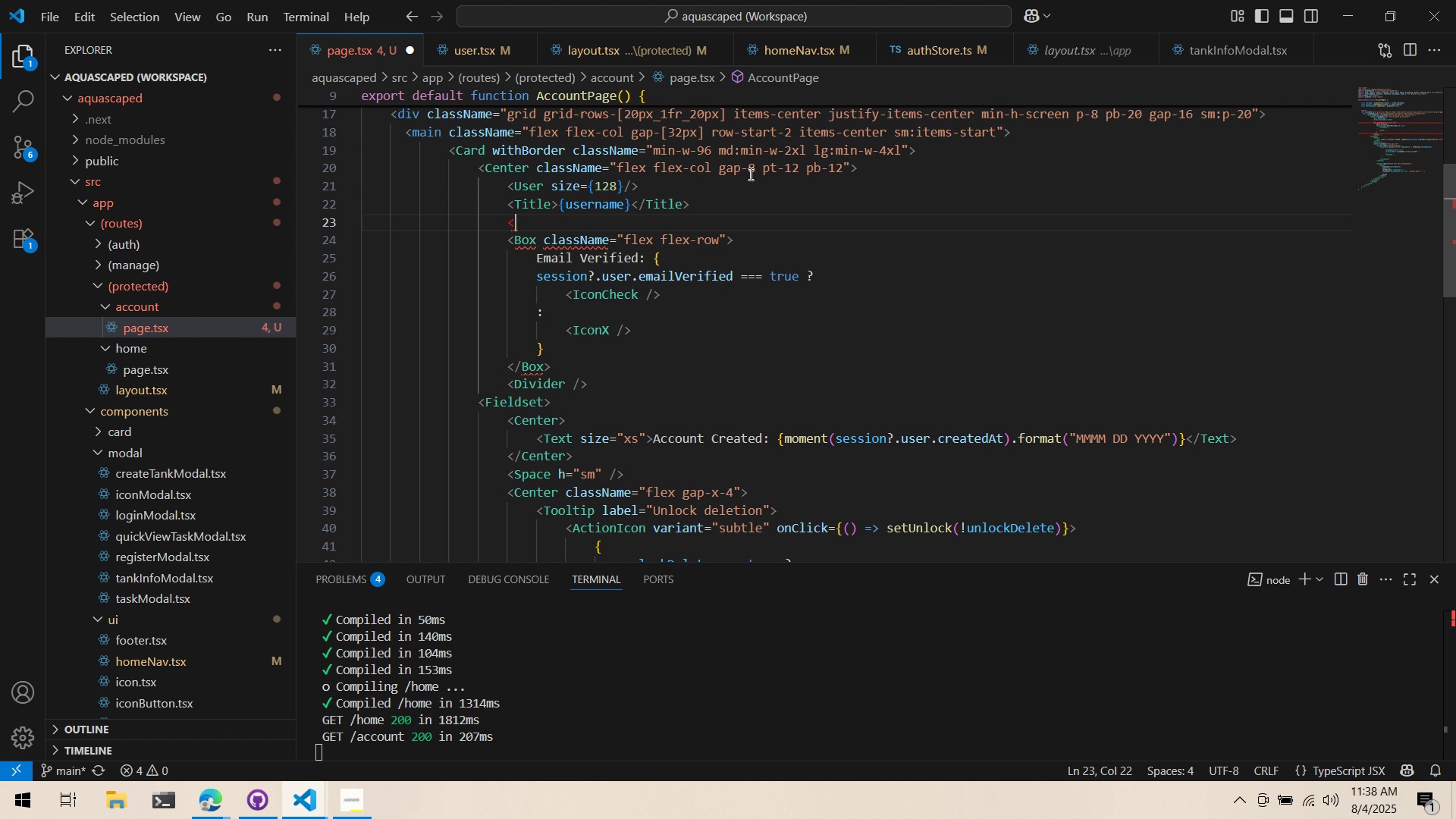 
type(Title)
 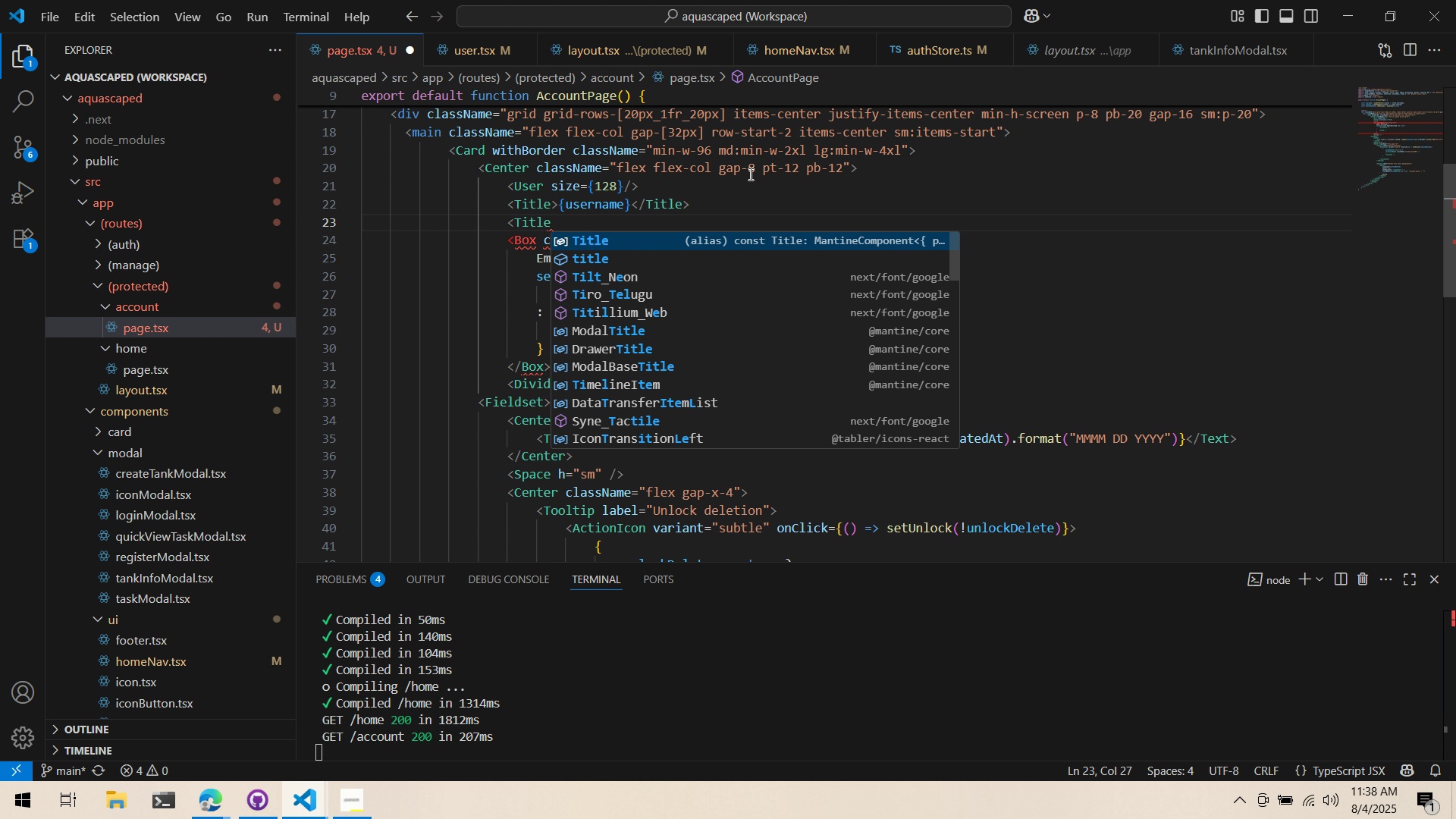 
key(Enter)
 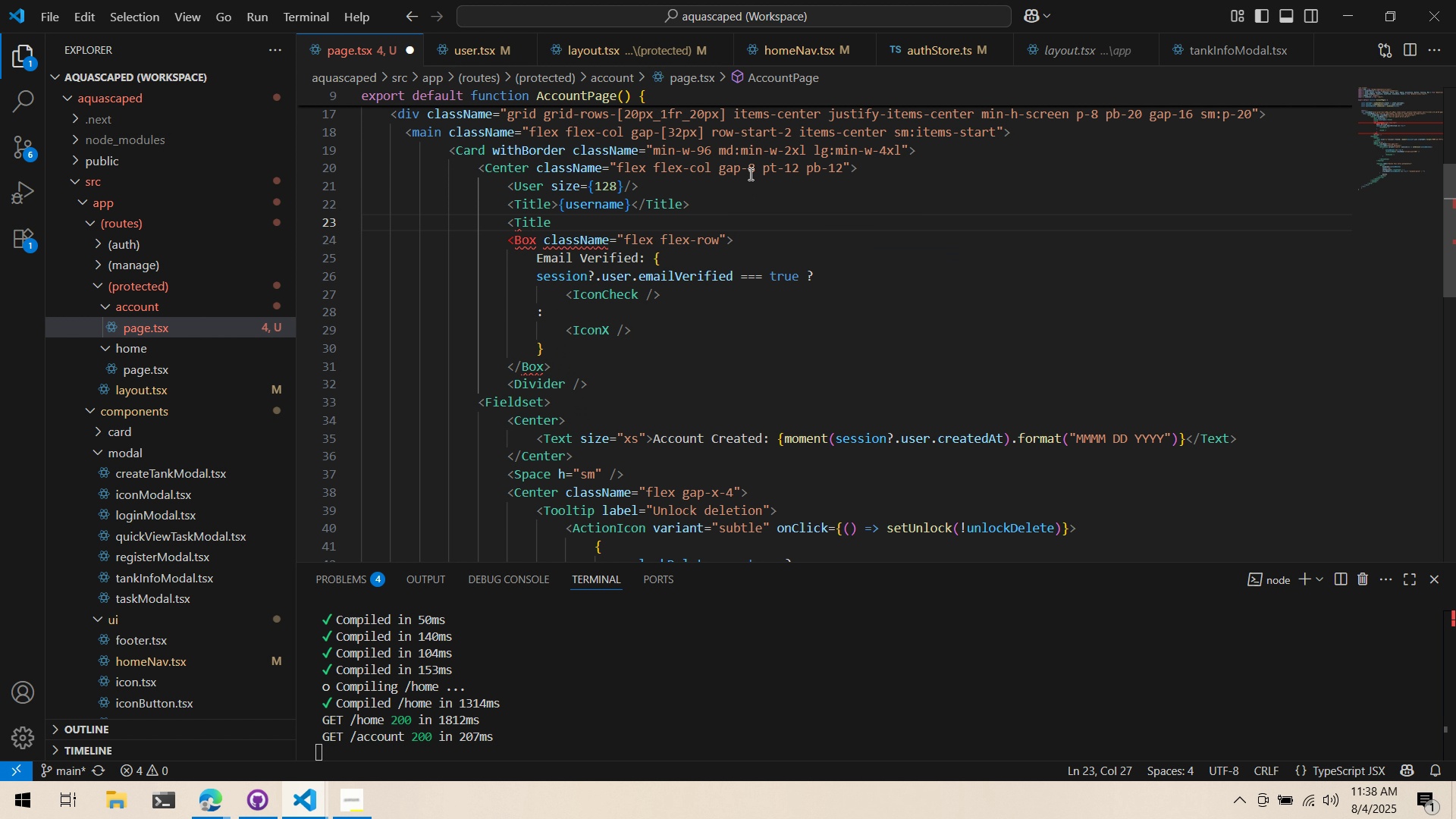 
type(>{session.s)
key(Backspace)
type(user.)
 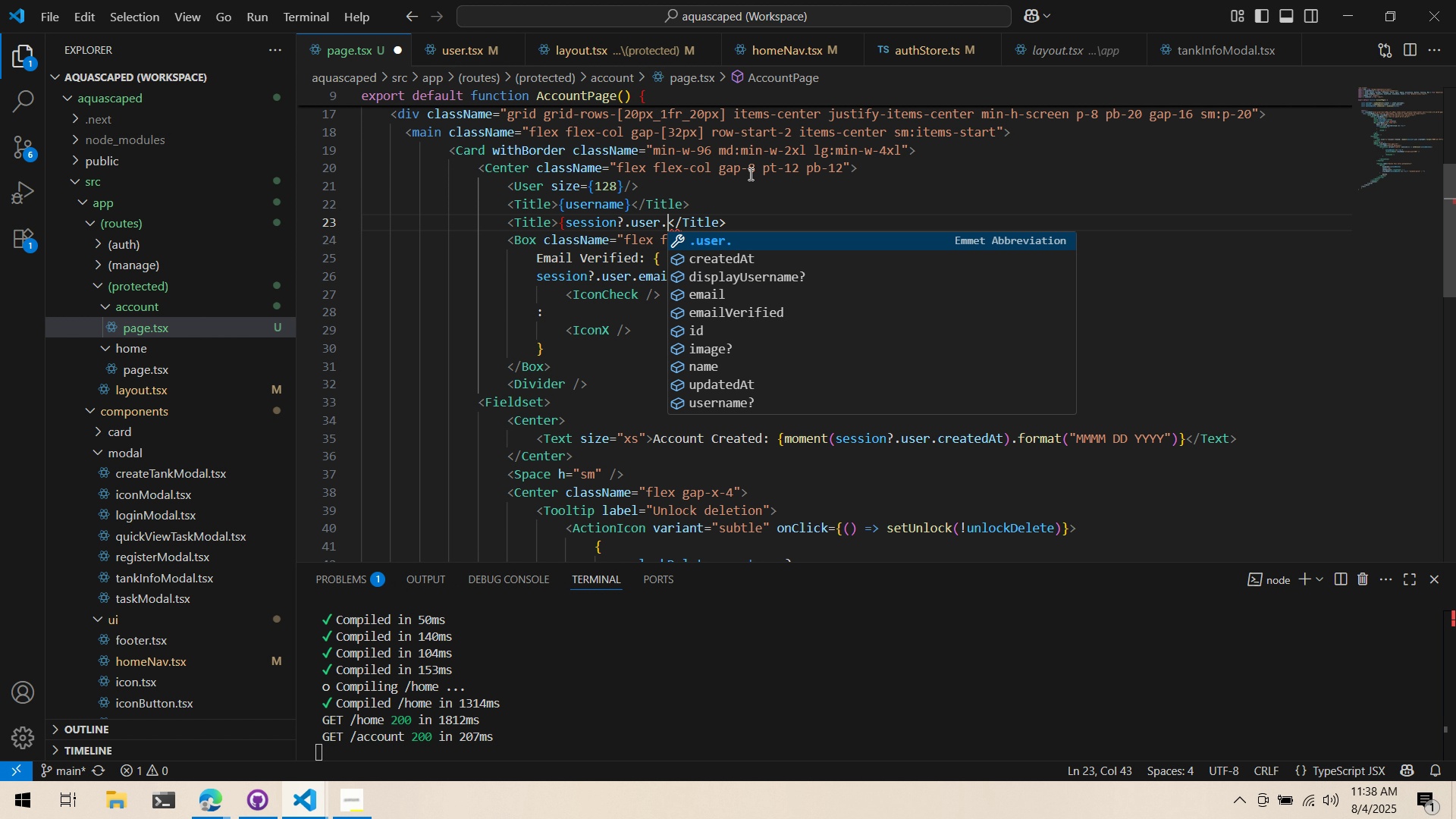 
hold_key(key=ArrowDown, duration=0.58)
 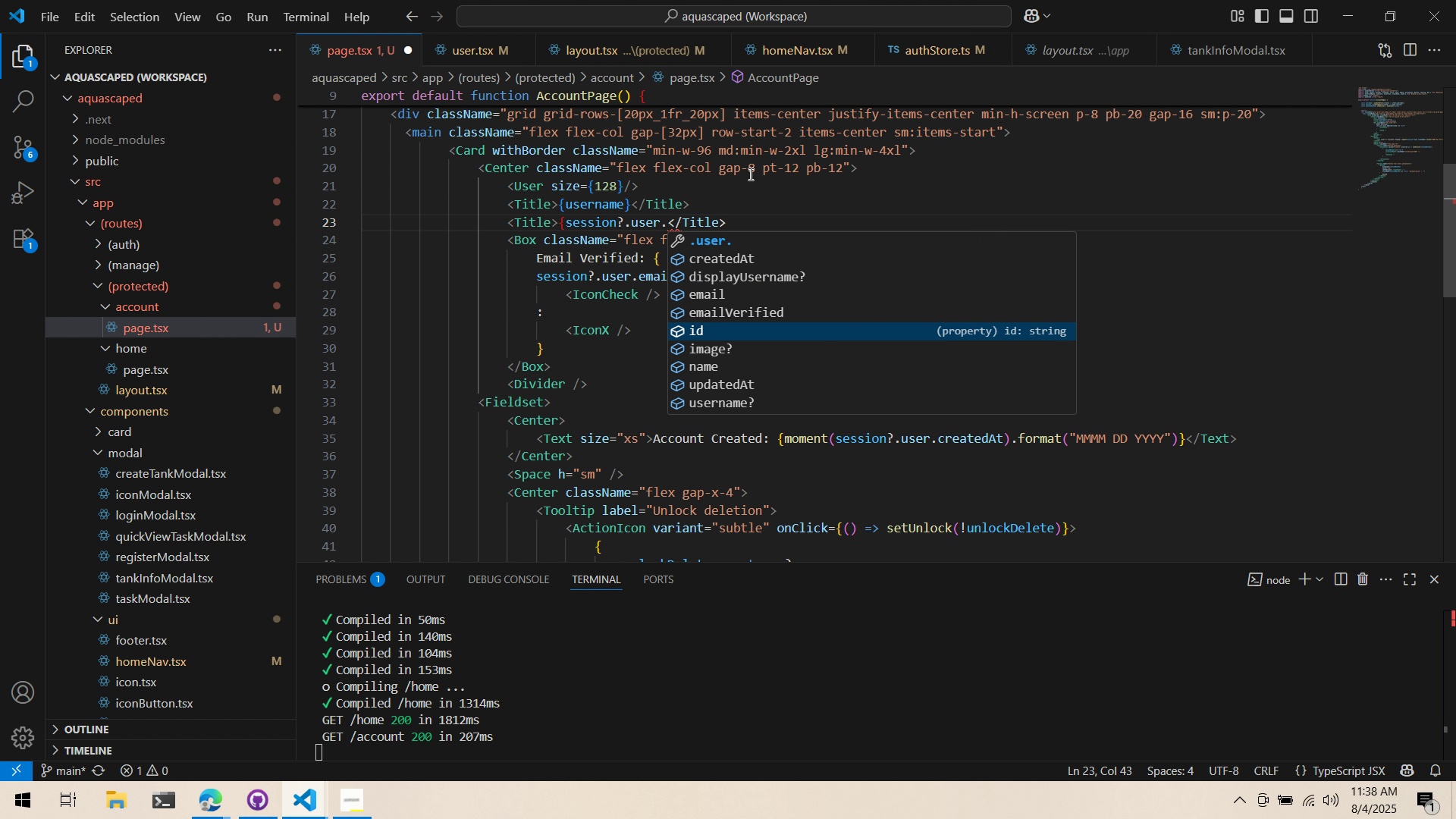 
key(ArrowDown)
 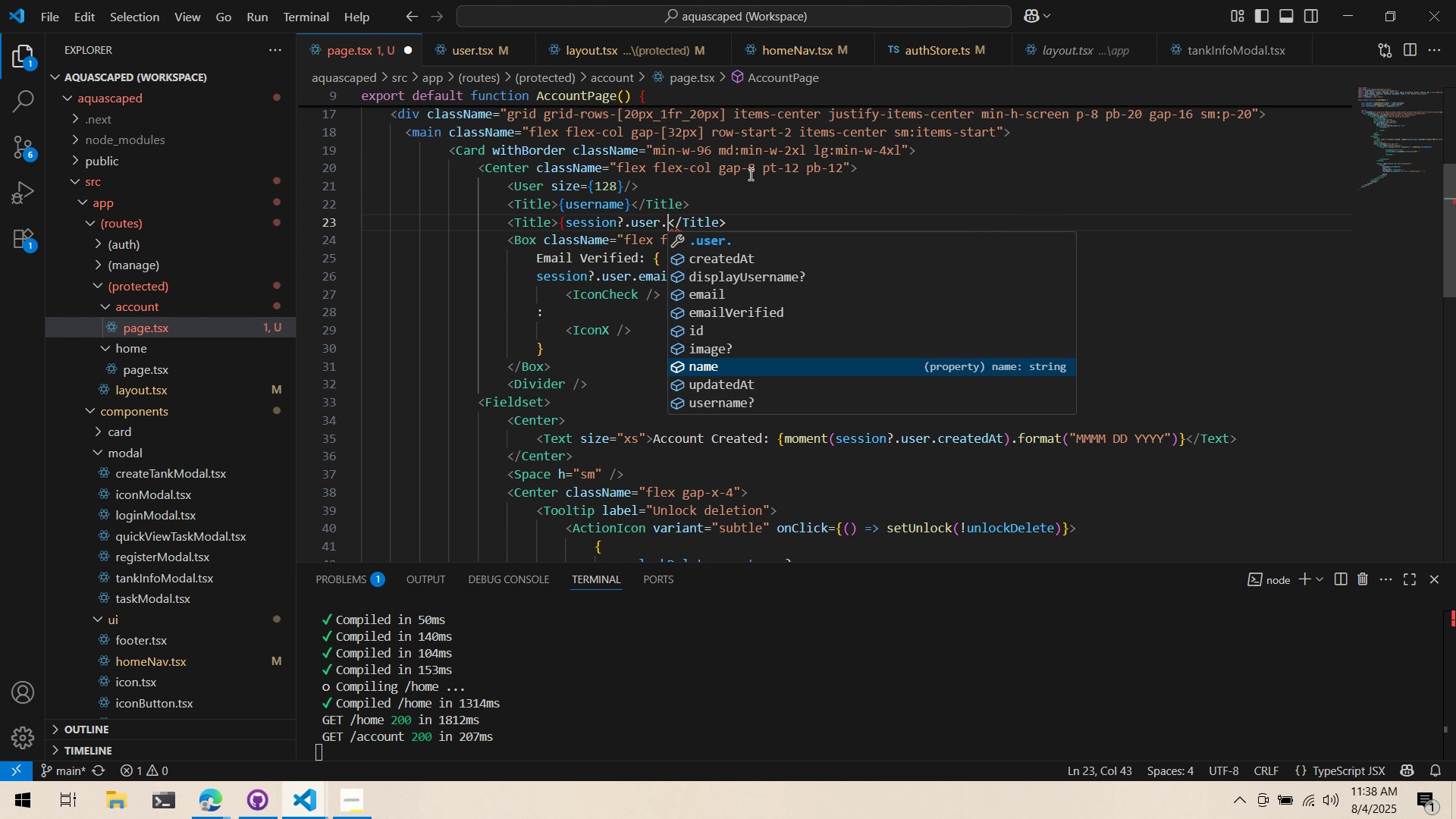 
key(ArrowDown)
 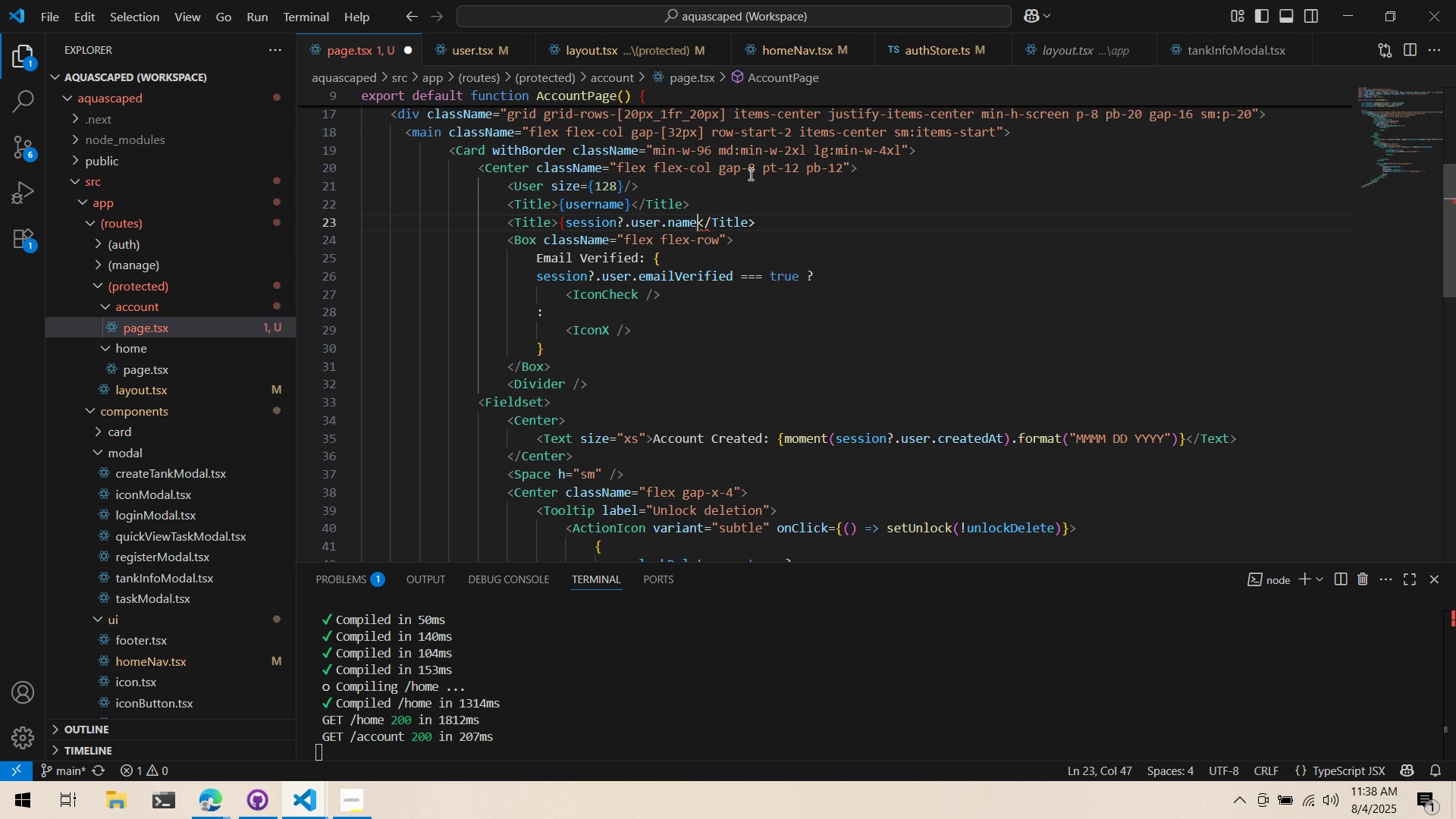 
key(Enter)
 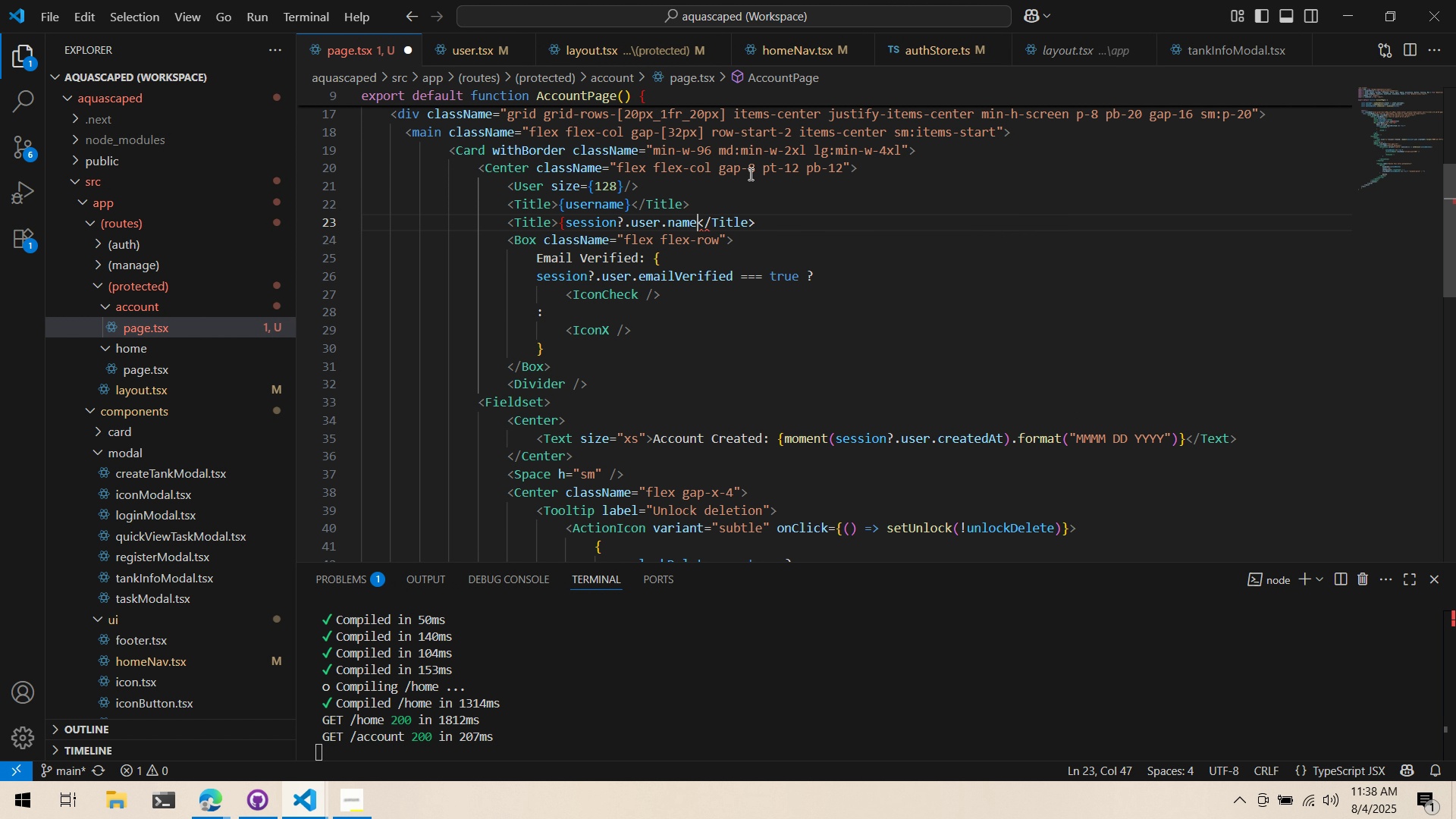 
key(Shift+BracketRight)
 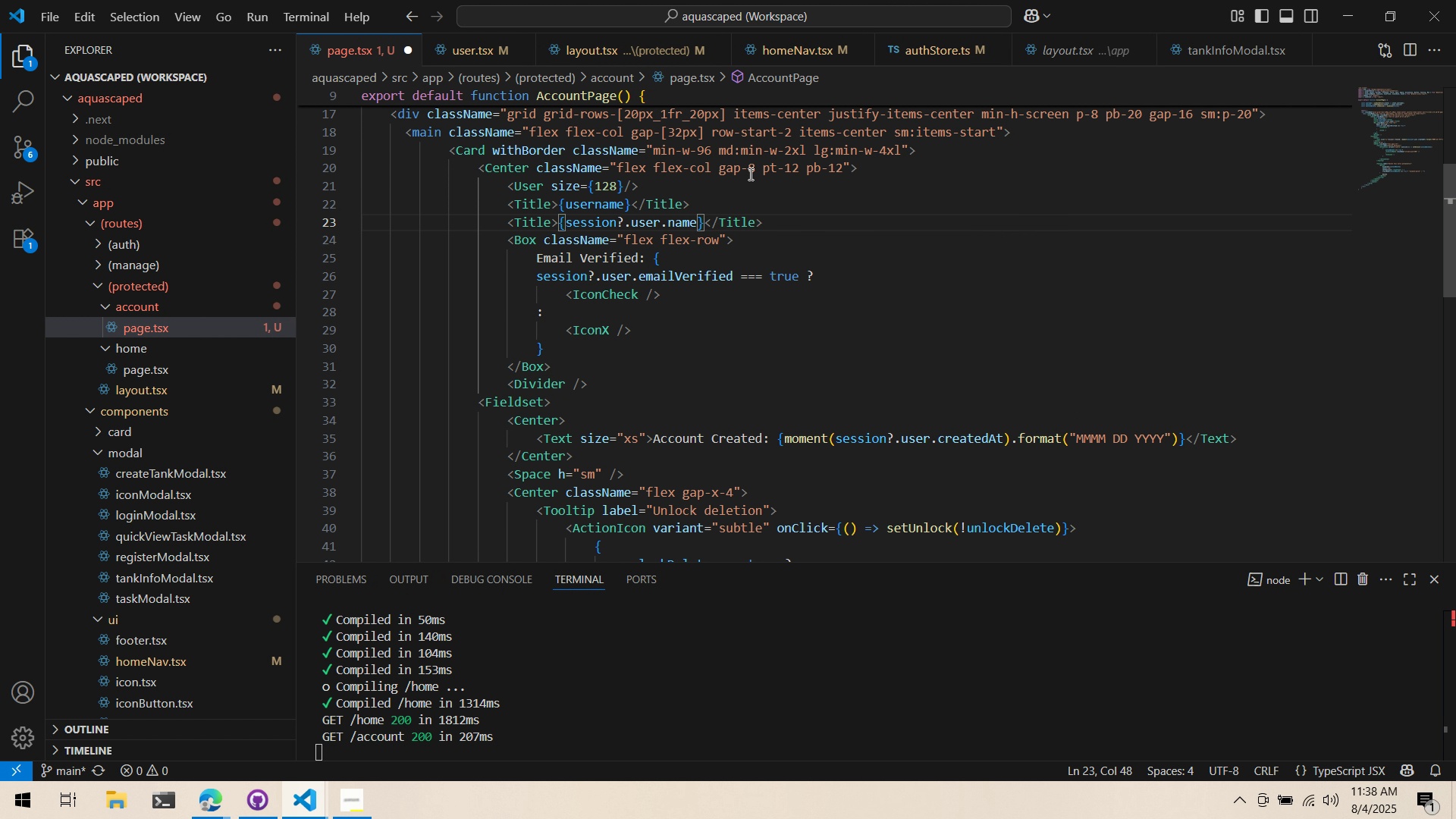 
key(Control+S)
 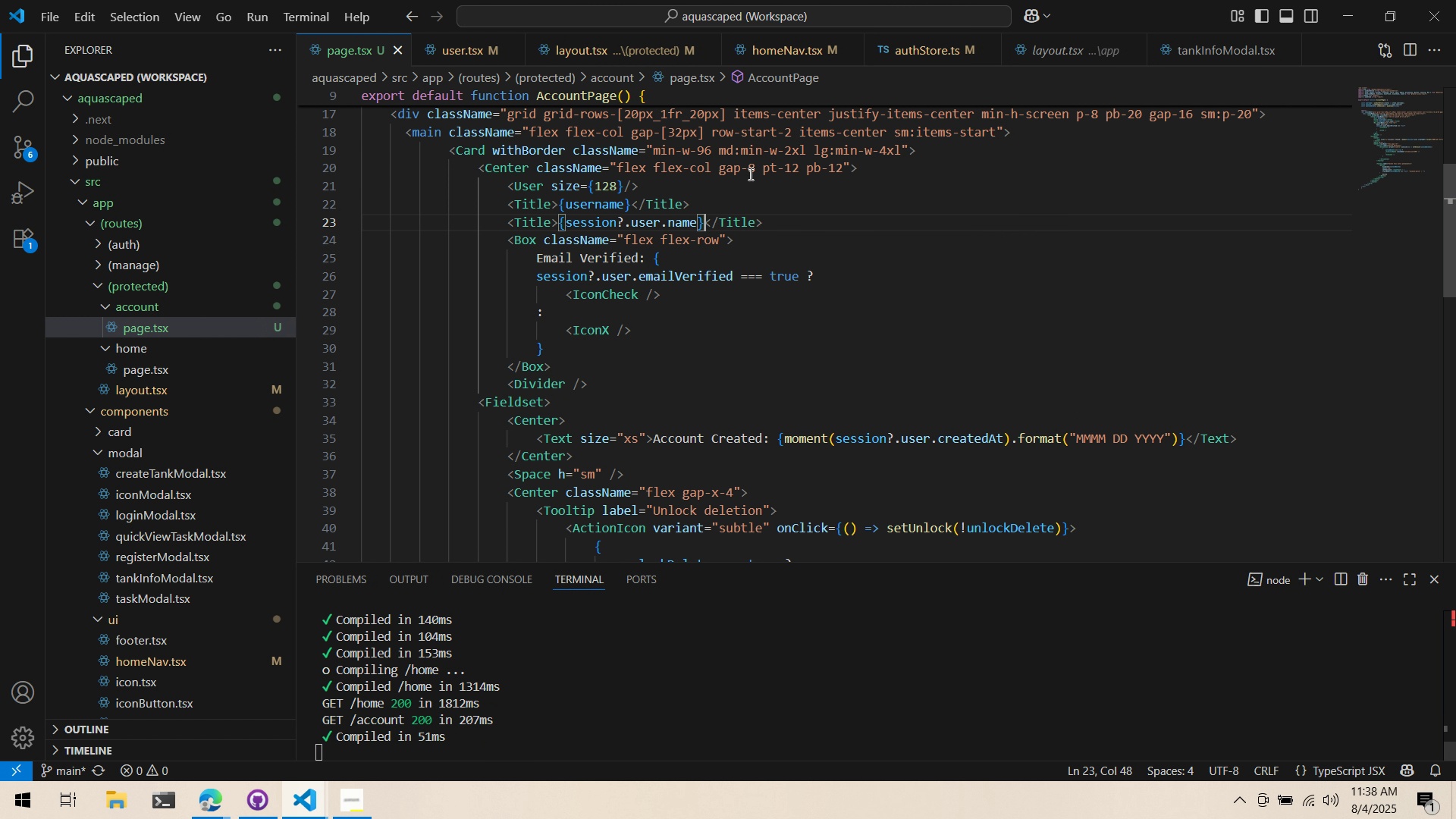 
key(Alt+AltLeft)
 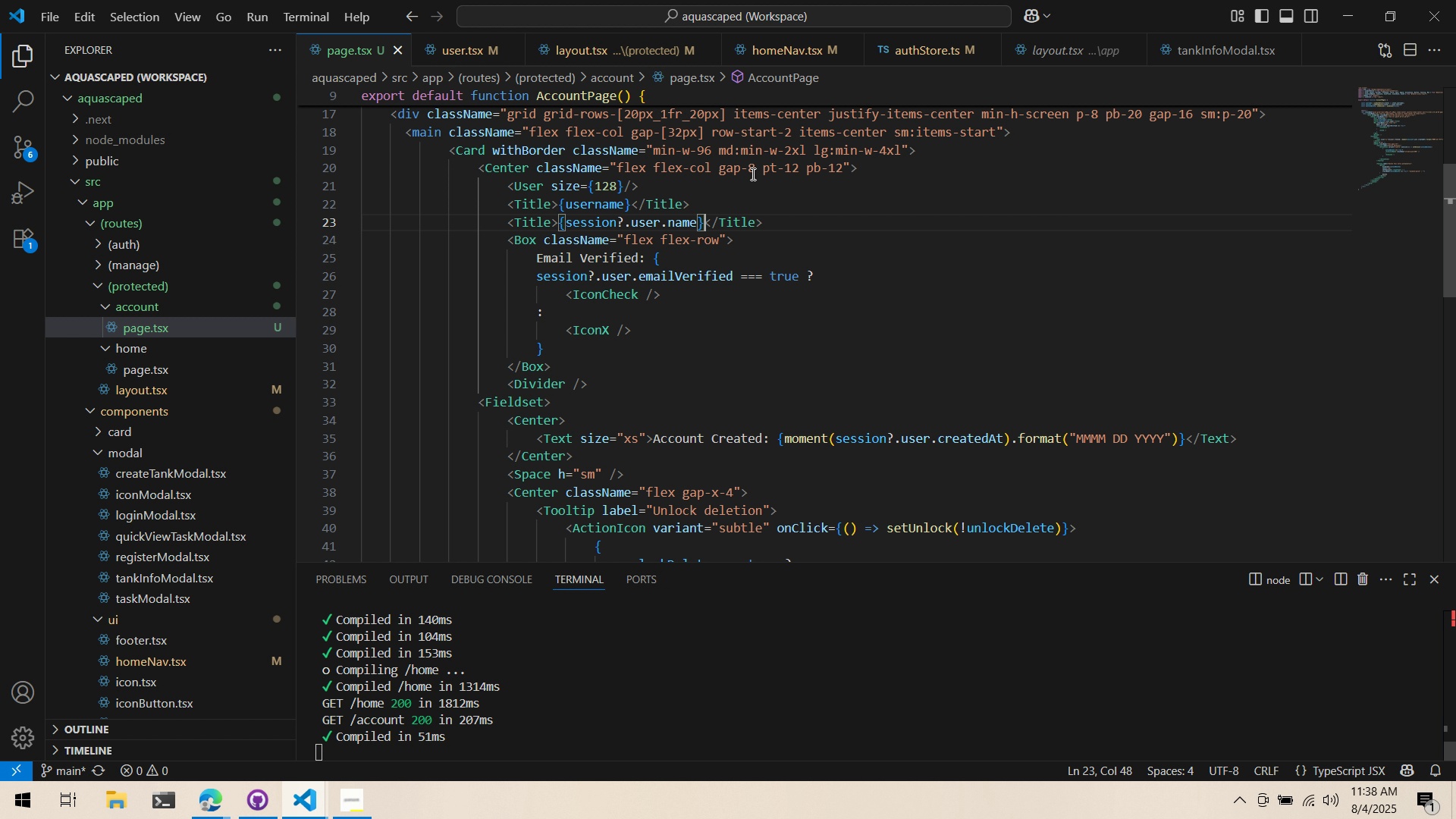 
key(Alt+Tab)
 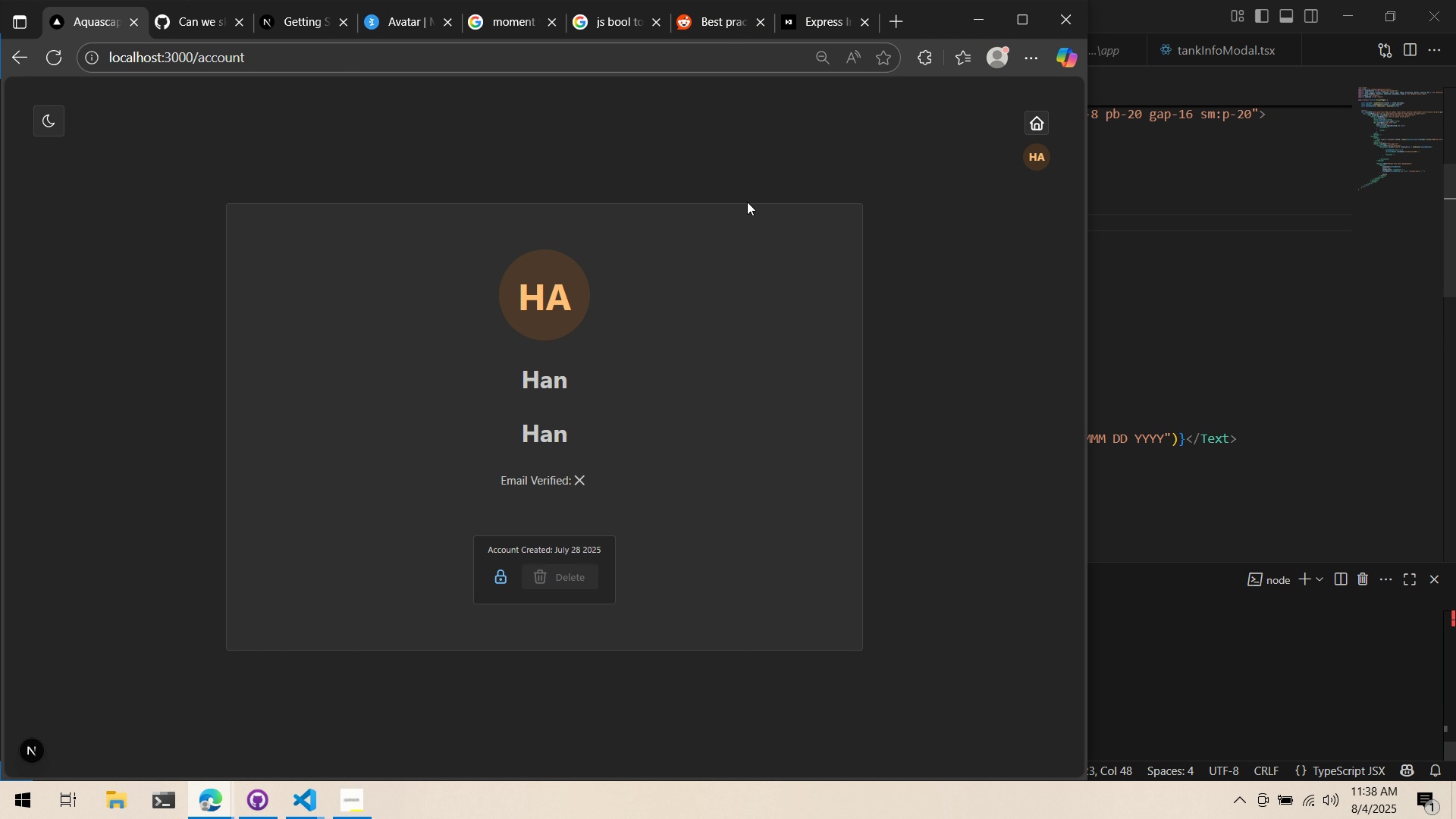 
key(Alt+AltLeft)
 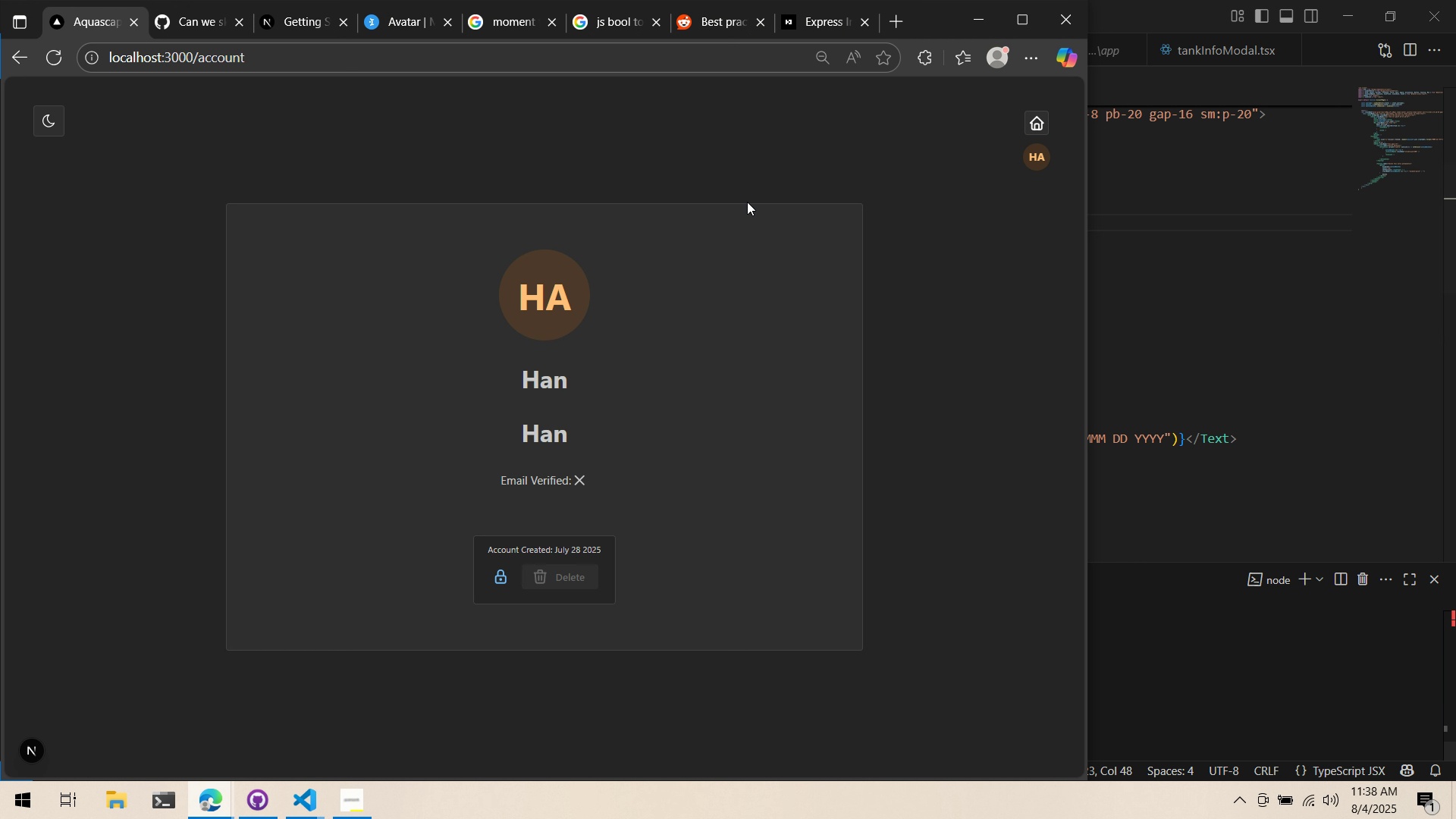 
key(Alt+Tab)
 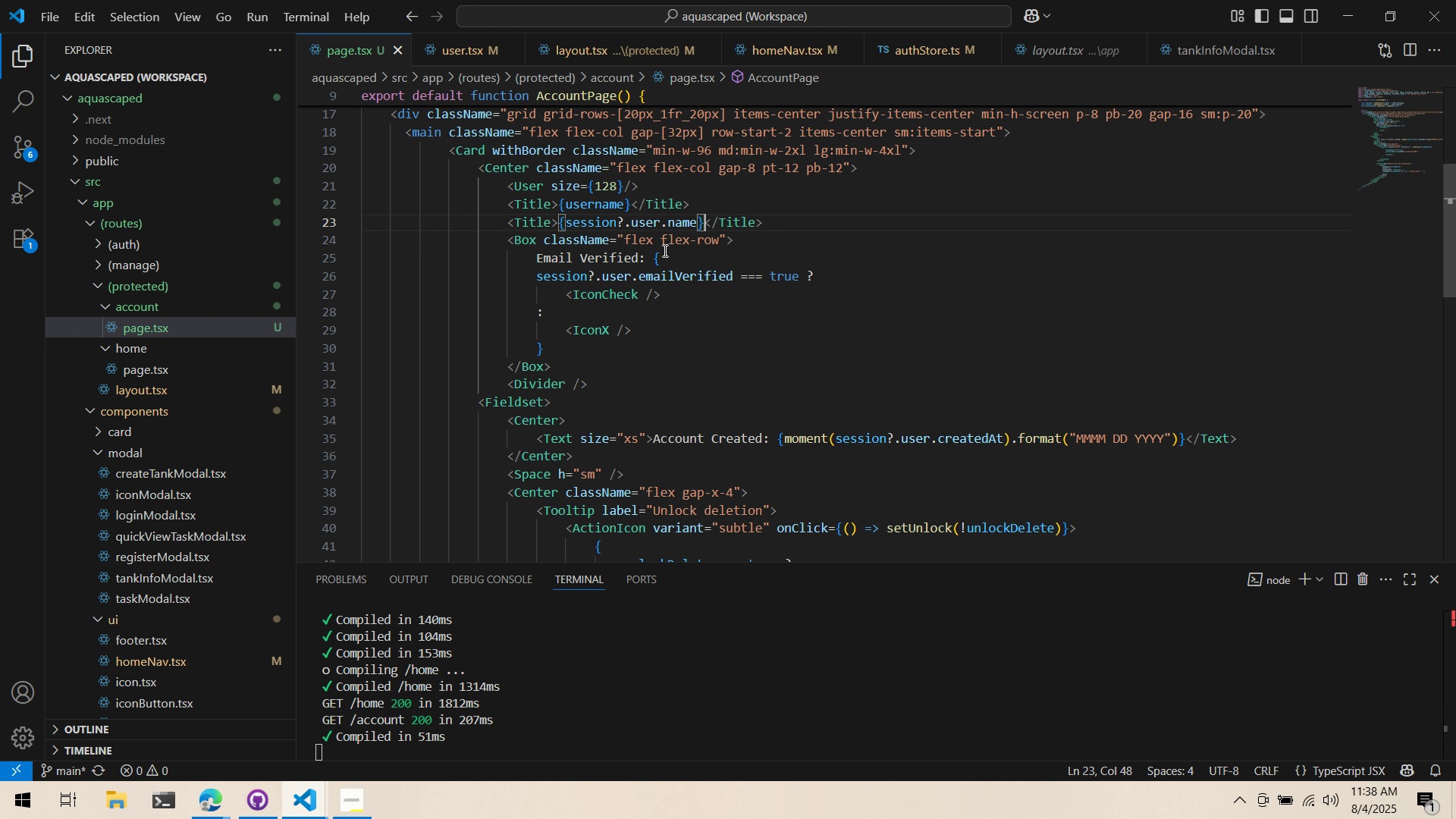 
scroll: coordinate [668, 291], scroll_direction: up, amount: 4.0
 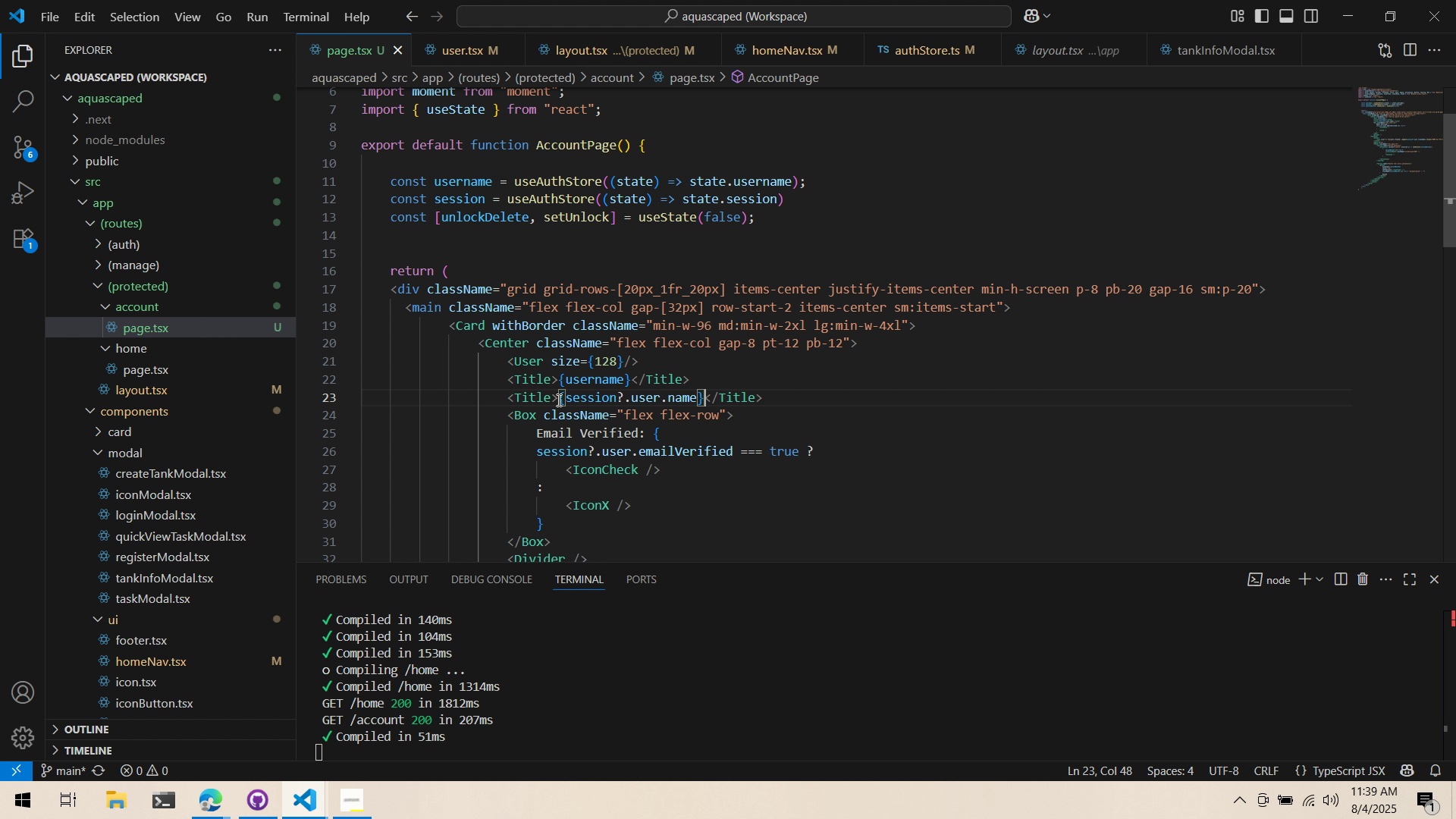 
left_click_drag(start_coordinate=[567, 399], to_coordinate=[693, 403])
 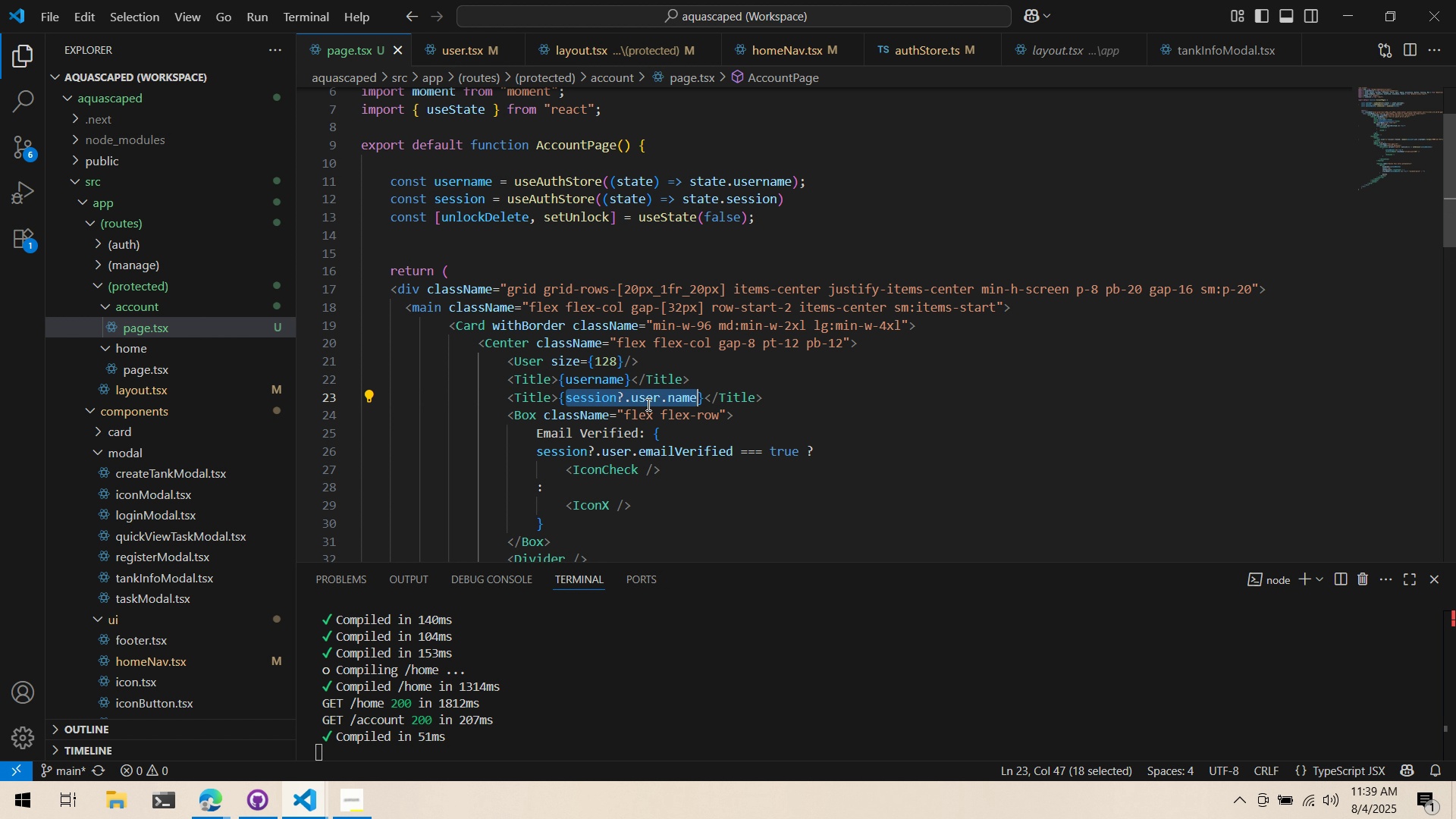 
key(Control+ControlLeft)
 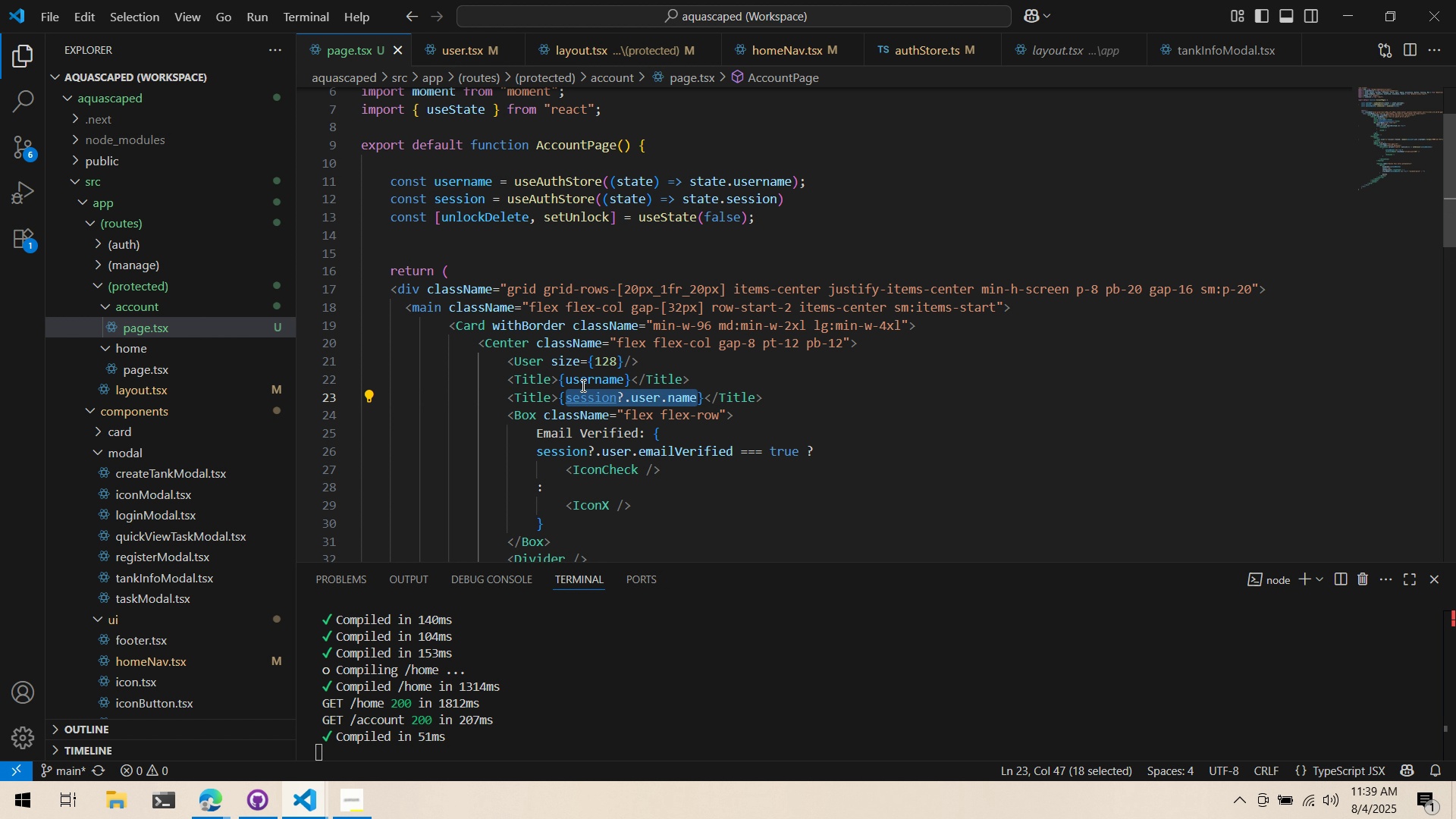 
key(Control+C)
 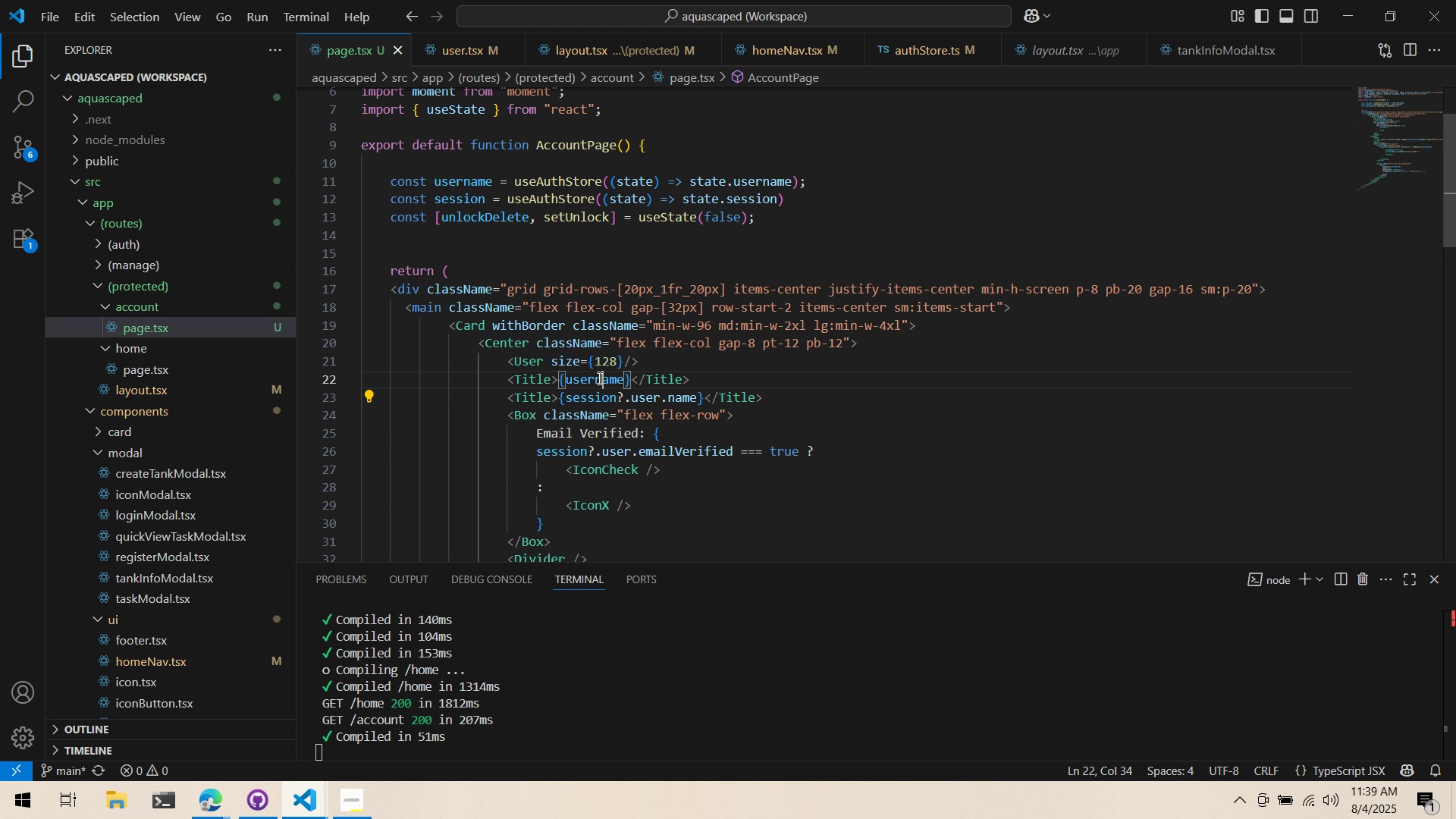 
double_click([599, 378])
 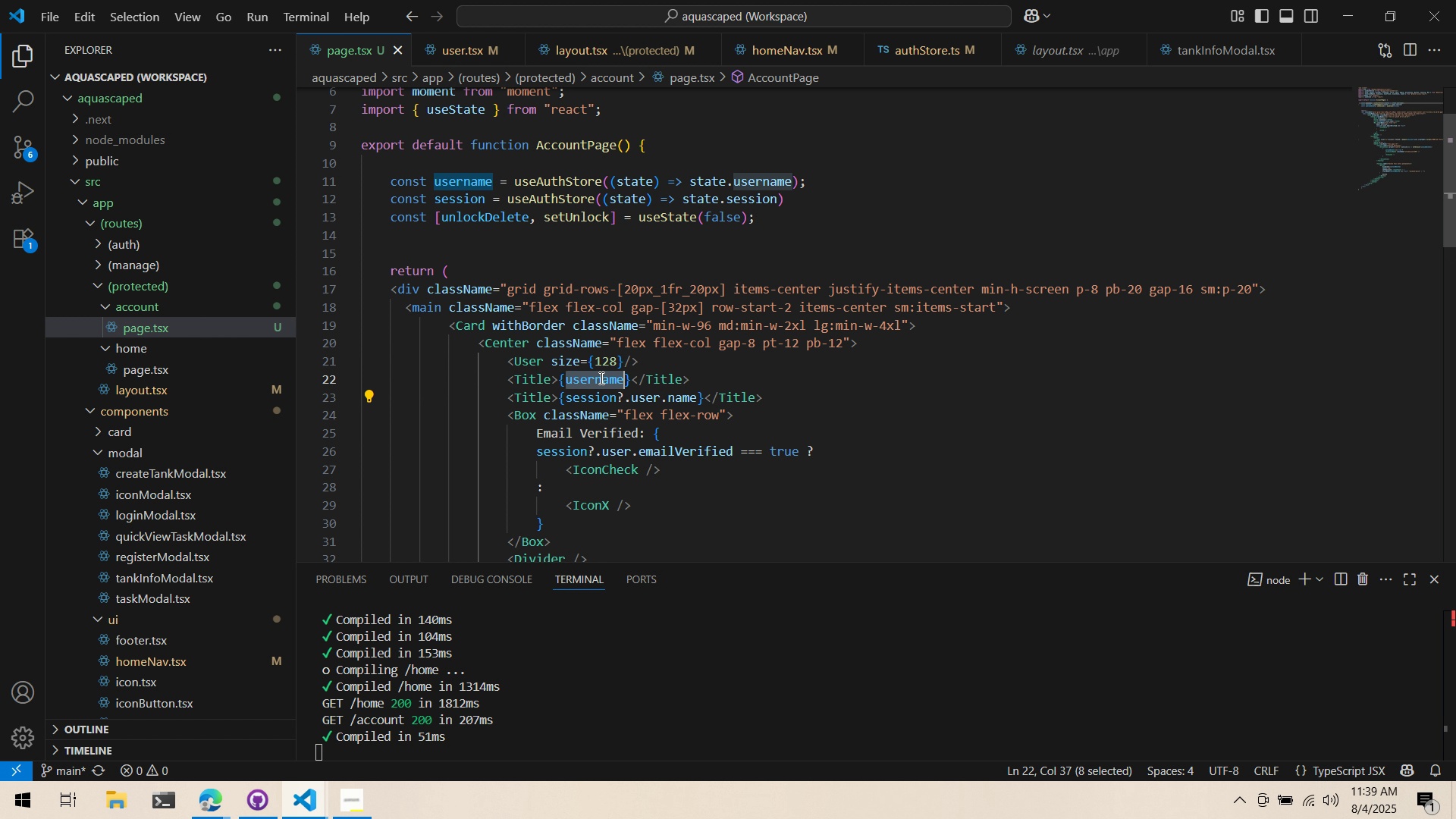 
key(Control+ControlLeft)
 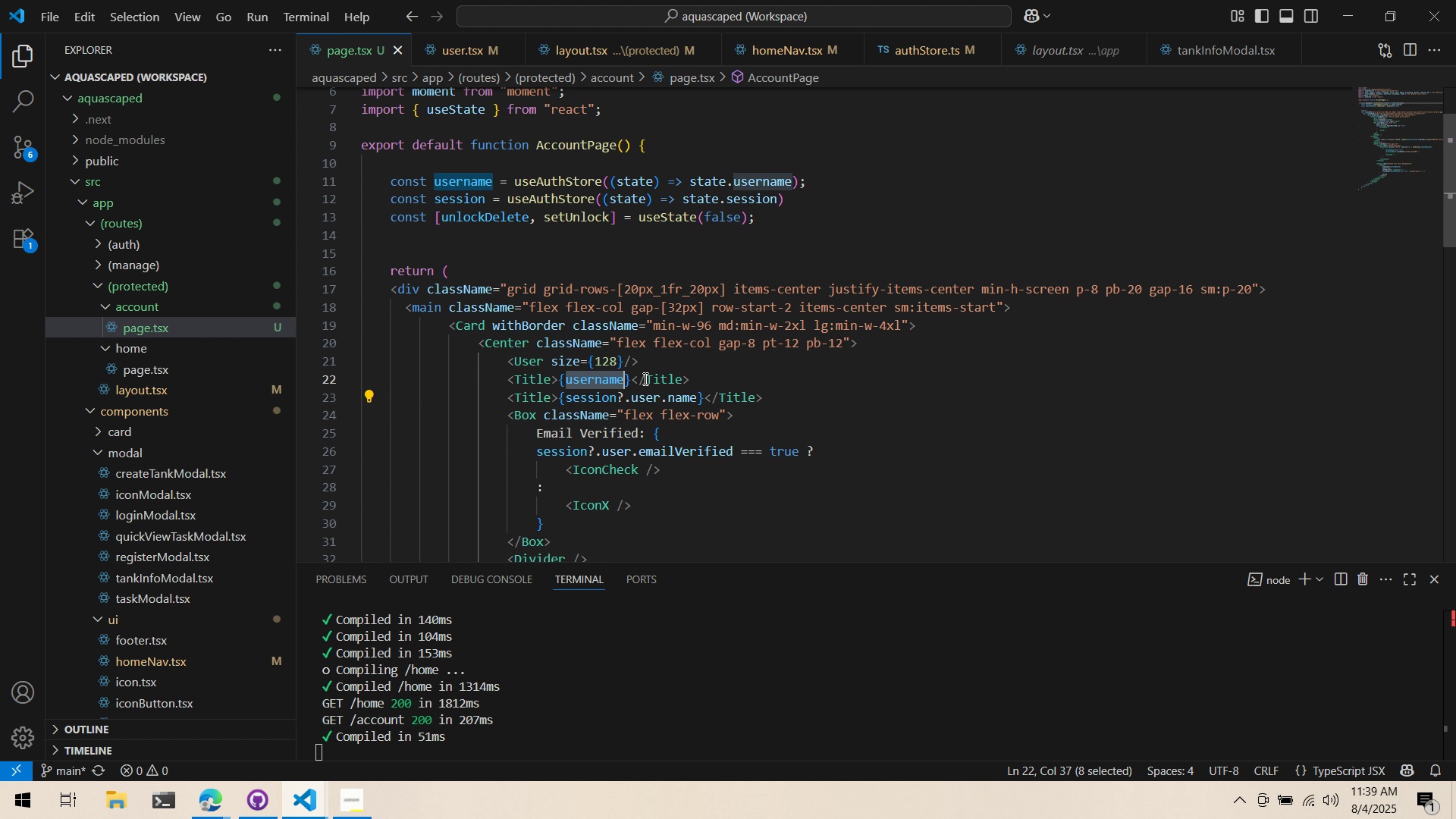 
key(Control+V)
 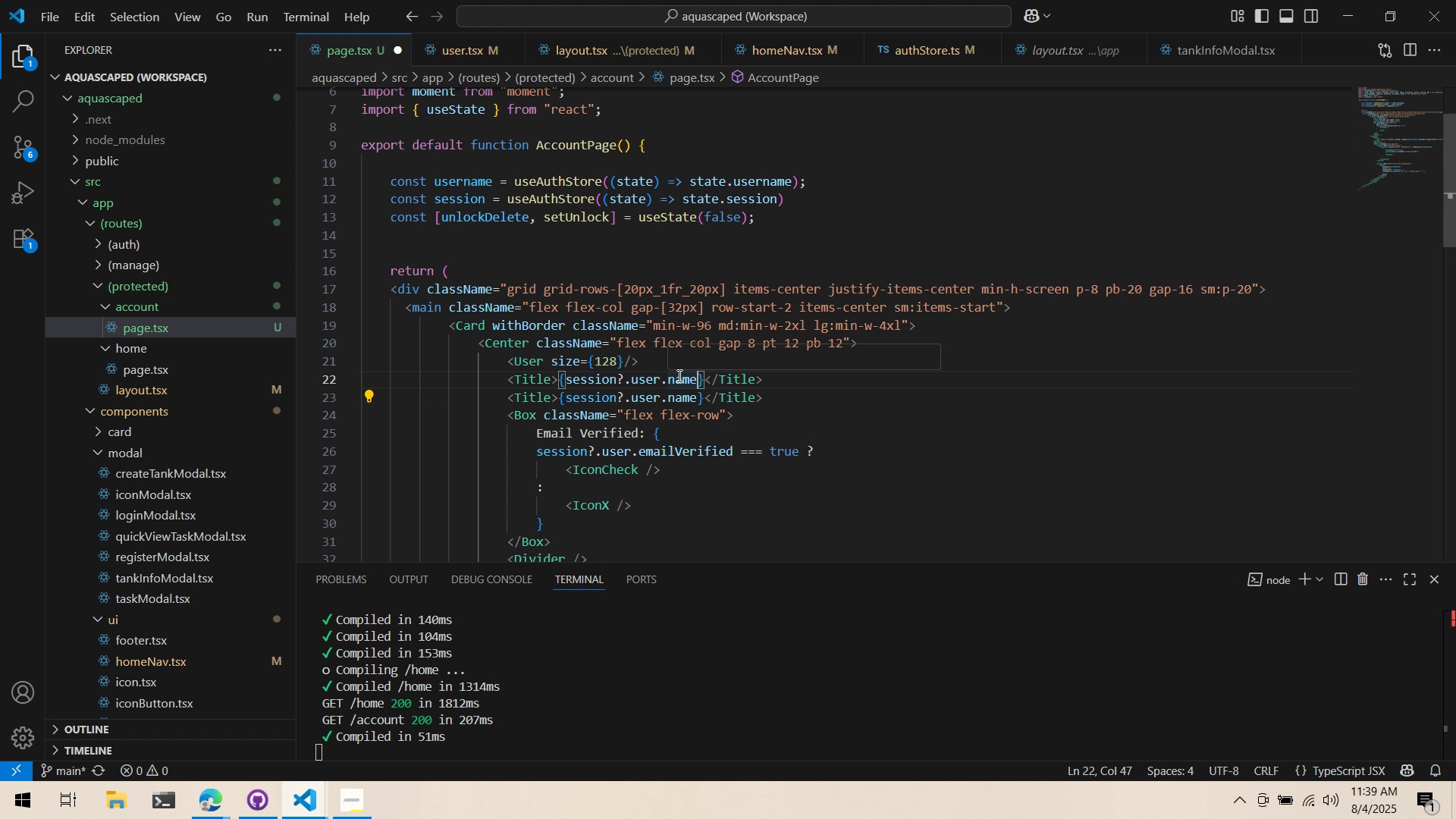 
key(Control+ArrowLeft)
 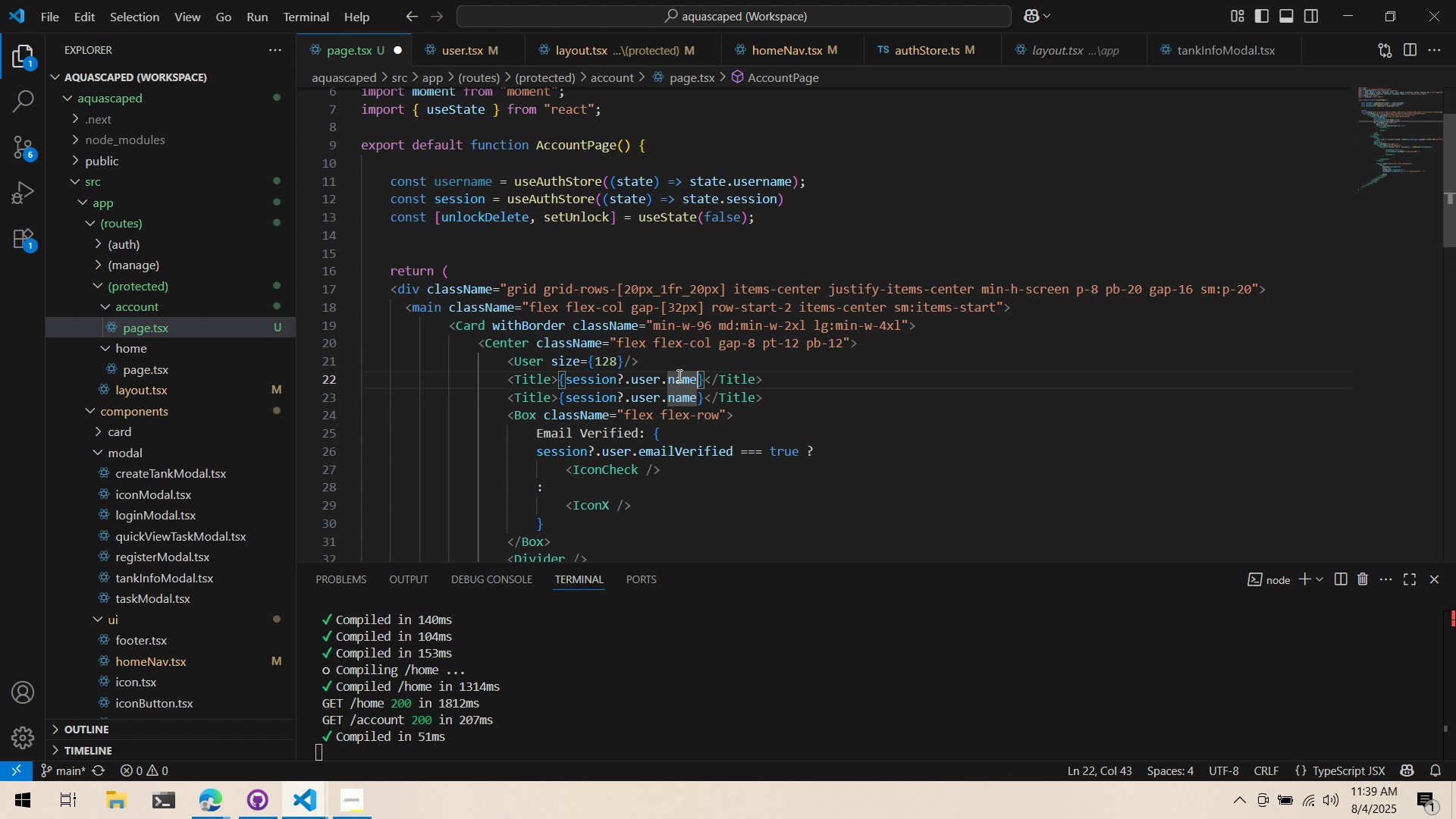 
key(Control+ArrowRight)
 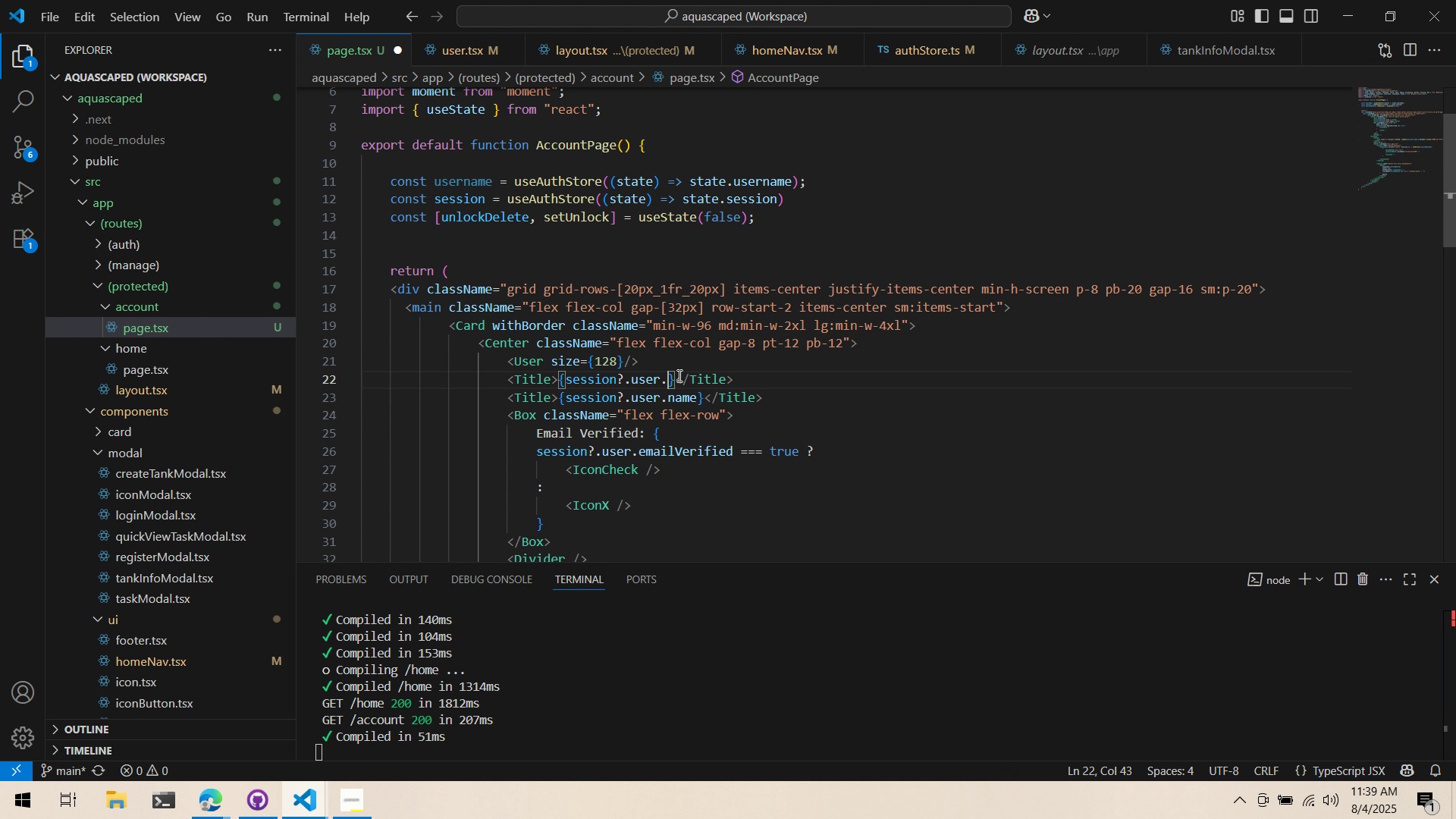 
key(Control+Backspace)
 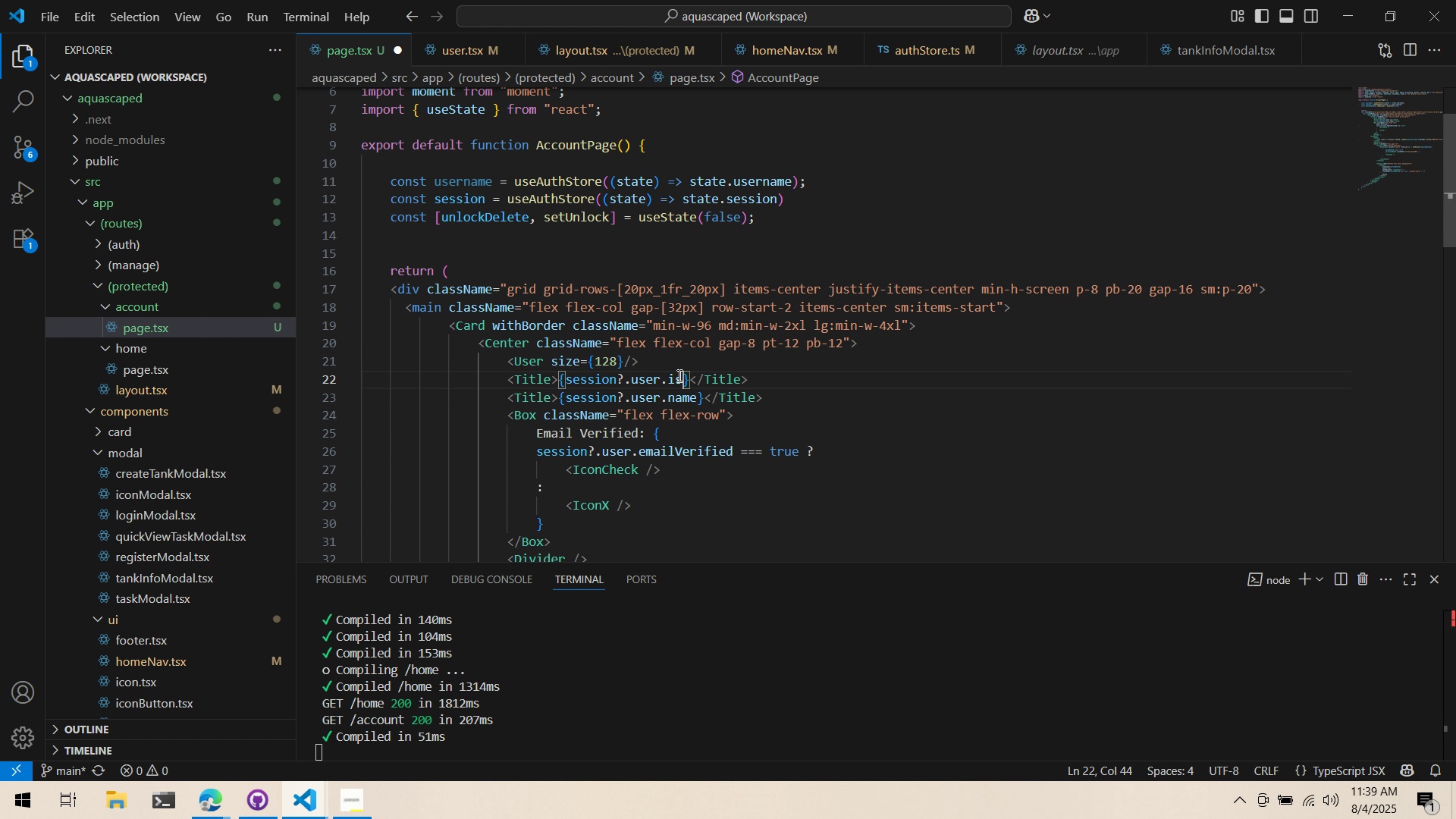 
type(iser)
key(Backspace)
key(Backspace)
key(Backspace)
key(Backspace)
type(user)
 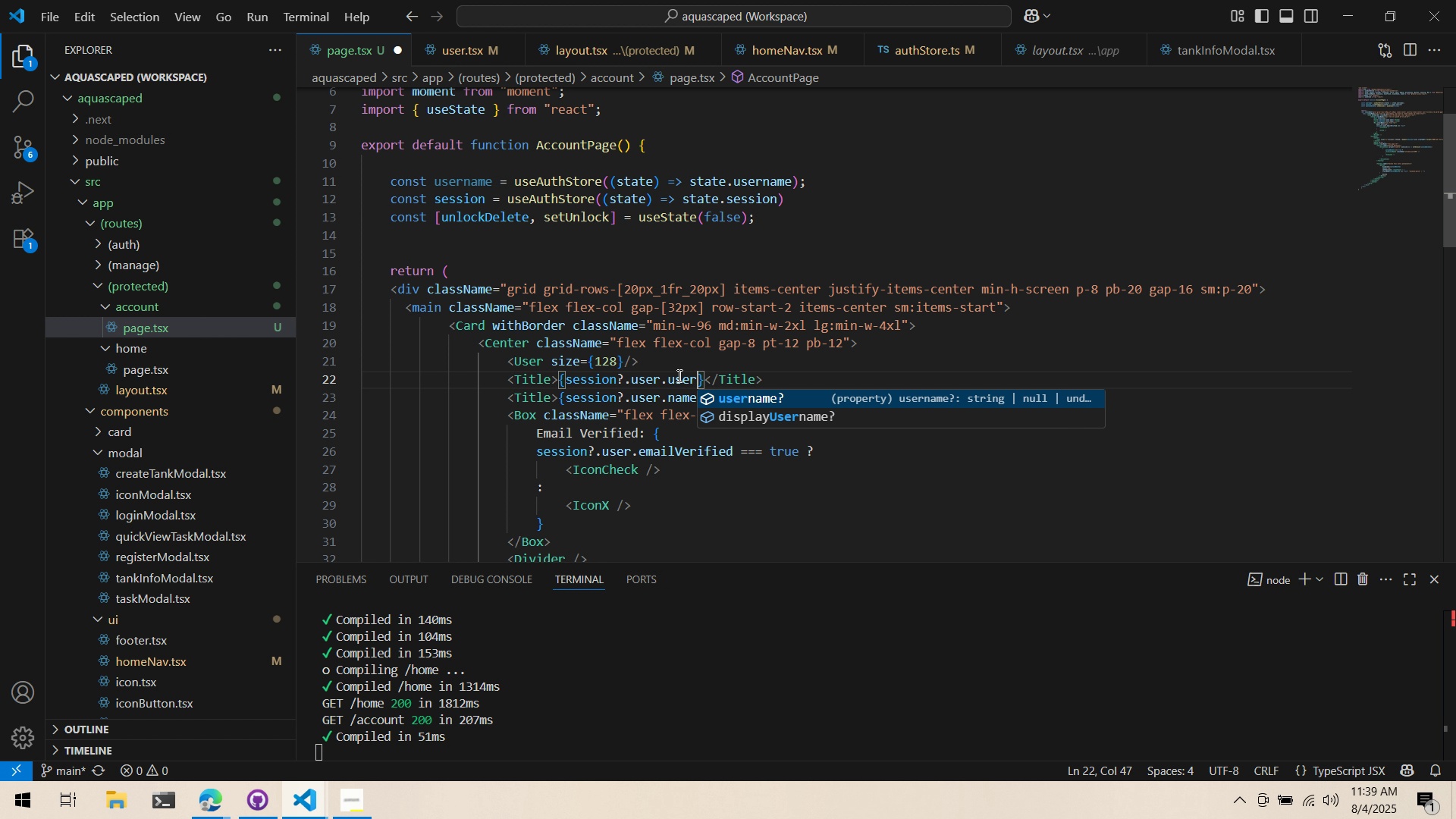 
key(Enter)
 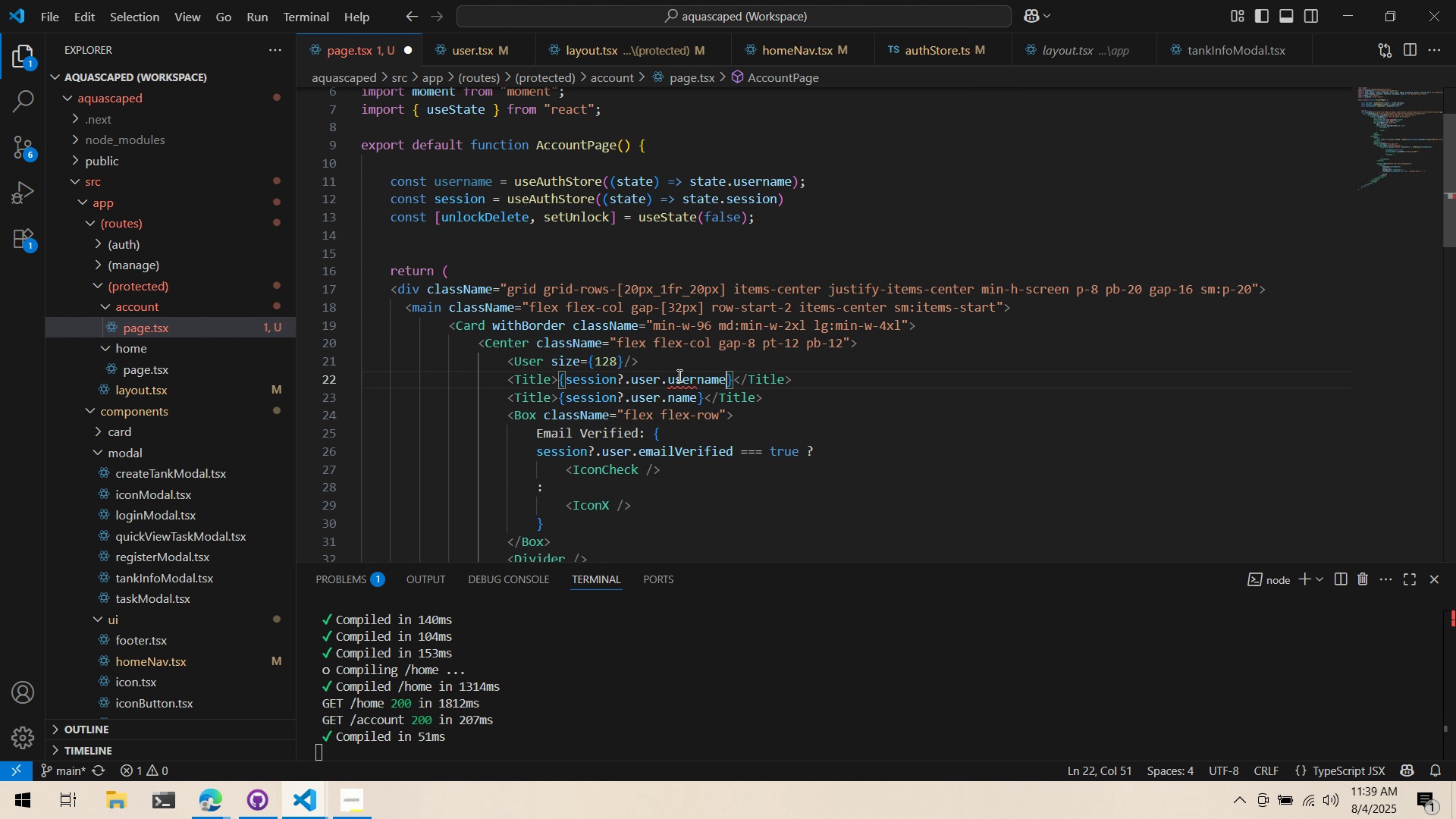 
key(Control+S)
 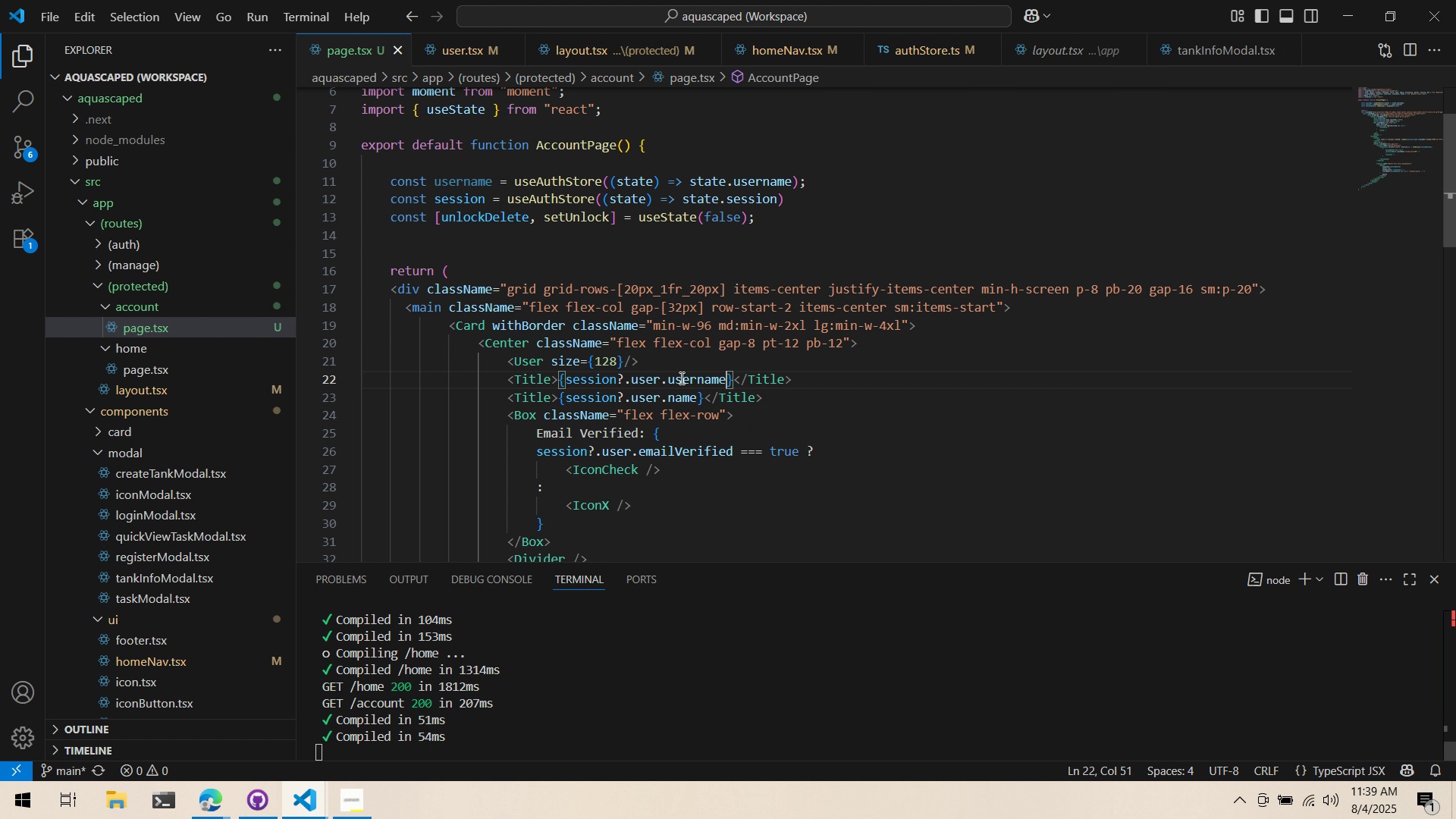 
key(Alt+AltLeft)
 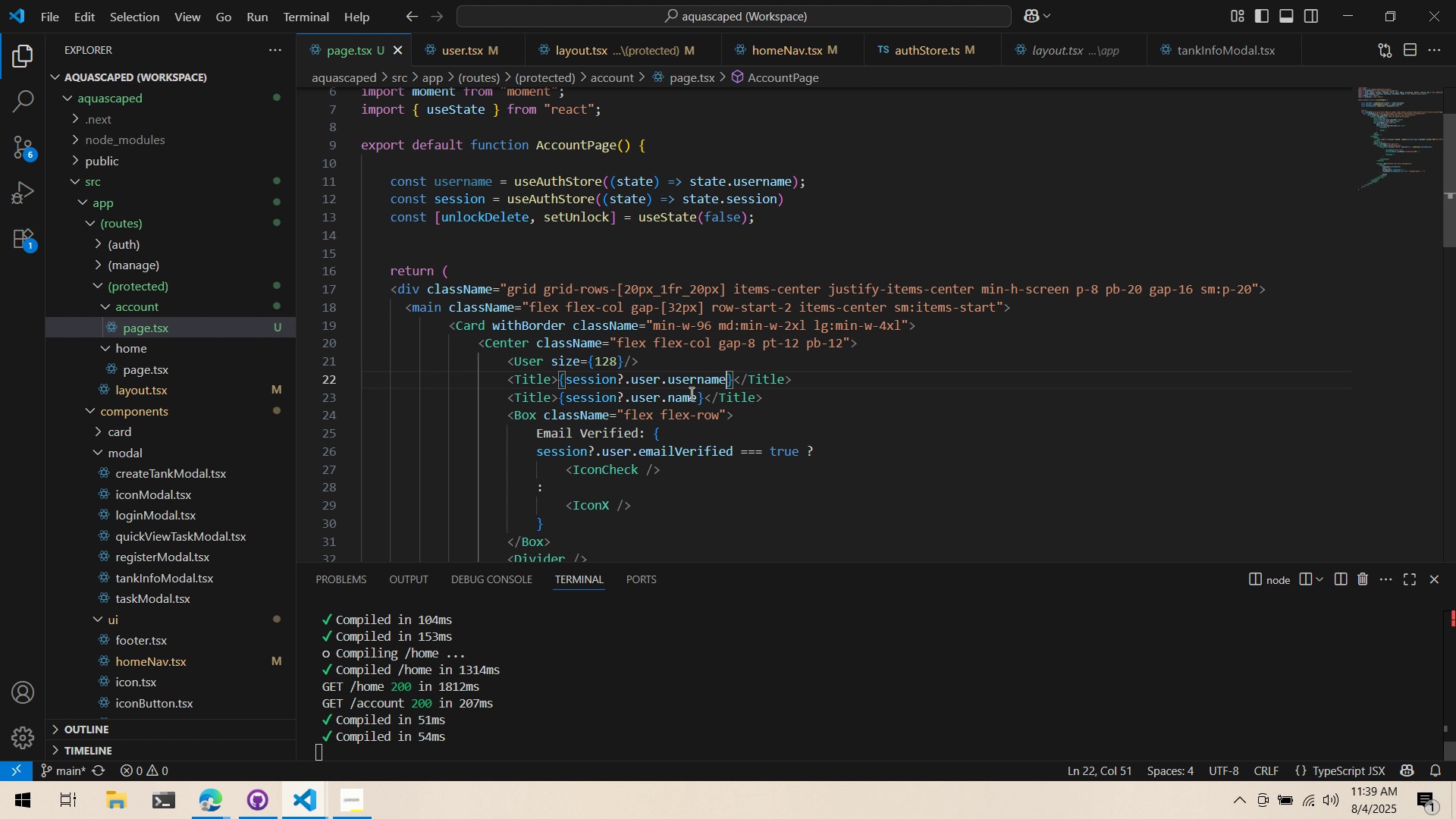 
key(Alt+Tab)
 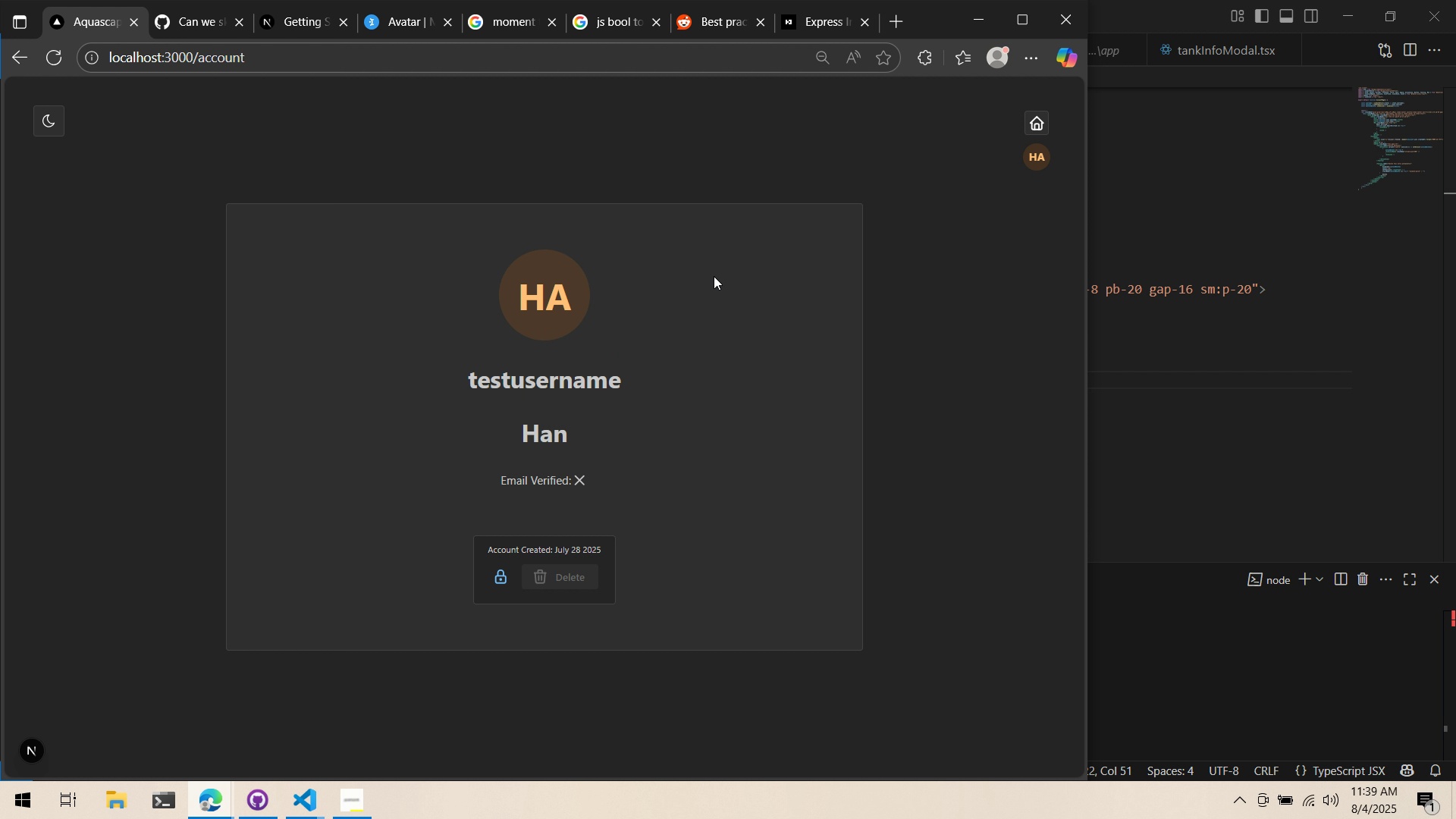 
key(Alt+AltLeft)
 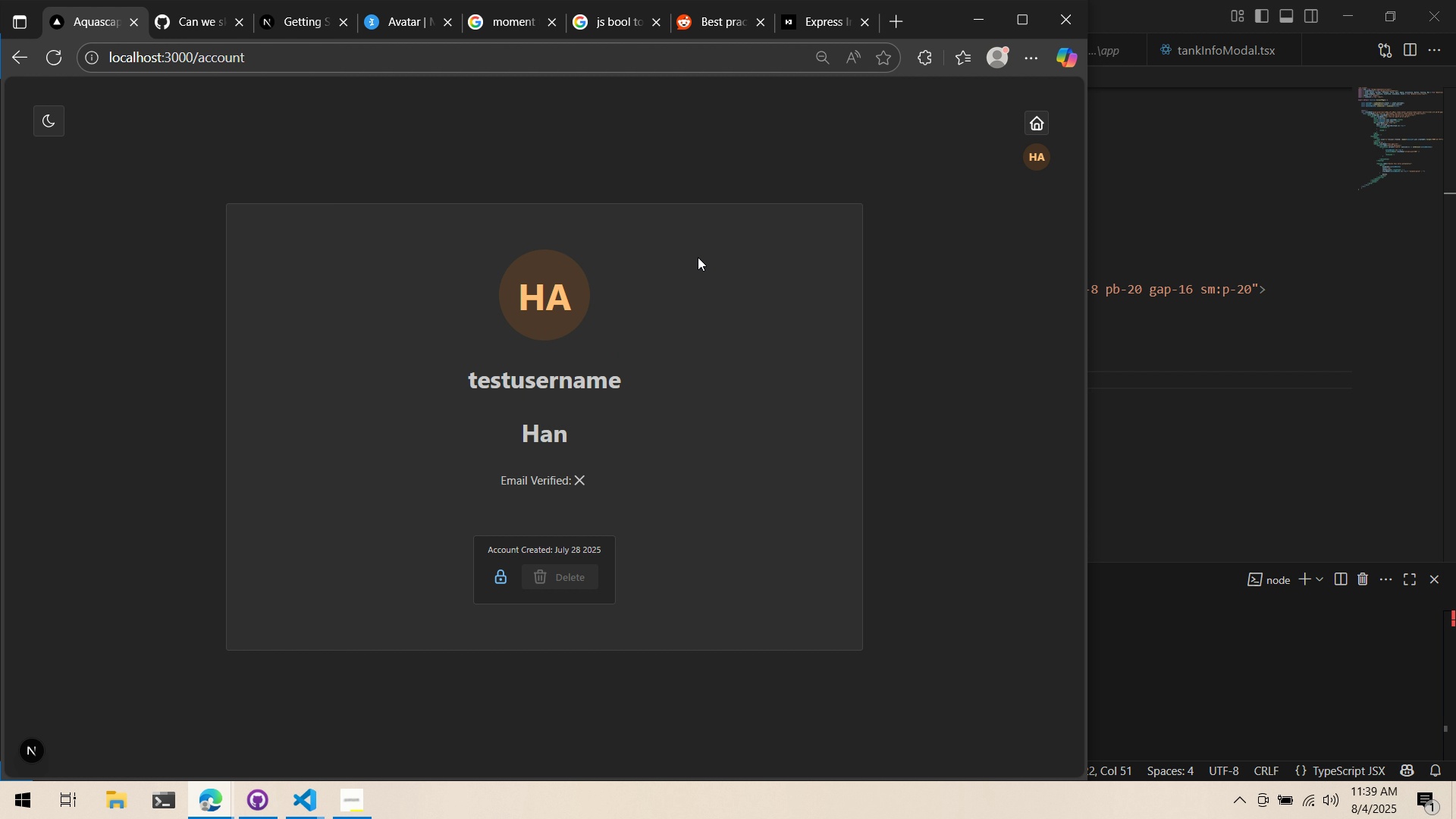 
key(Alt+Tab)
 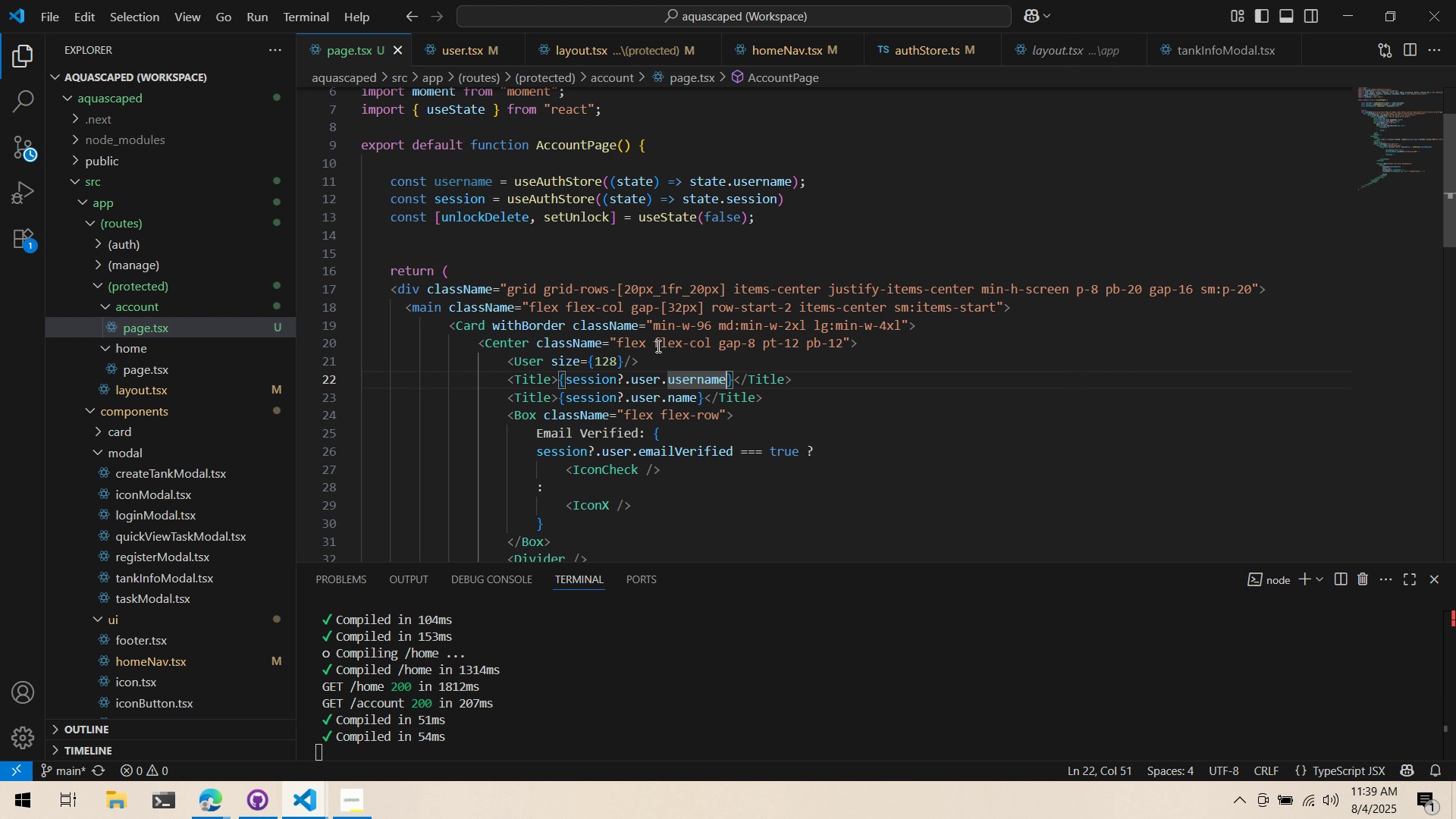 
scroll: coordinate [574, 356], scroll_direction: up, amount: 2.0
 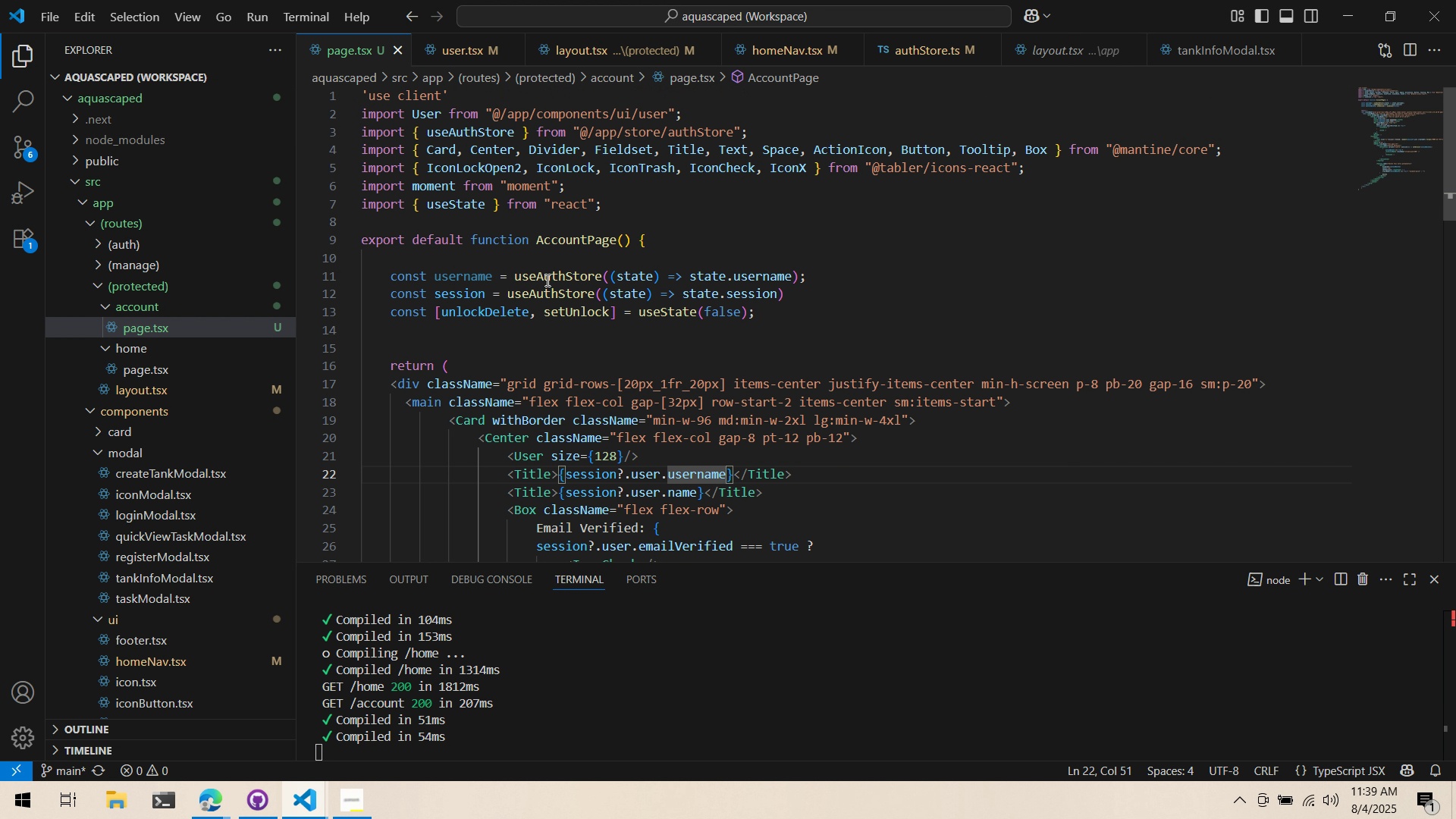 
left_click([556, 268])
 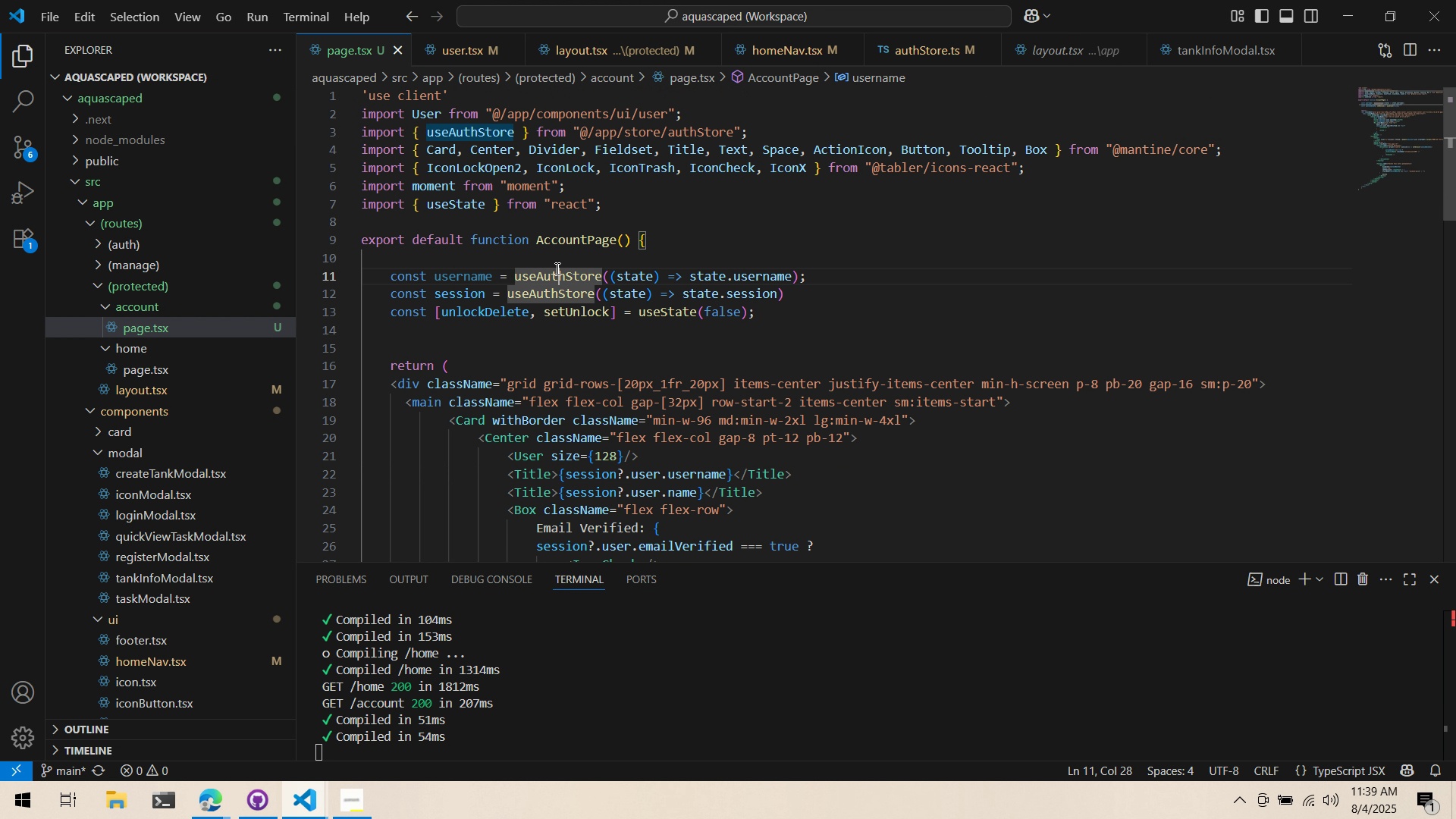 
key(Control+ControlLeft)
 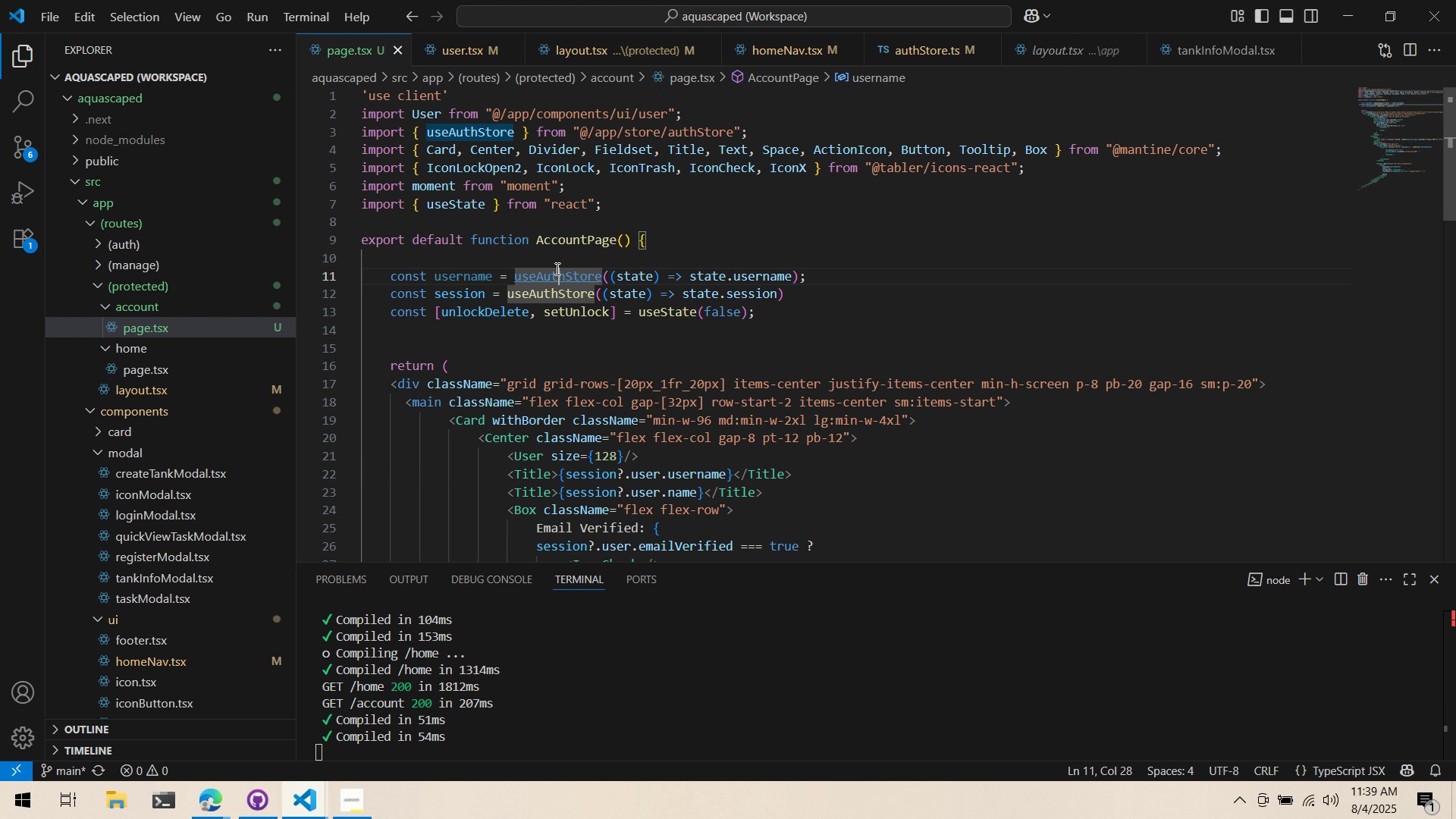 
key(Control+X)
 